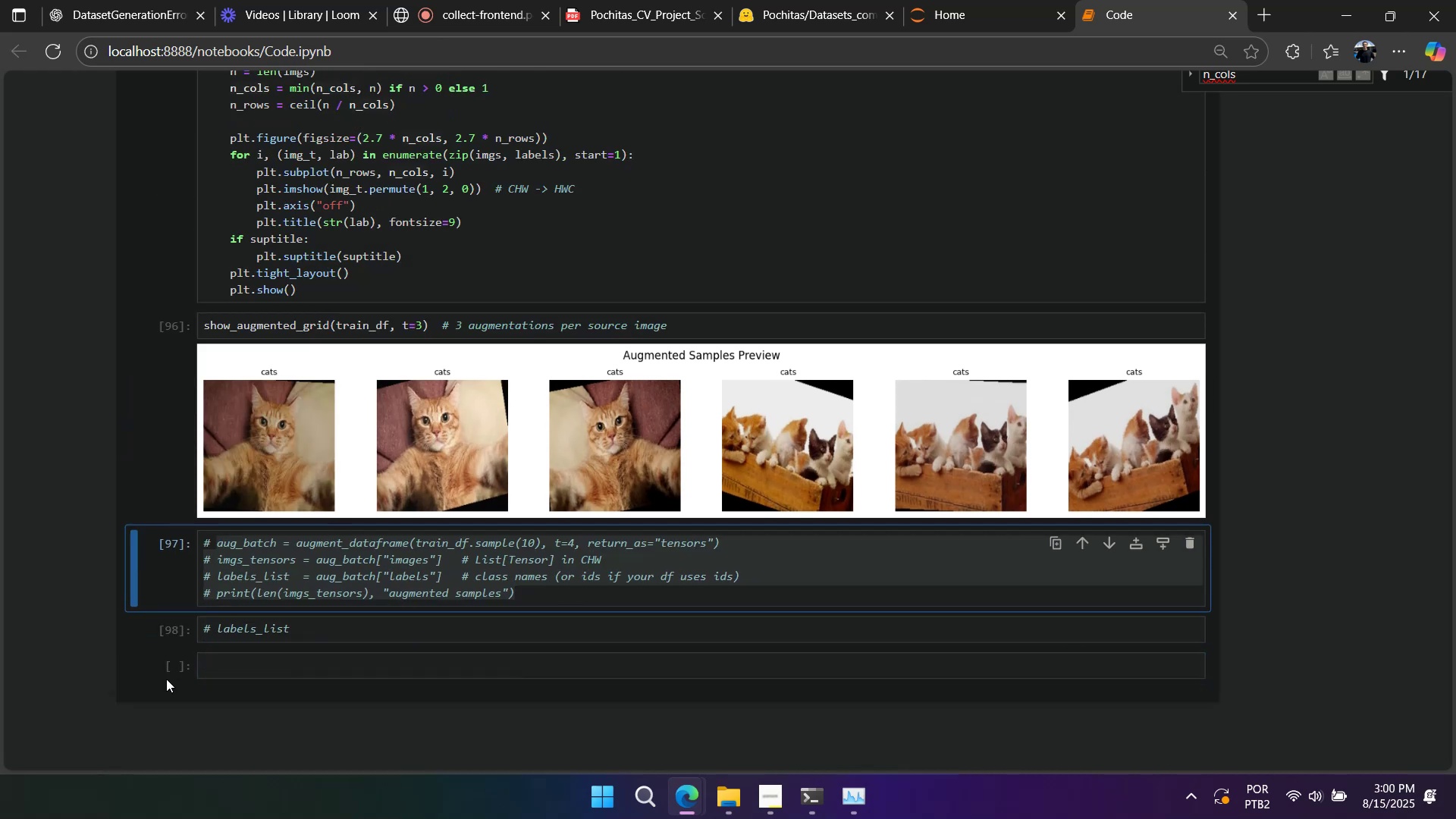 
left_click([165, 674])
 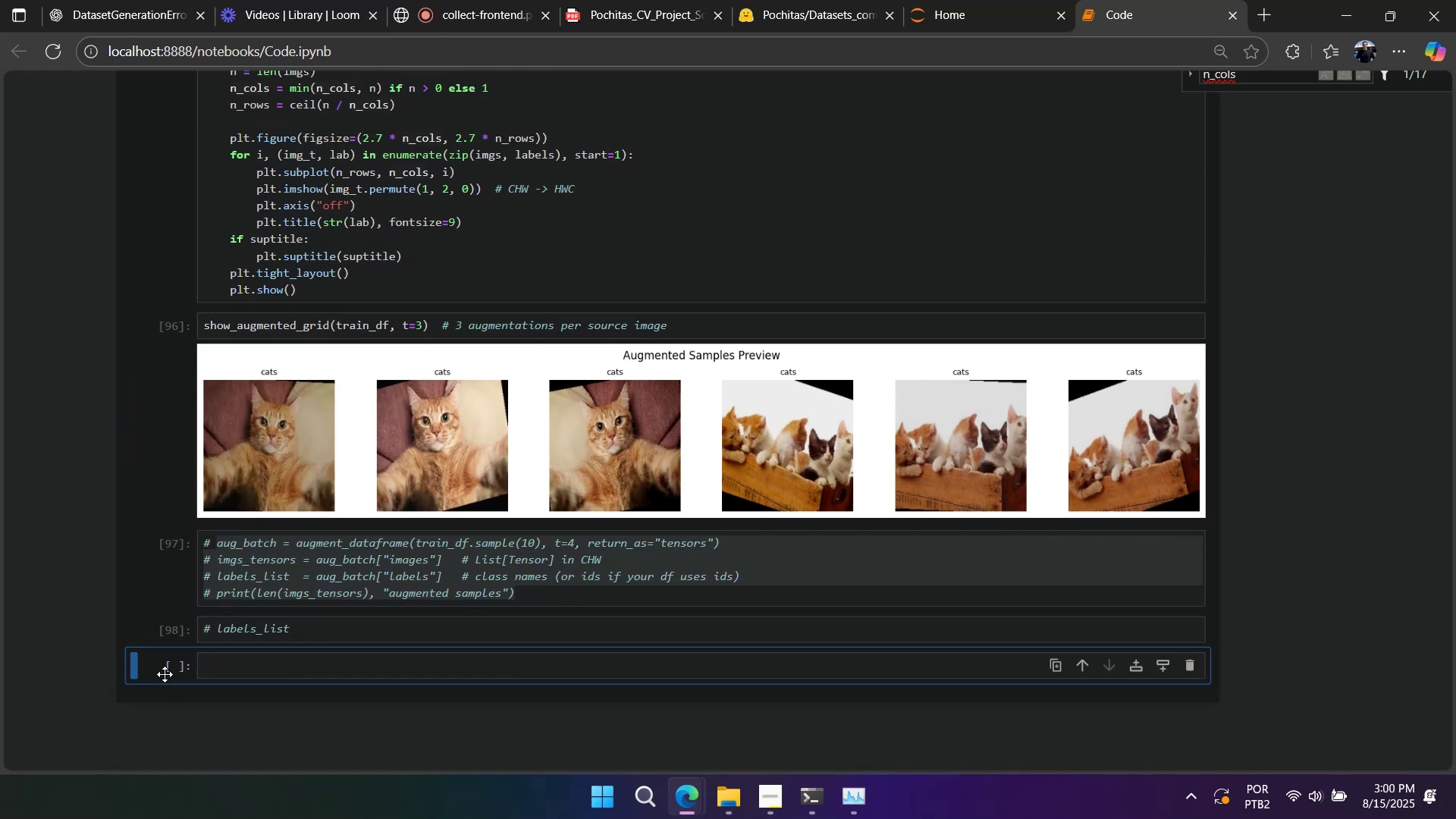 
hold_key(key=A, duration=0.81)
 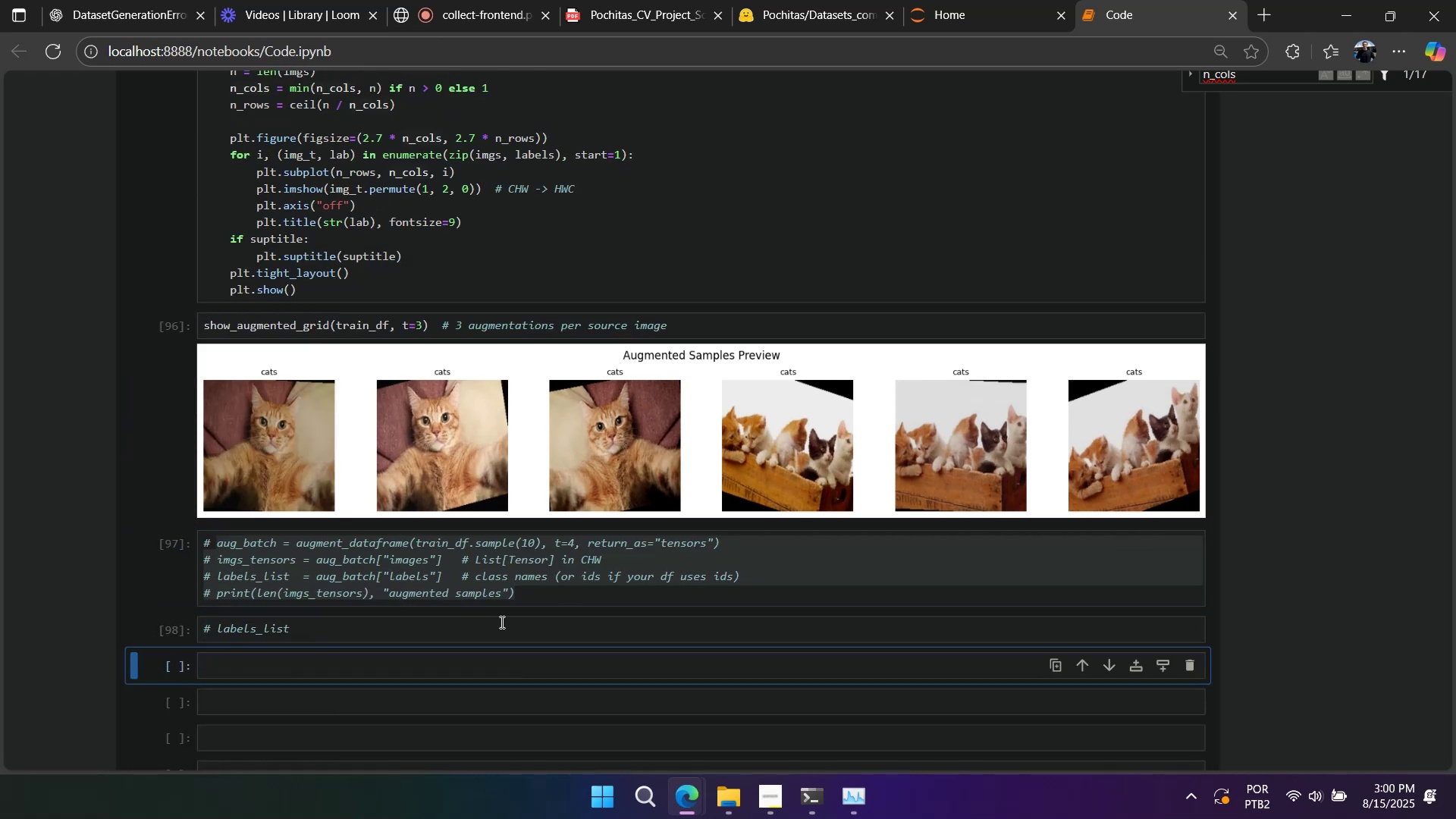 
scroll: coordinate [526, 621], scroll_direction: down, amount: 5.0
 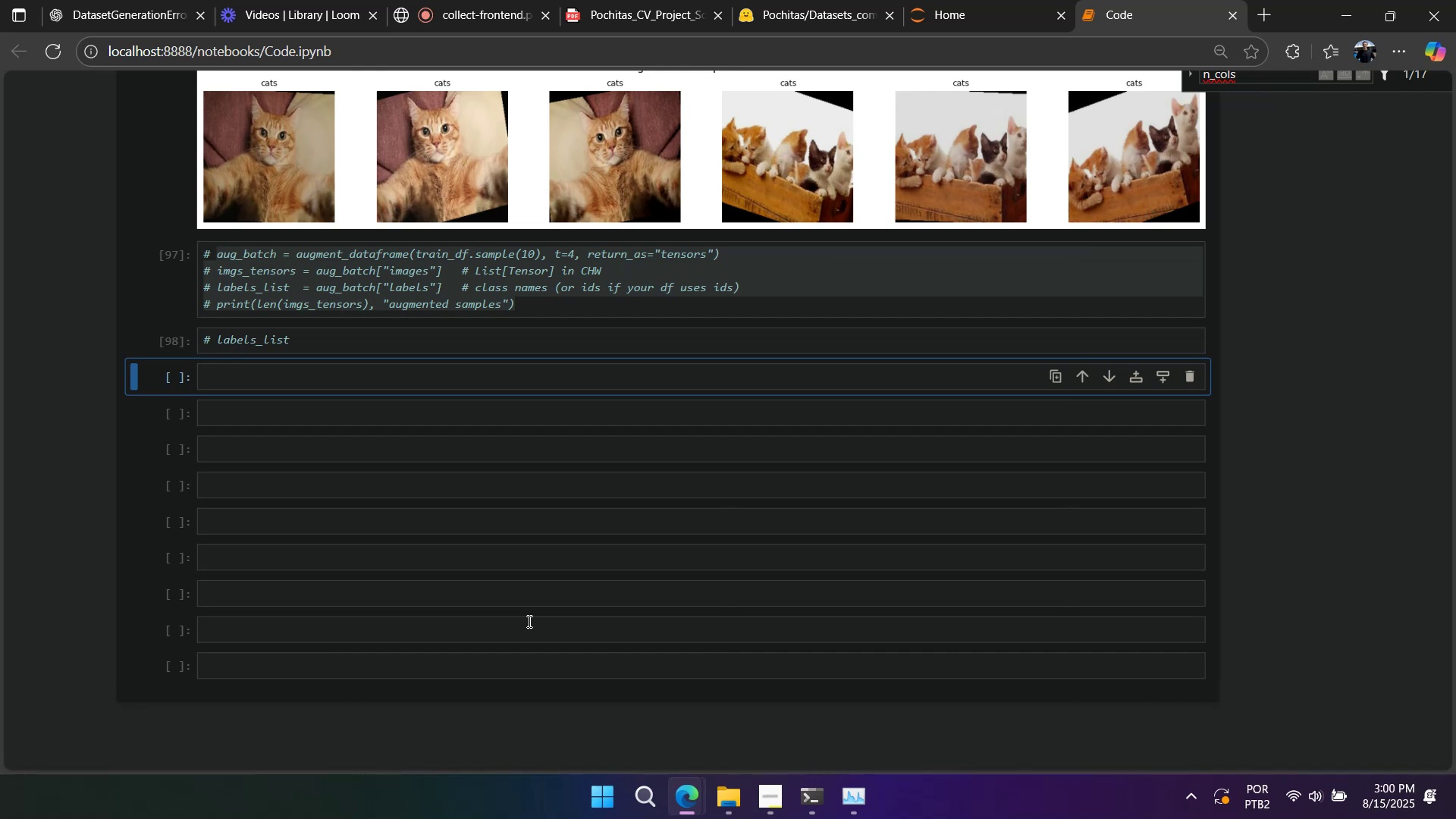 
wait(15.07)
 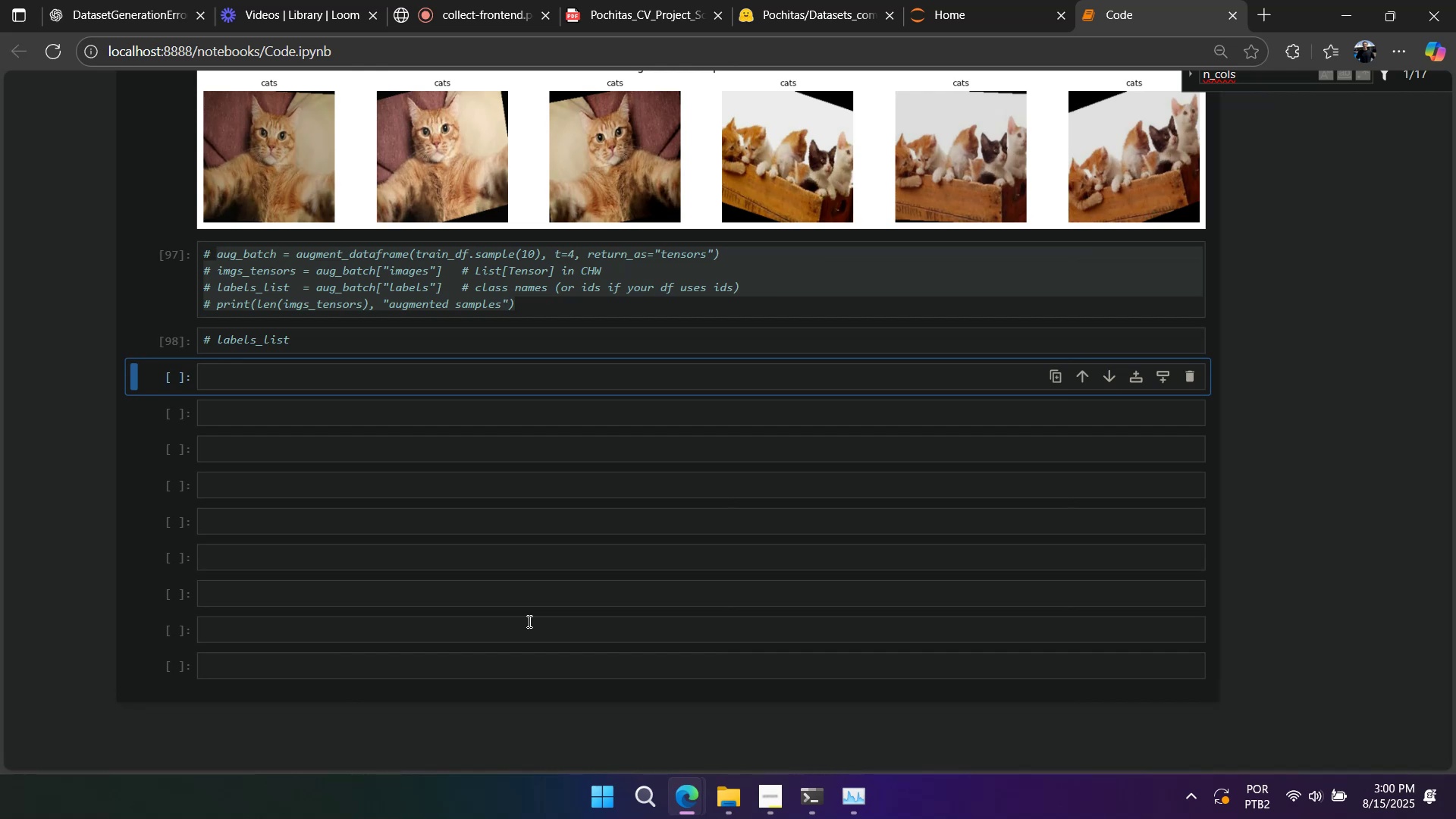 
scroll: coordinate [529, 621], scroll_direction: up, amount: 2.0
 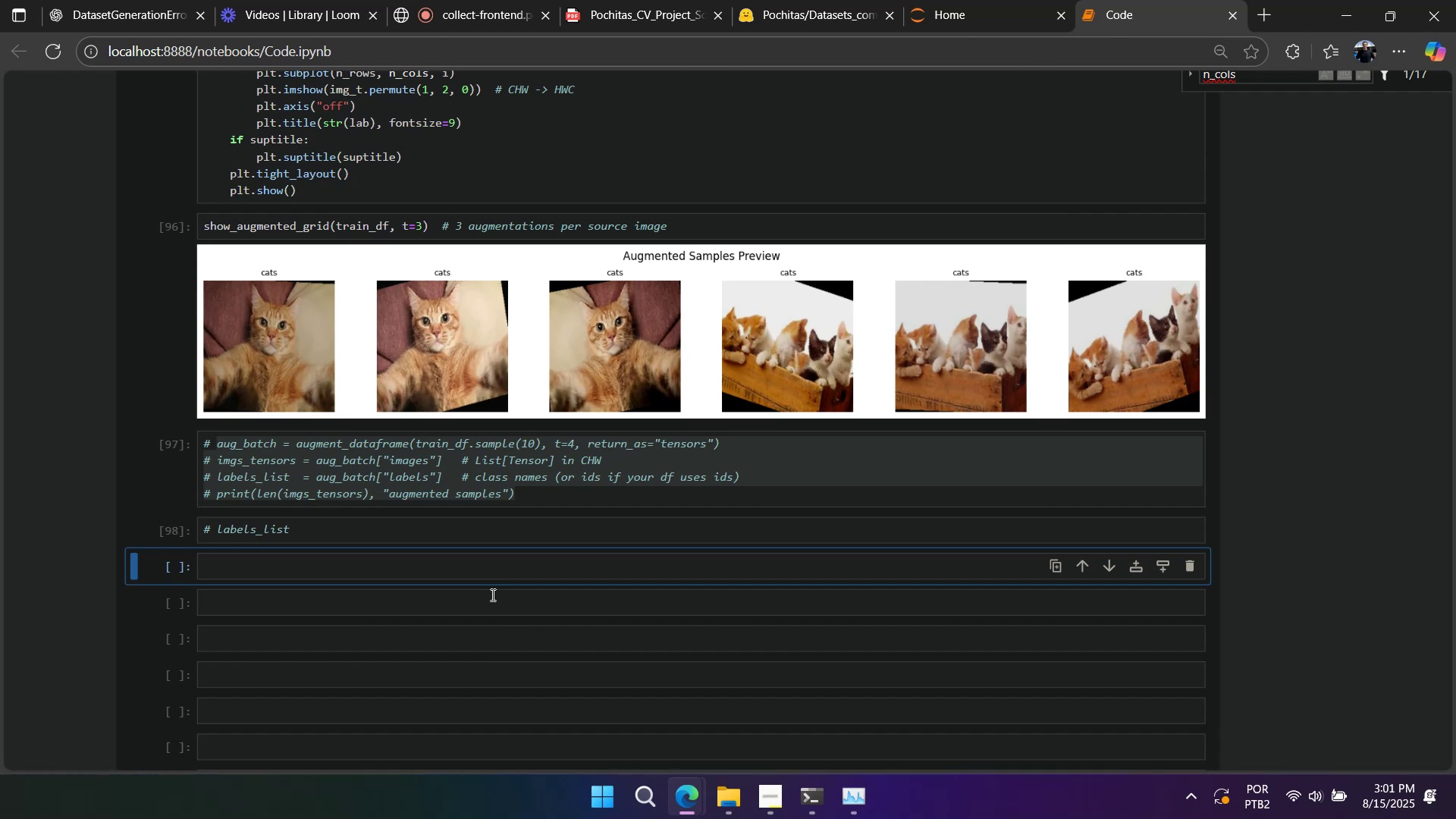 
wait(17.87)
 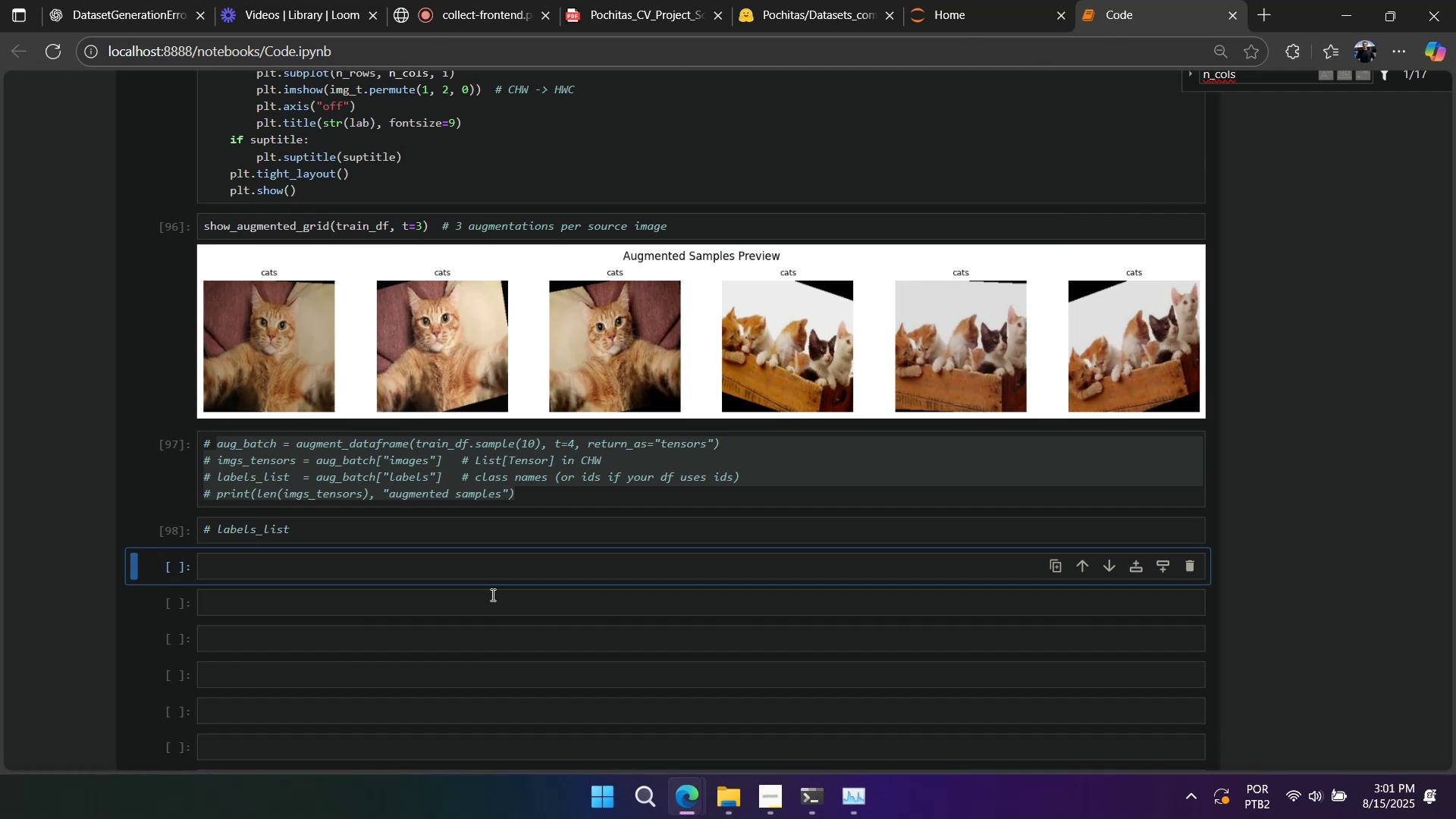 
scroll: coordinate [519, 574], scroll_direction: up, amount: 2.0
 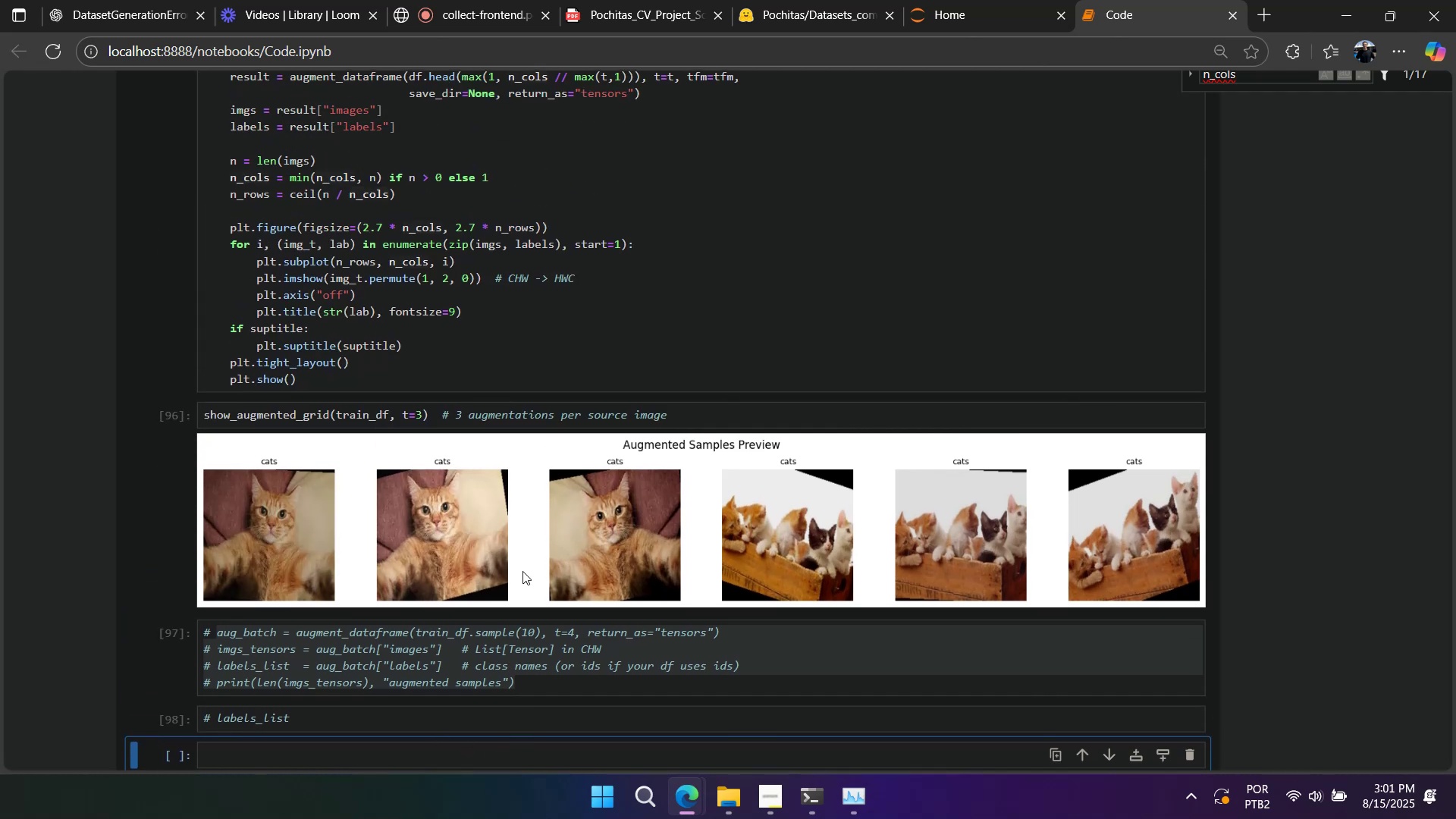 
scroll: coordinate [526, 569], scroll_direction: down, amount: 1.0
 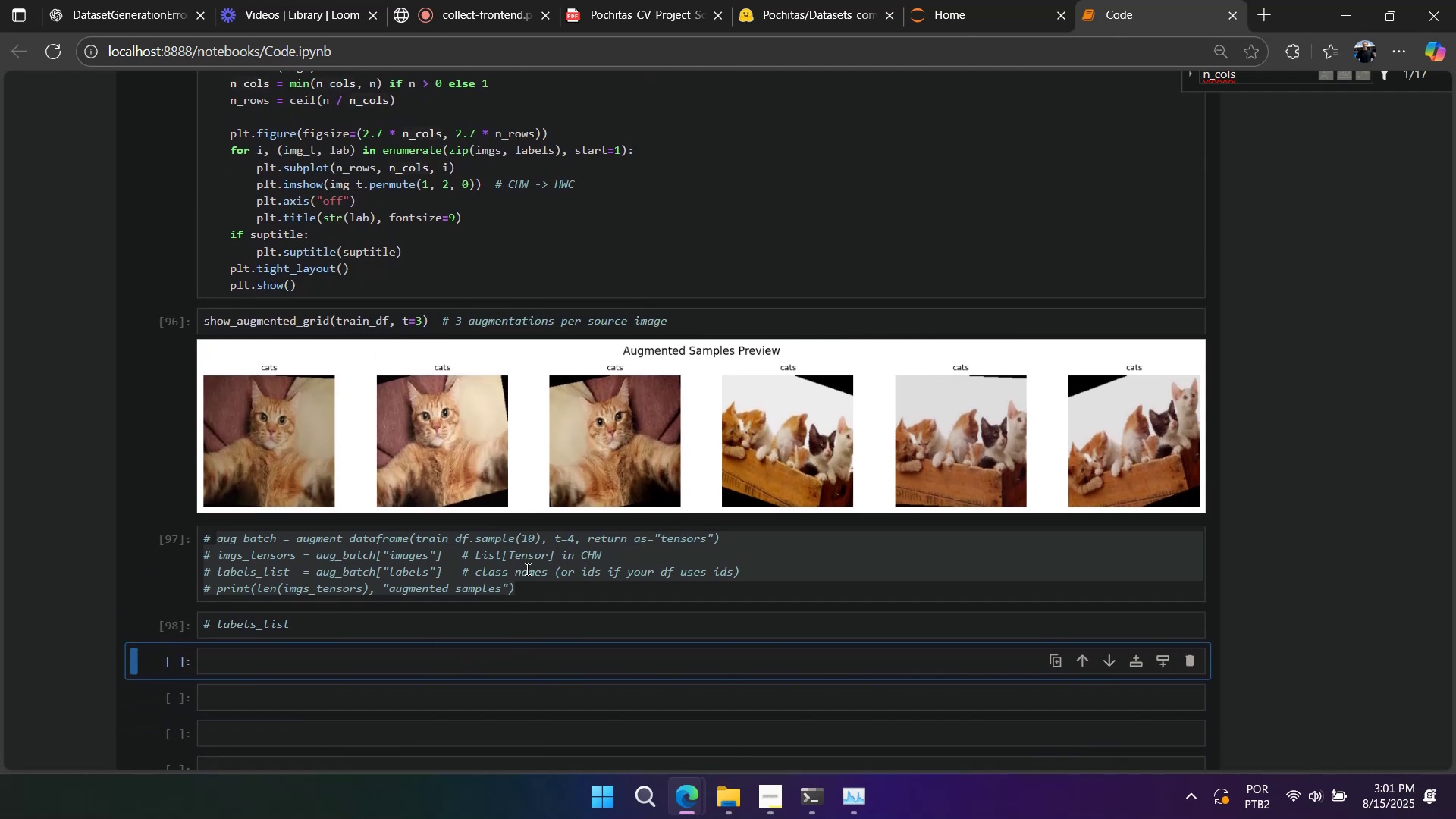 
left_click([526, 569])
 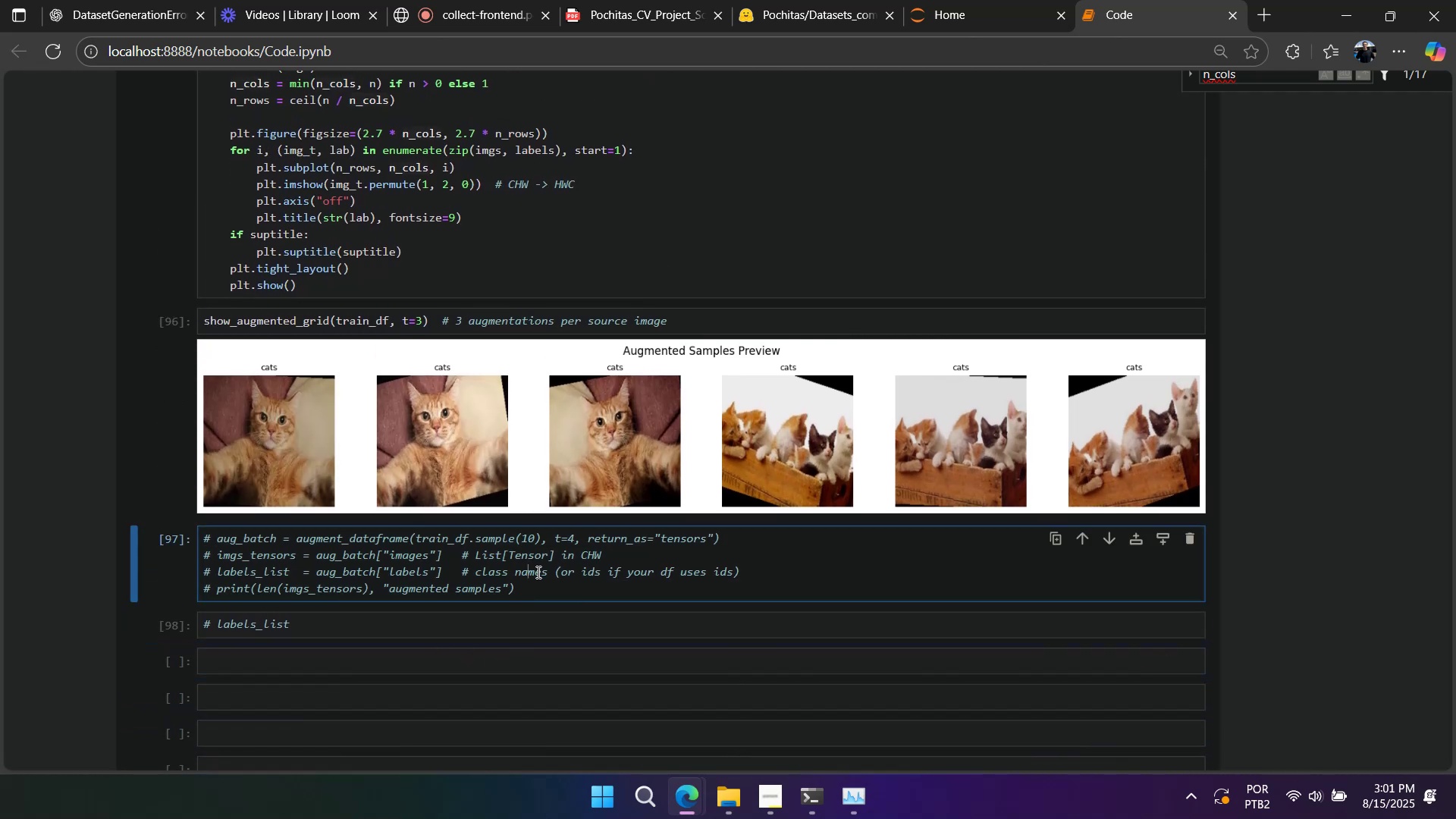 
scroll: coordinate [537, 565], scroll_direction: down, amount: 6.0
 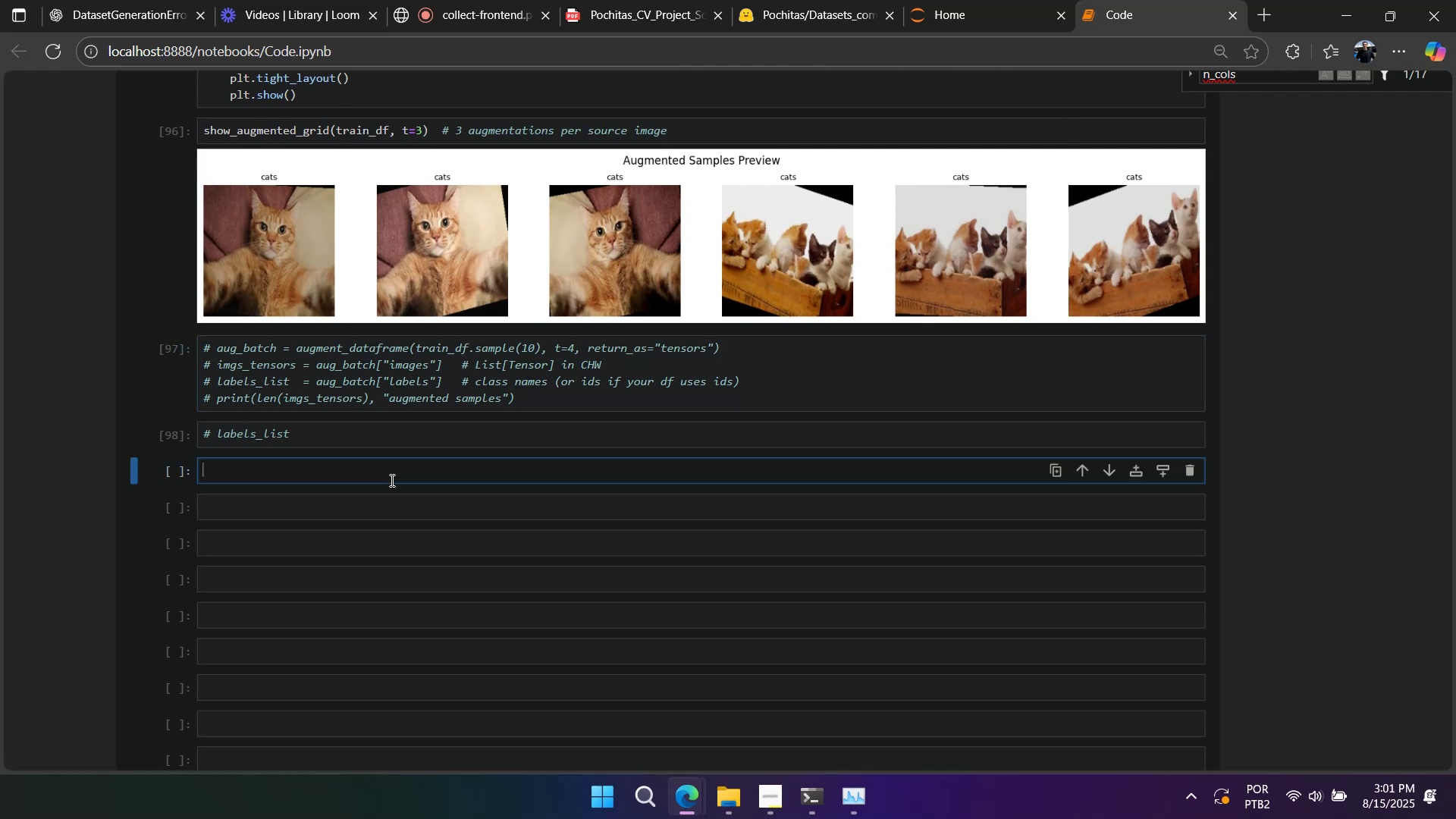 
double_click([388, 498])
 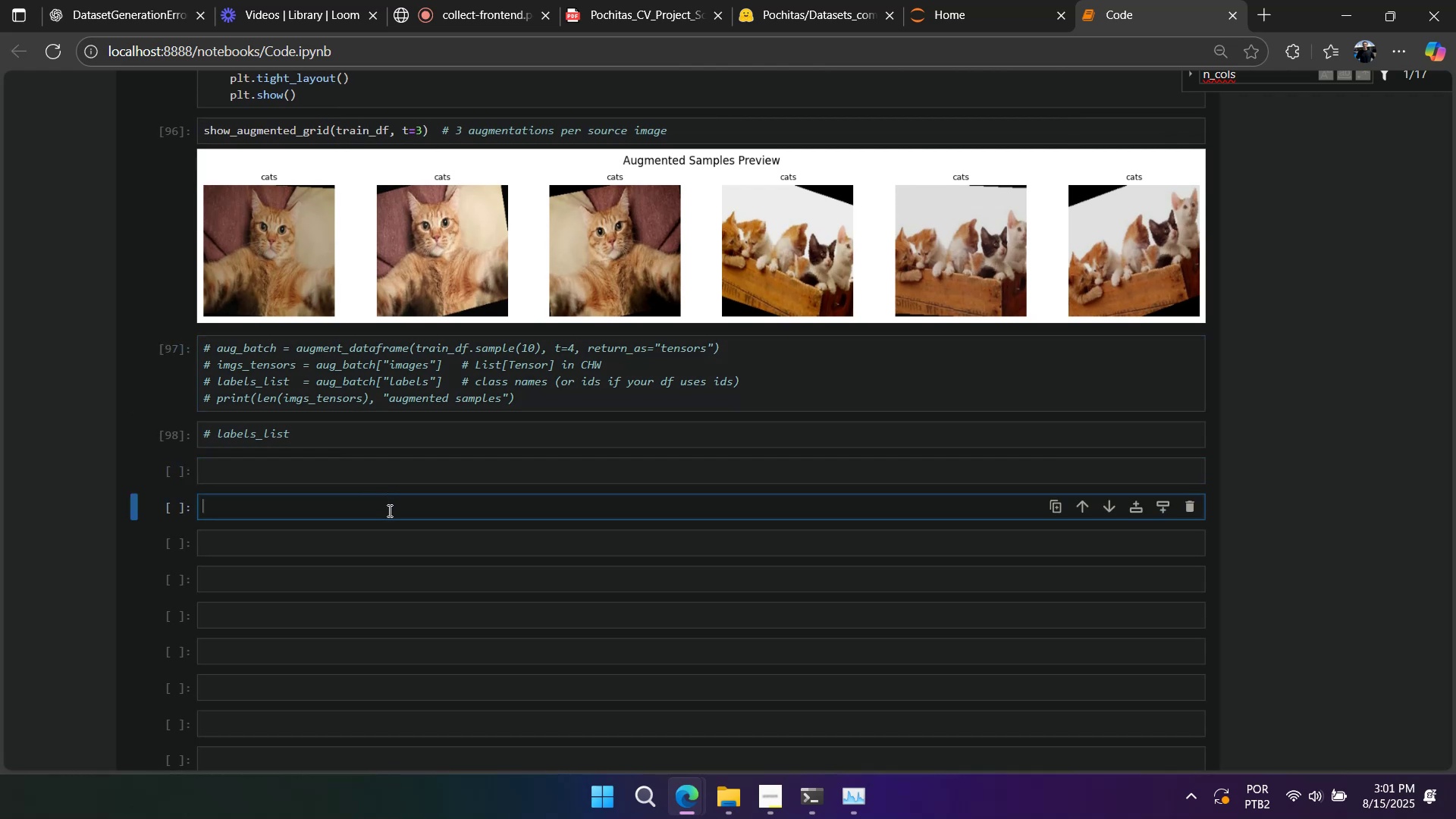 
triple_click([388, 510])
 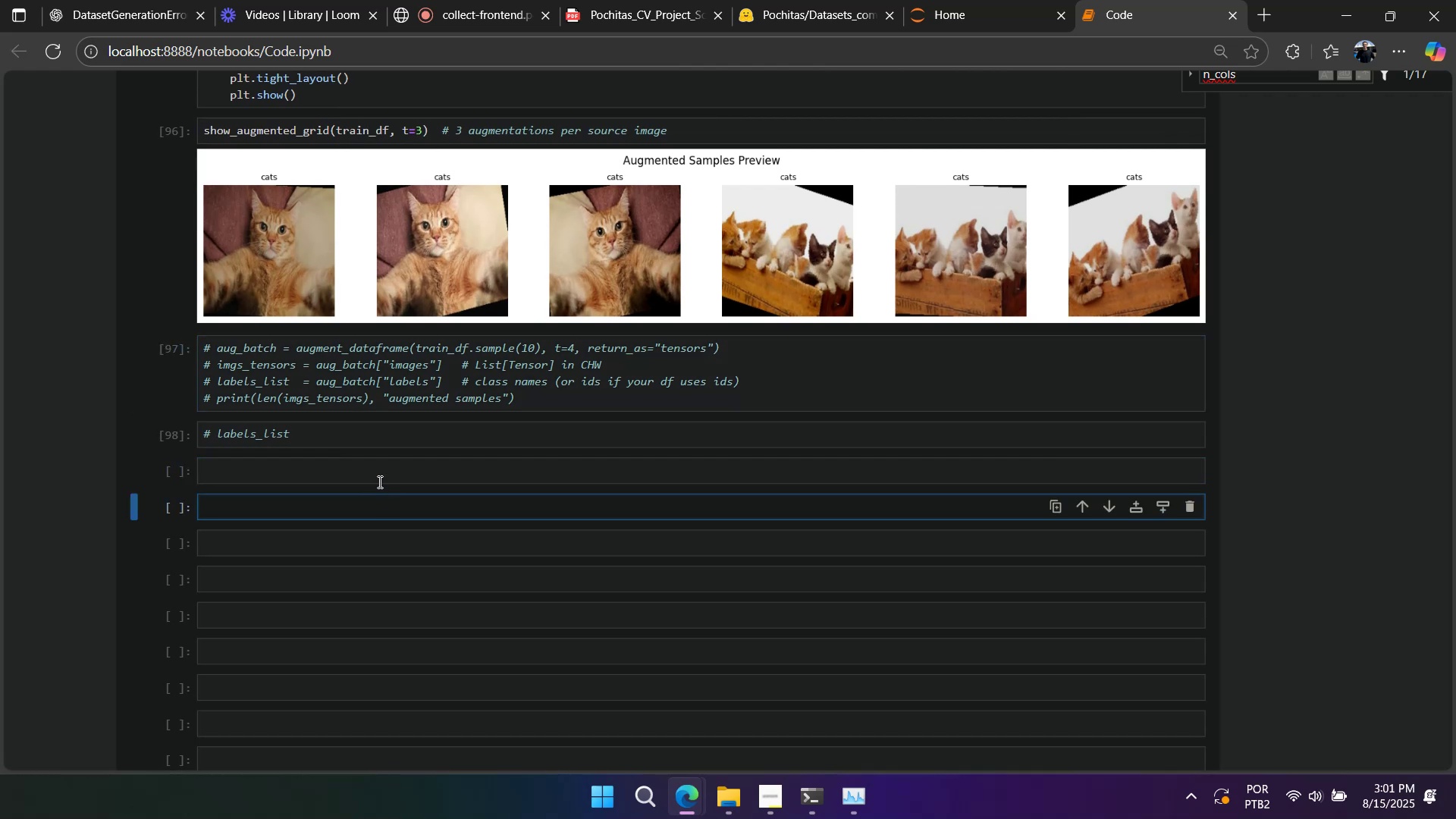 
type(train)
 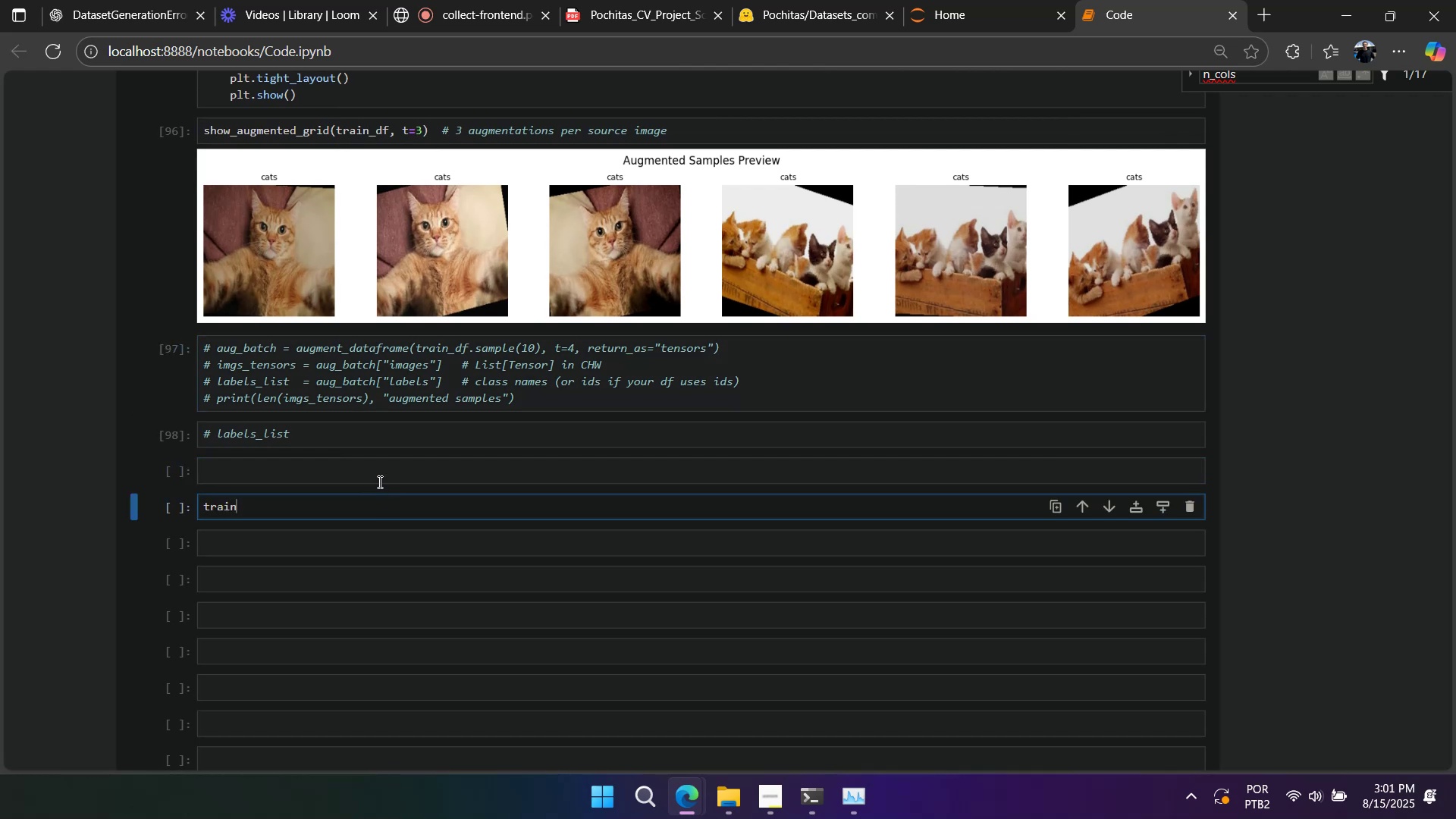 
key(Shift+Enter)
 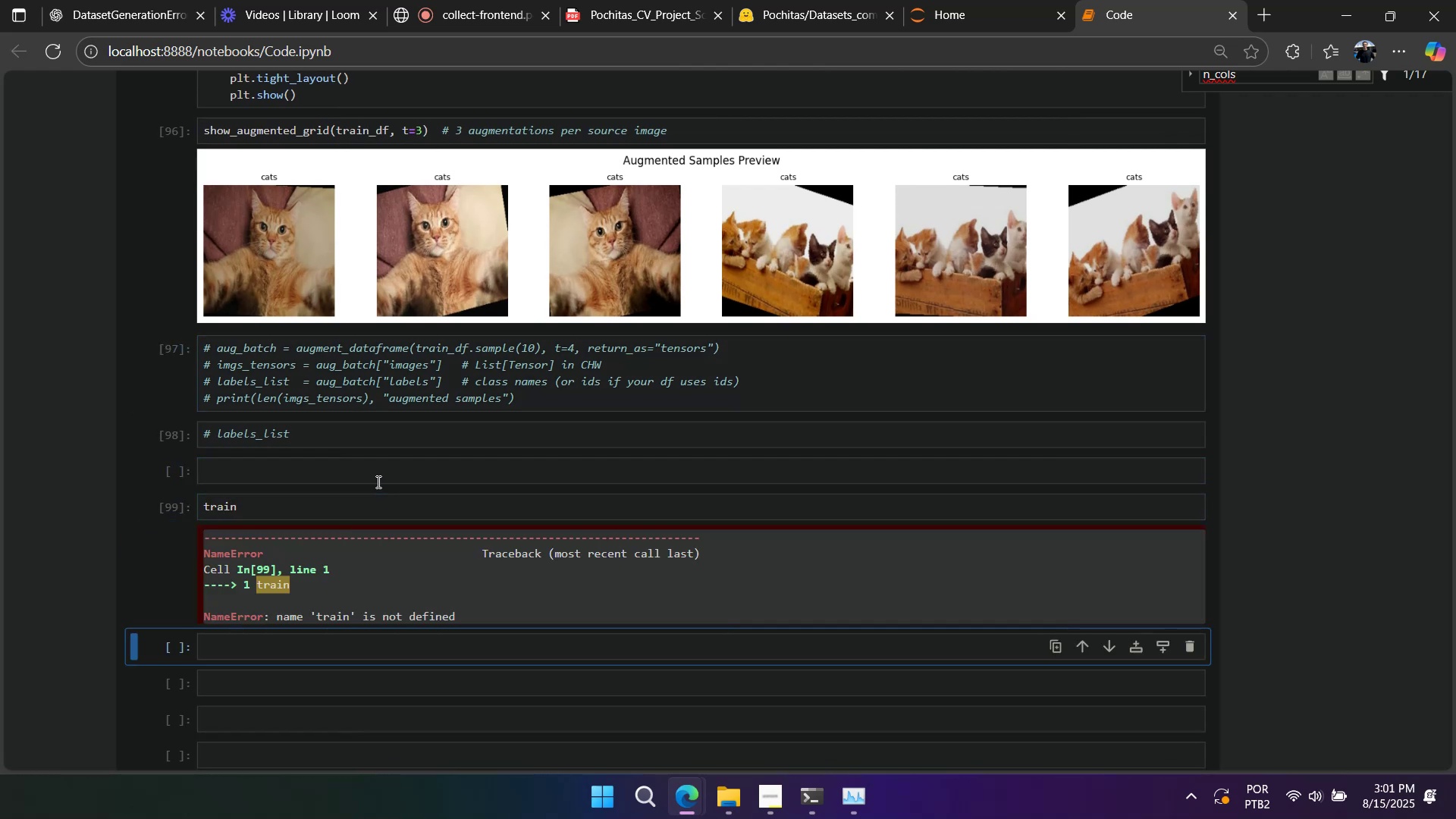 
left_click([357, 509])
 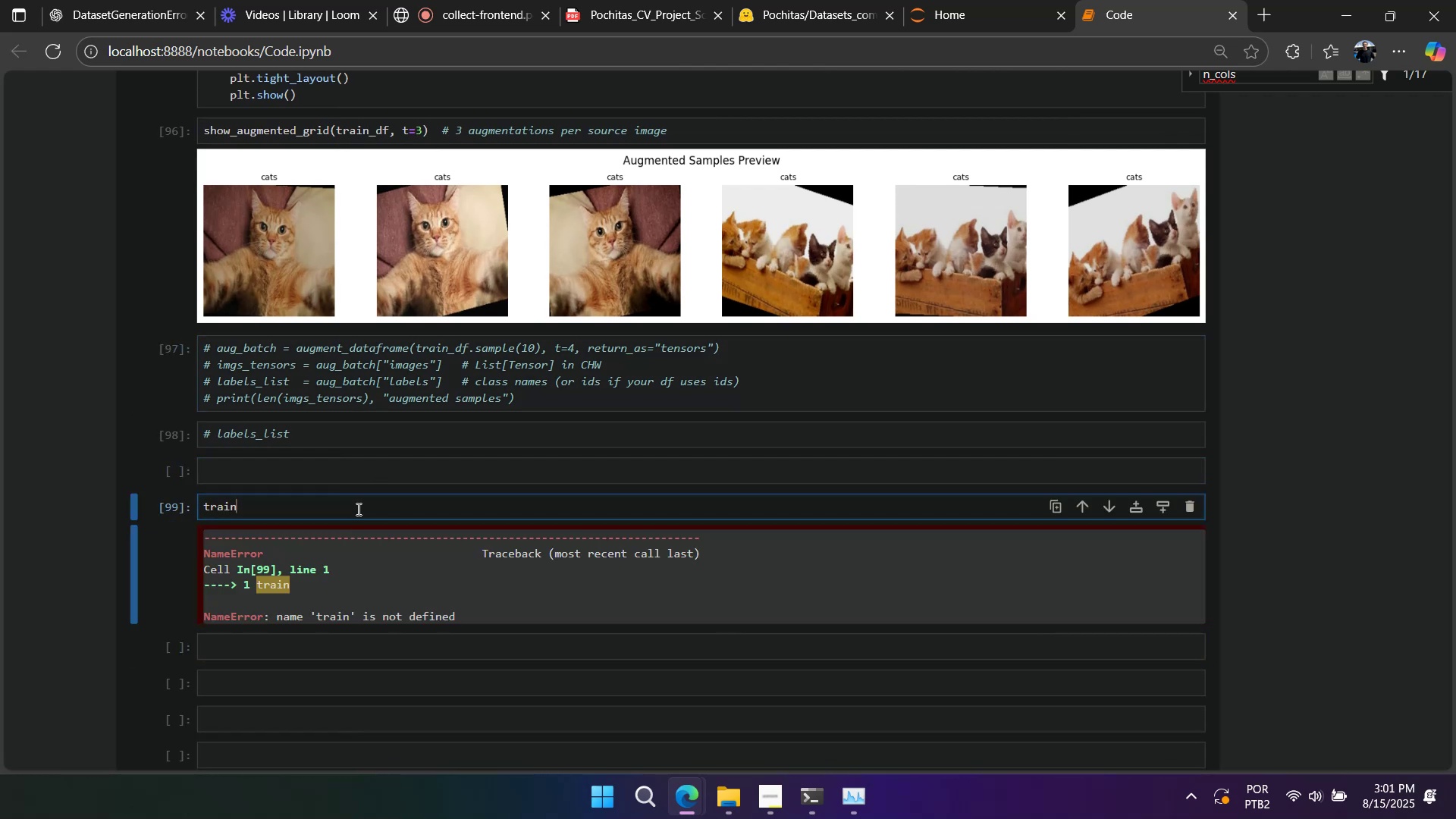 
type(df)
 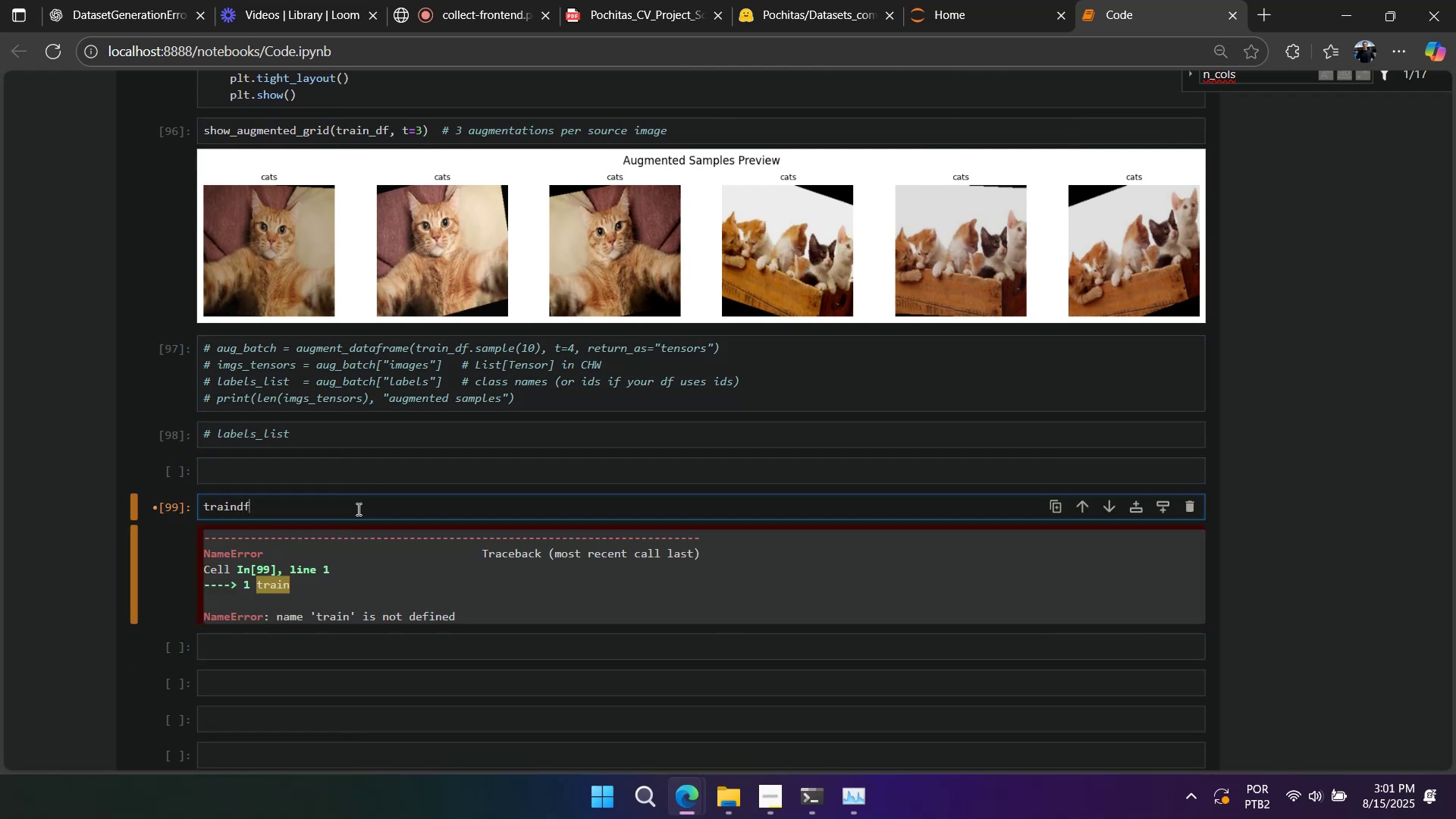 
key(Control+ControlLeft)
 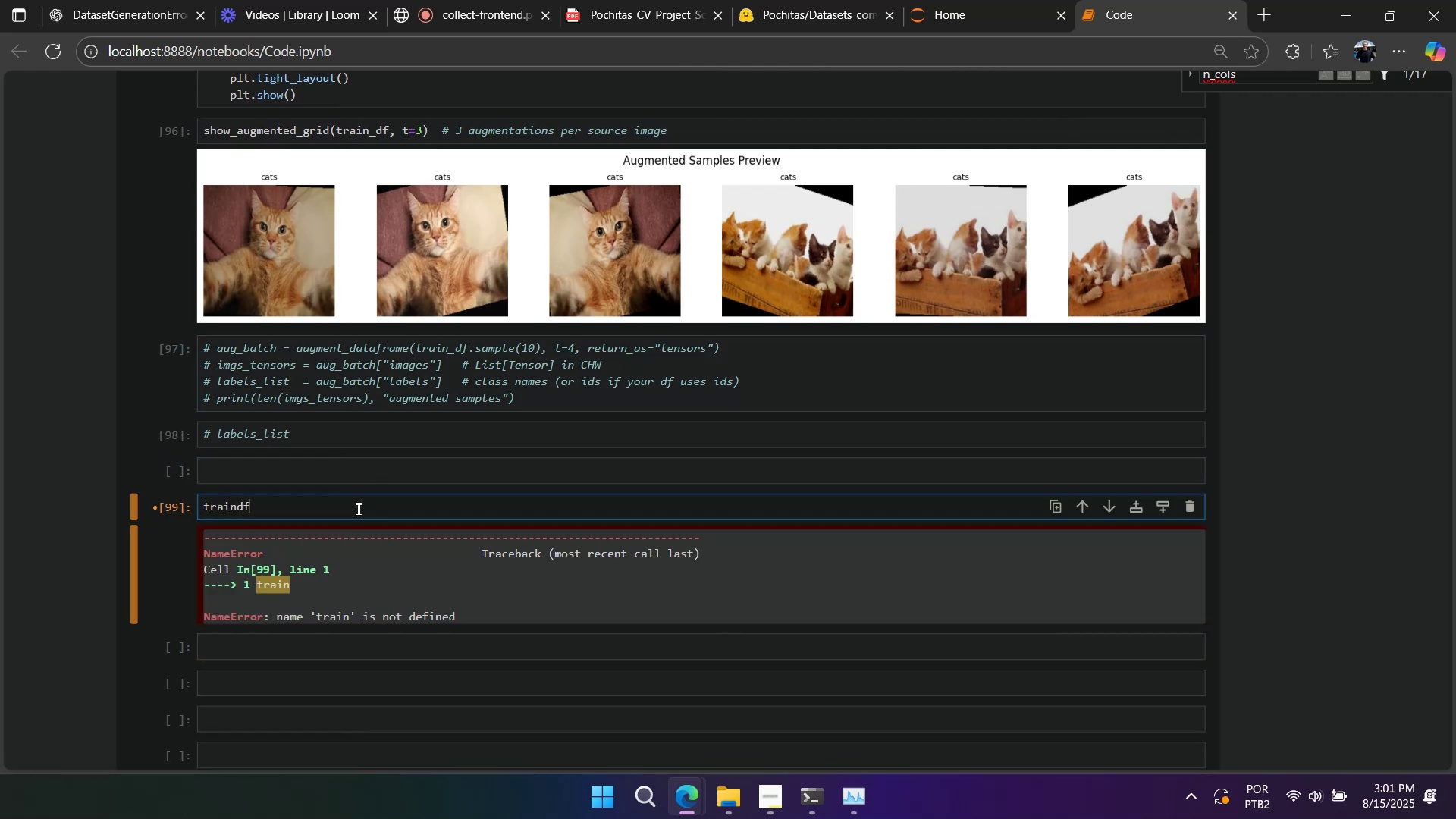 
key(Control+A)
 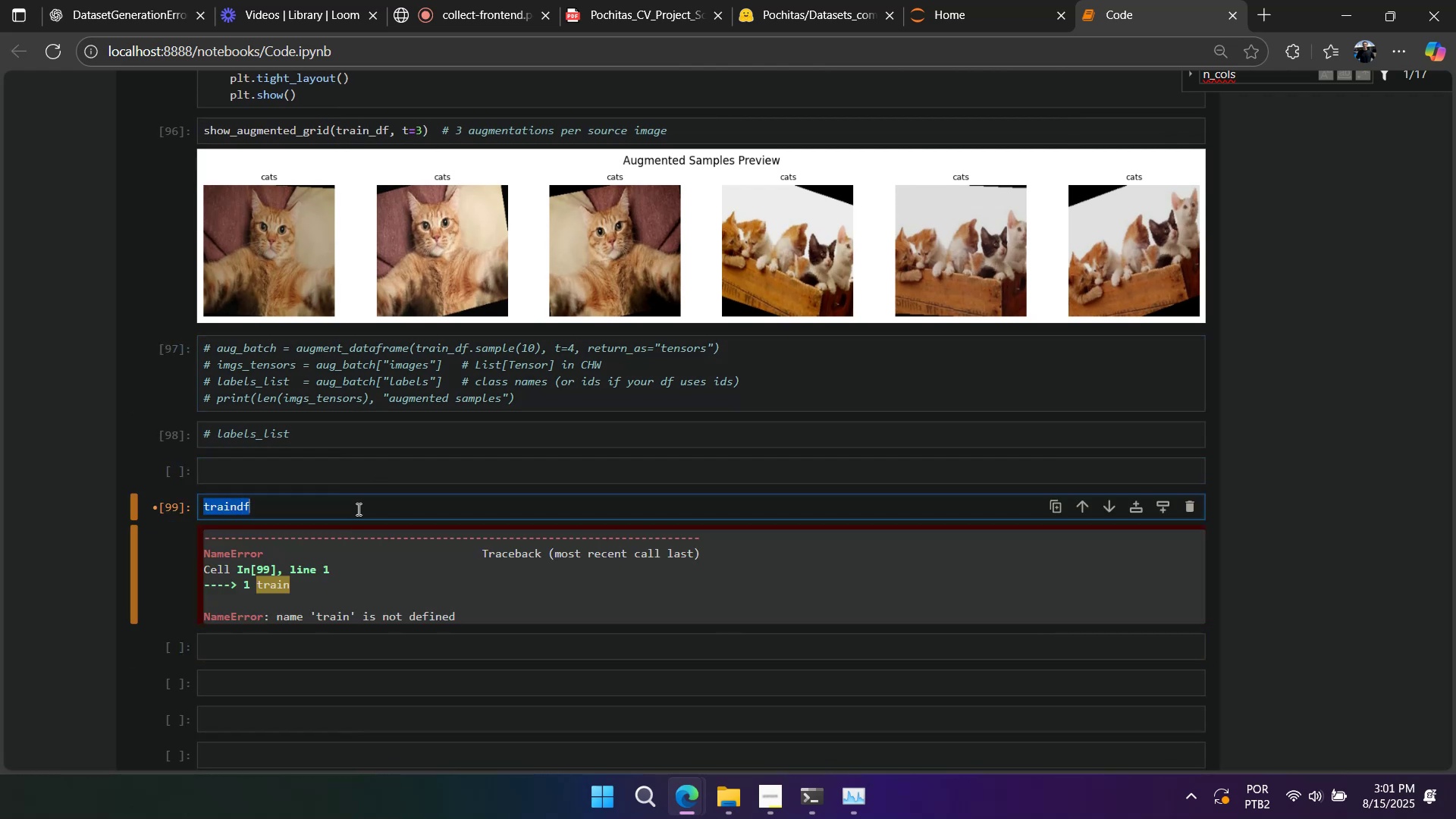 
type(df_trin)
key(Backspace)
key(Backspace)
type(ain)
 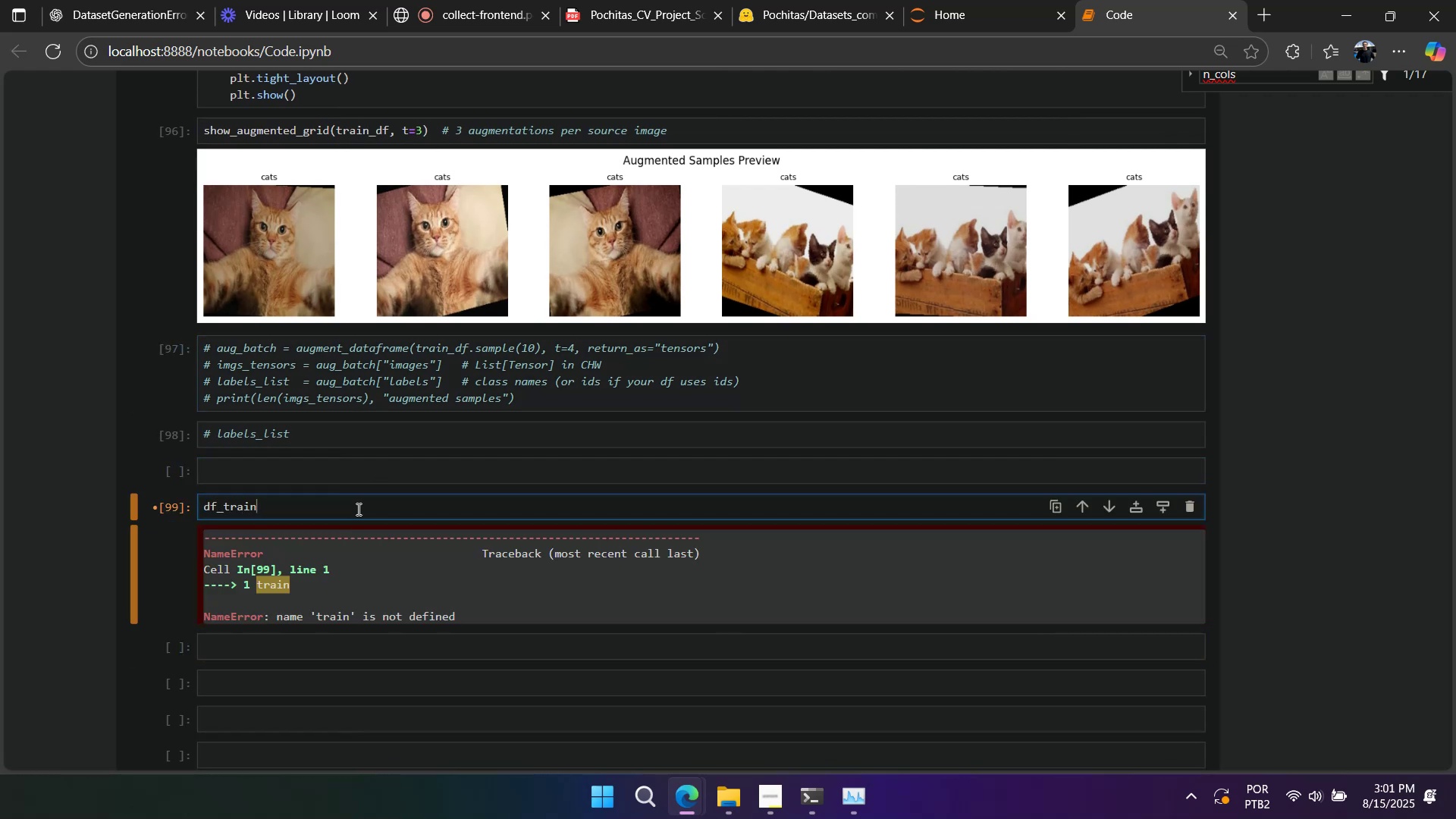 
key(Shift+Enter)
 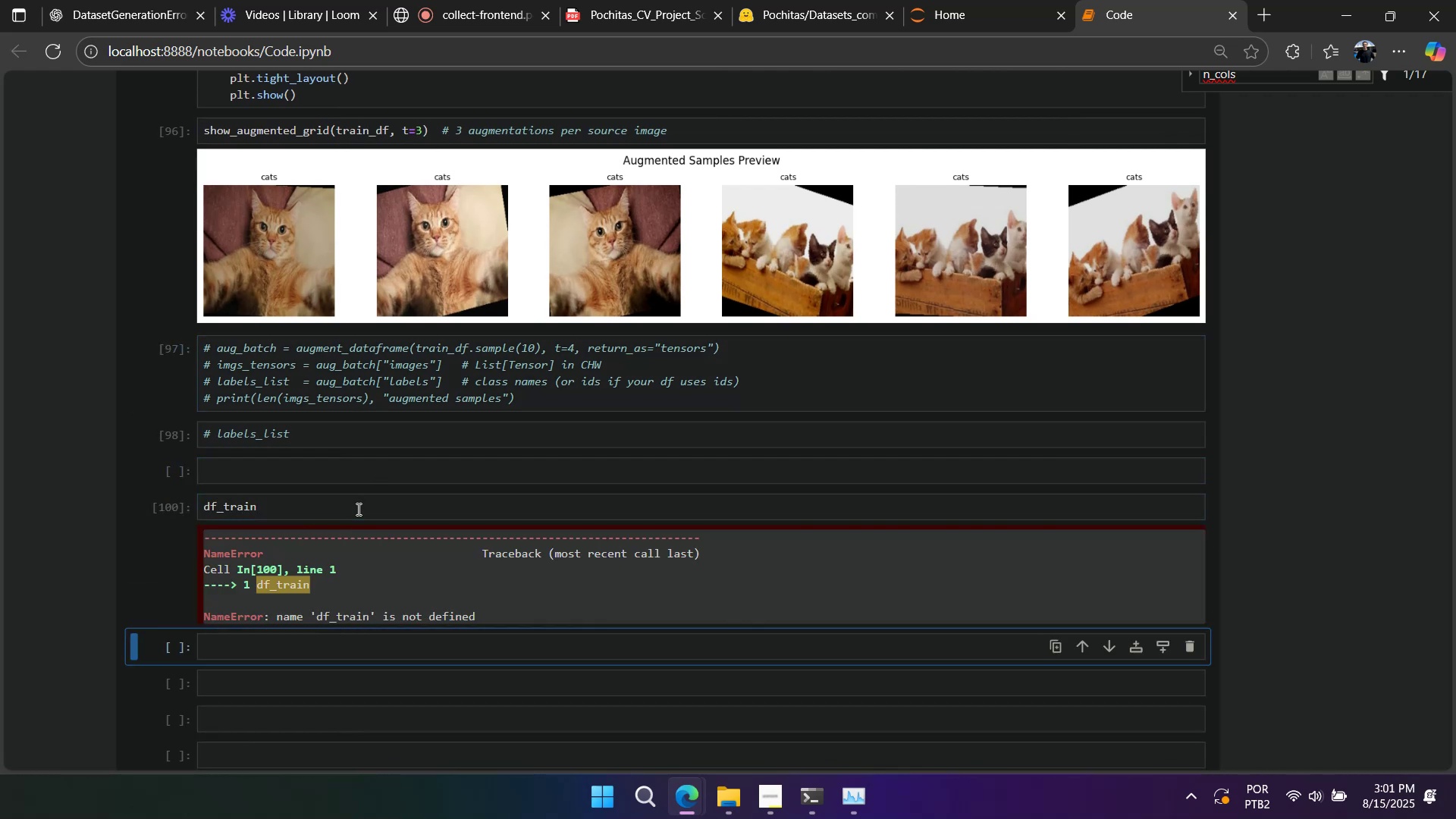 
scroll: coordinate [355, 498], scroll_direction: up, amount: 3.0
 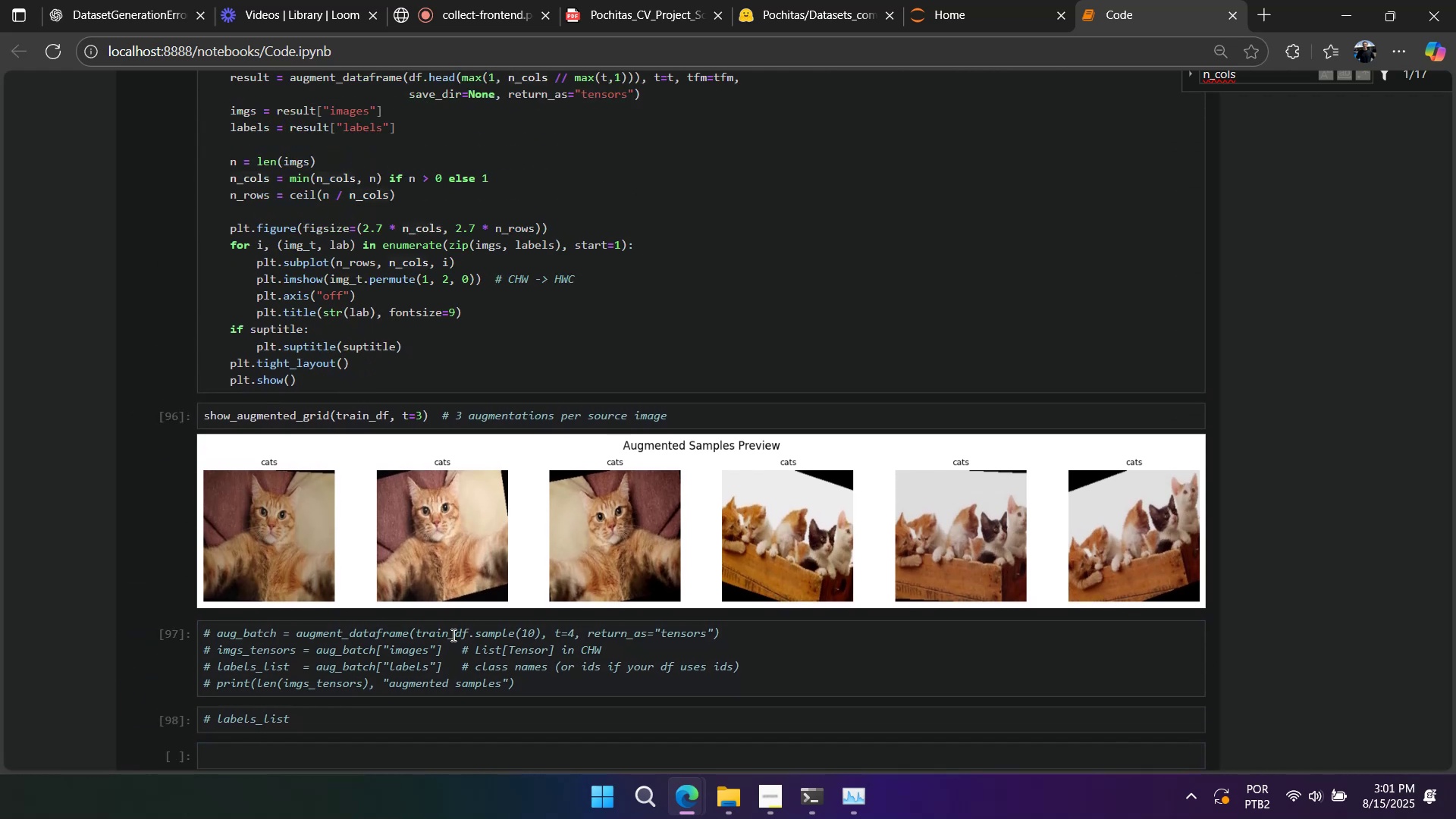 
double_click([447, 630])
 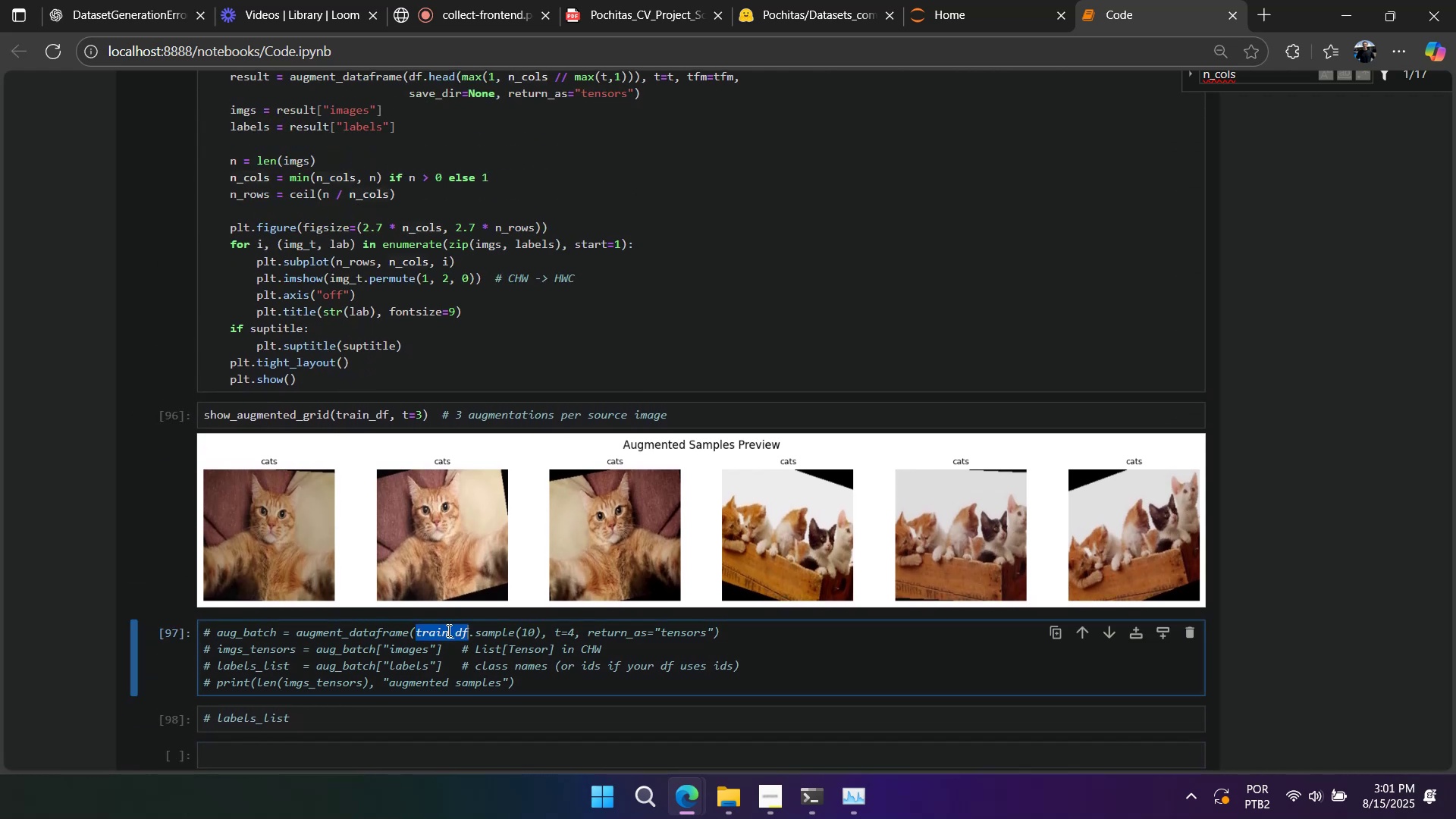 
key(Control+ControlLeft)
 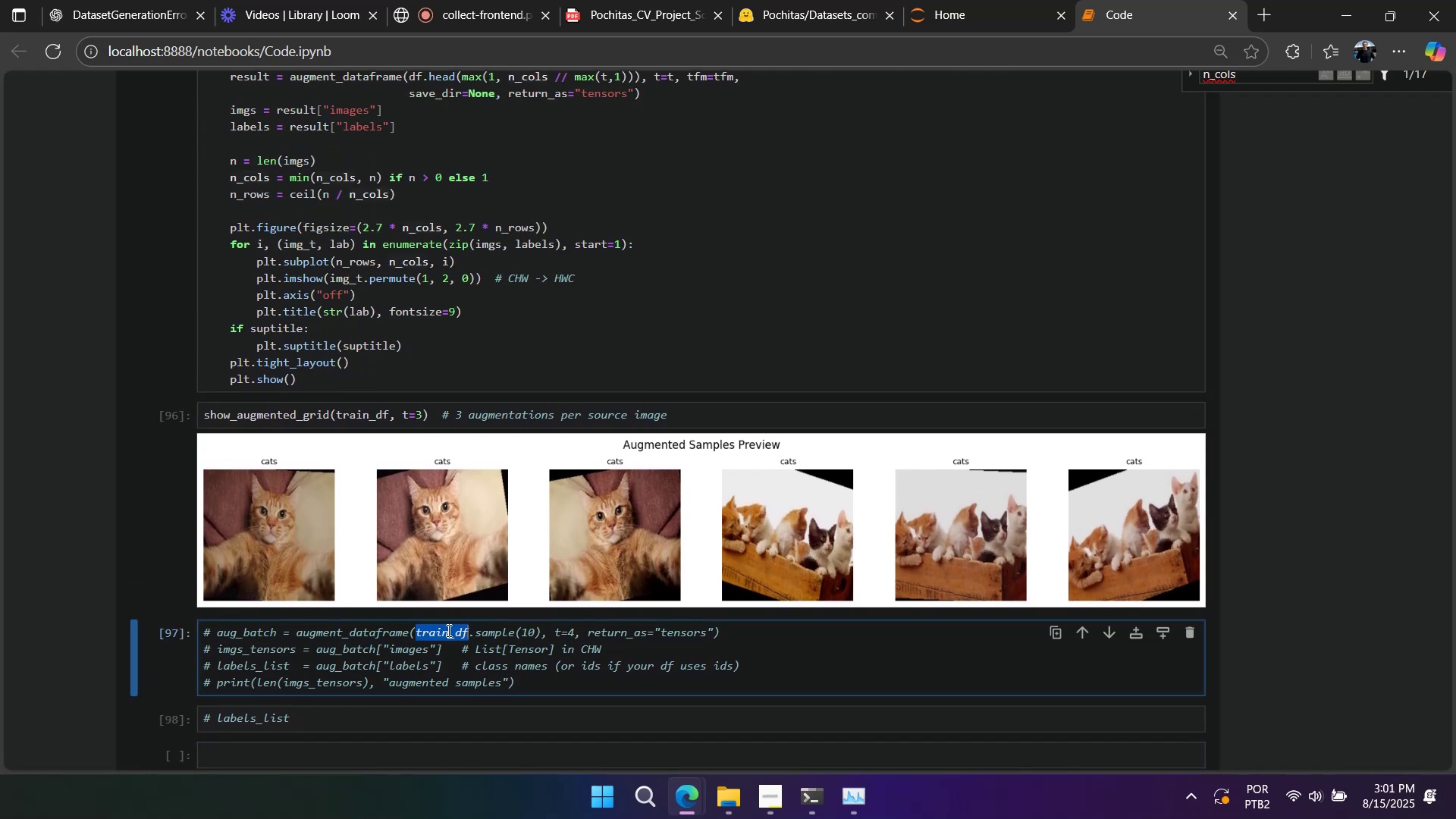 
key(Control+C)
 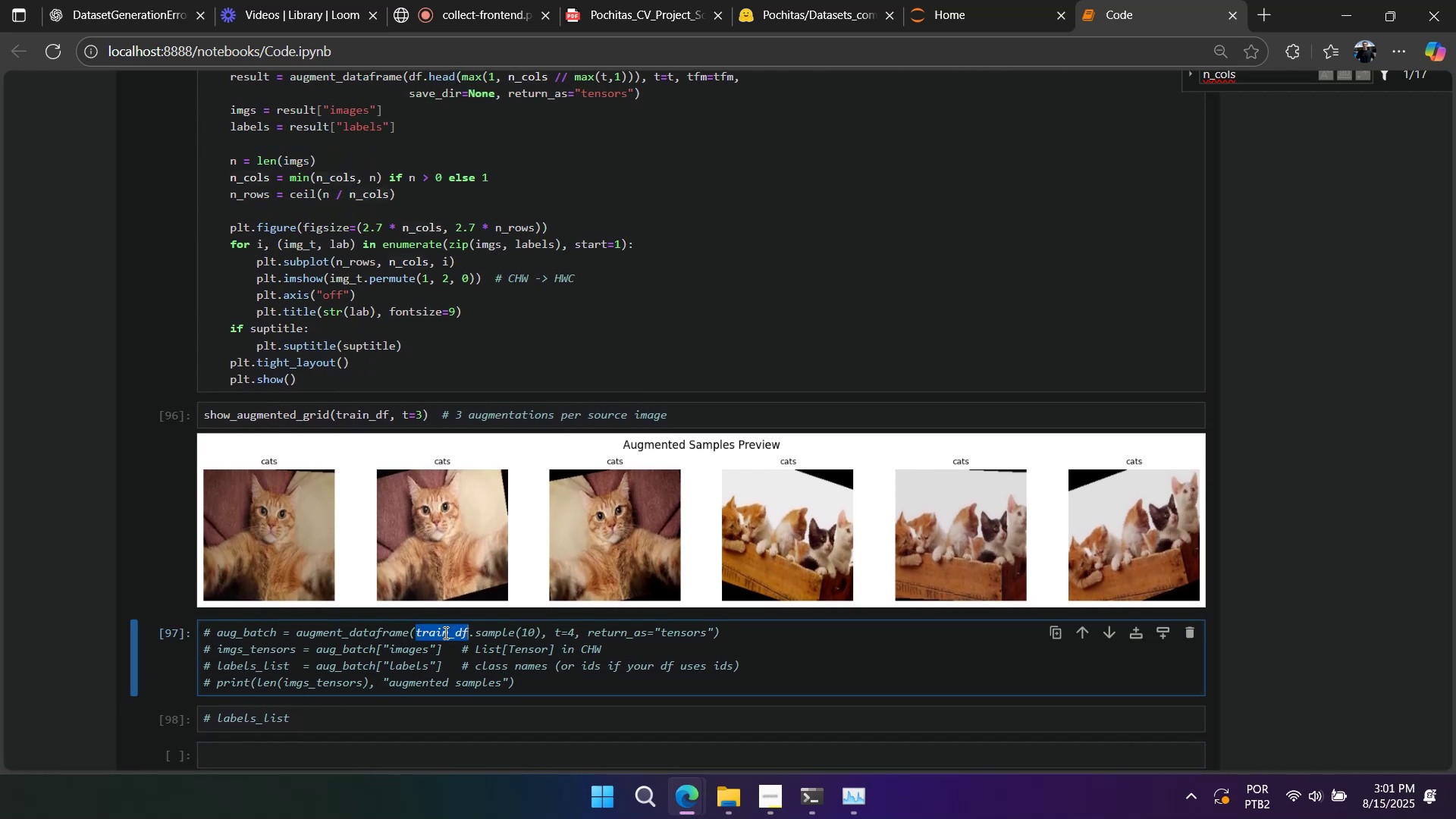 
scroll: coordinate [444, 634], scroll_direction: down, amount: 2.0
 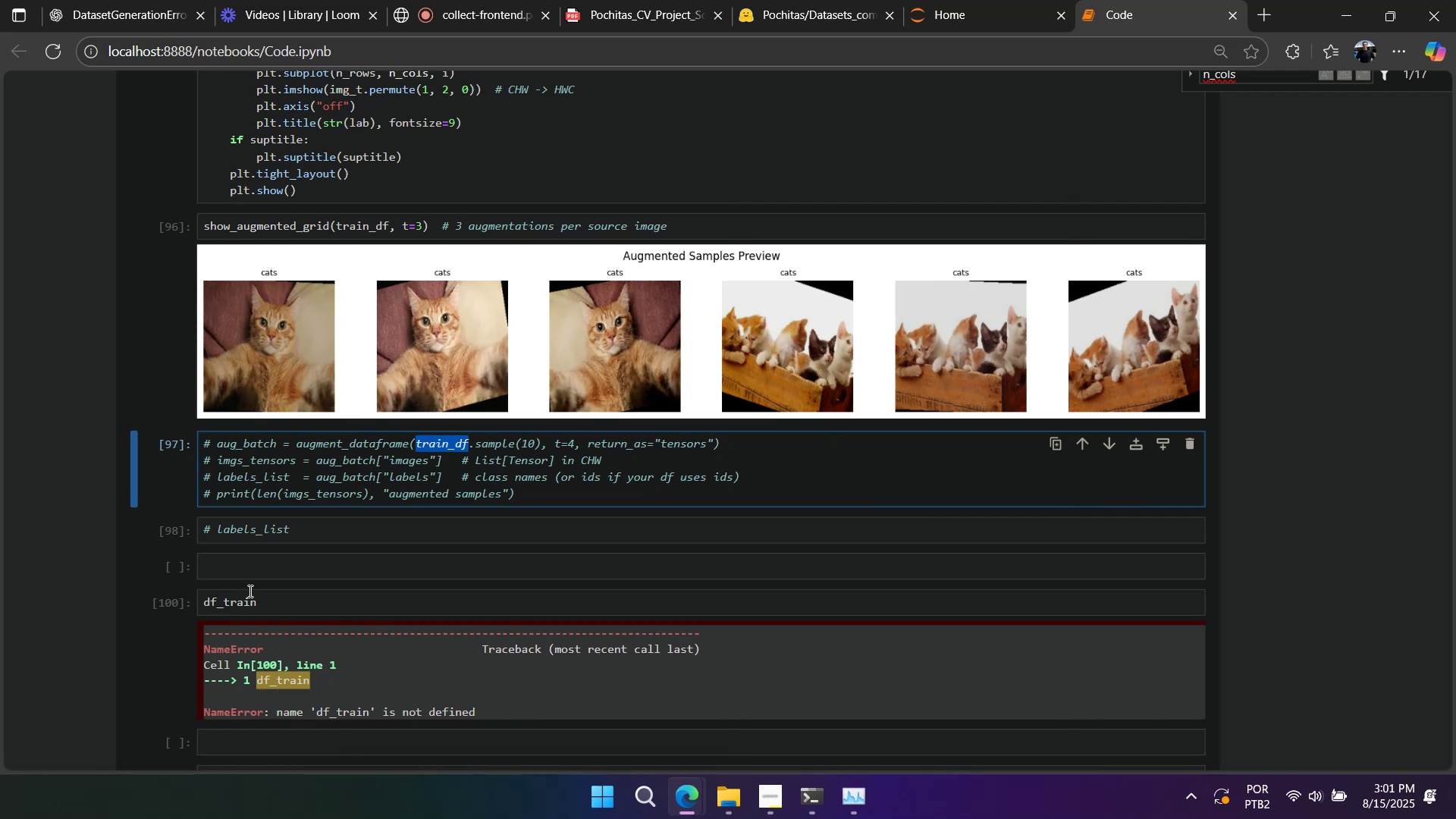 
left_click([250, 592])
 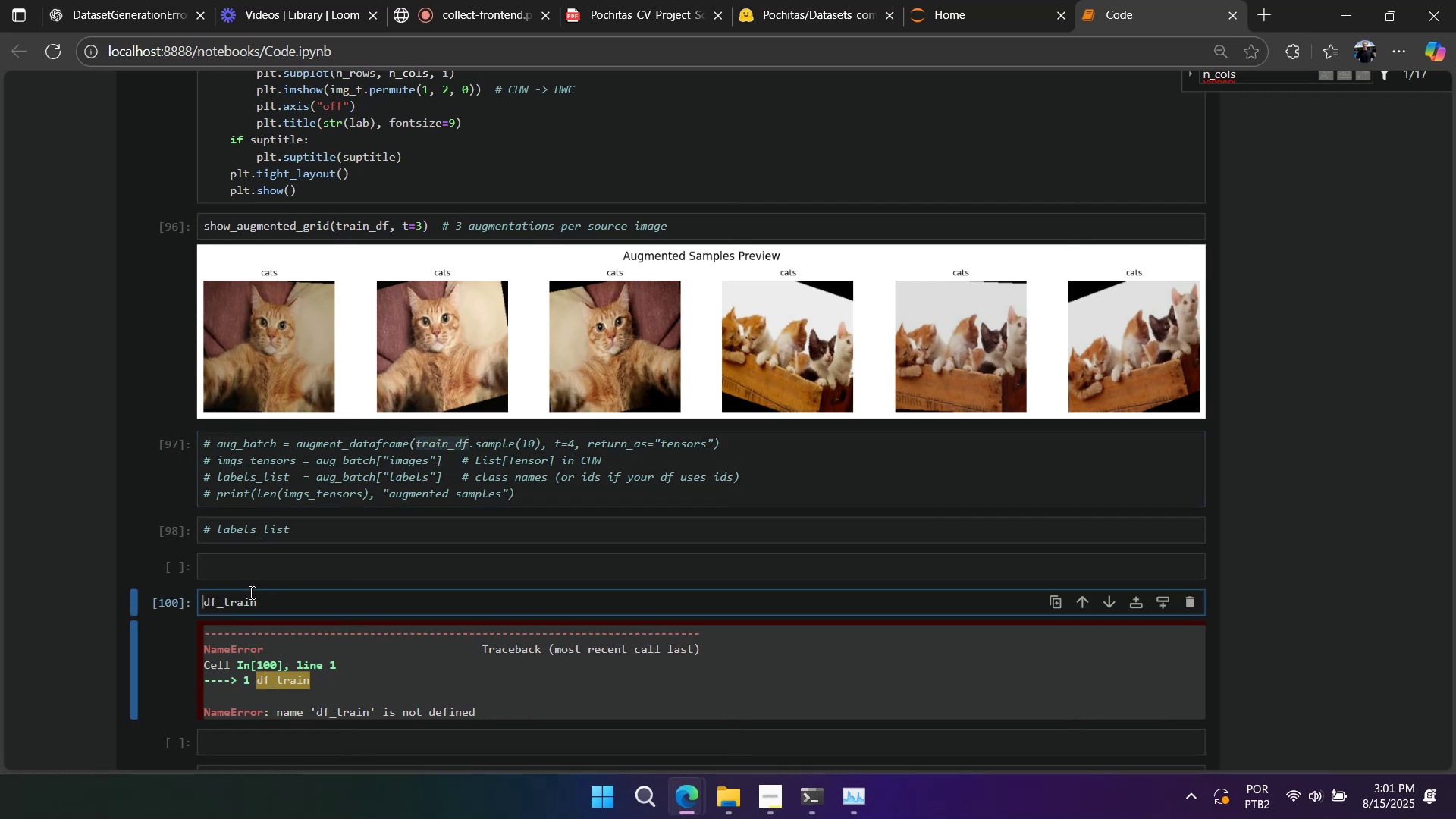 
key(Control+ControlLeft)
 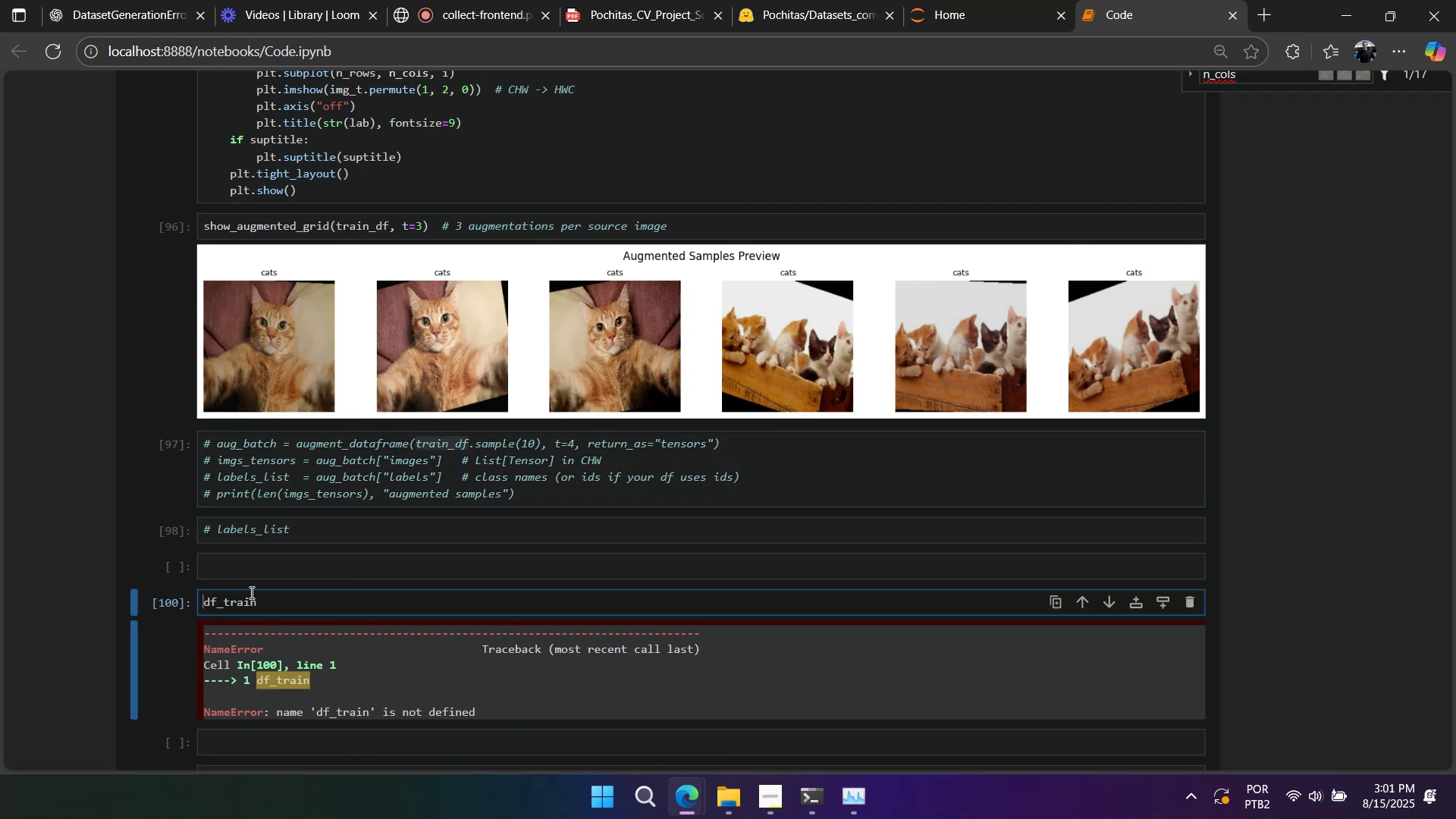 
key(Control+A)
 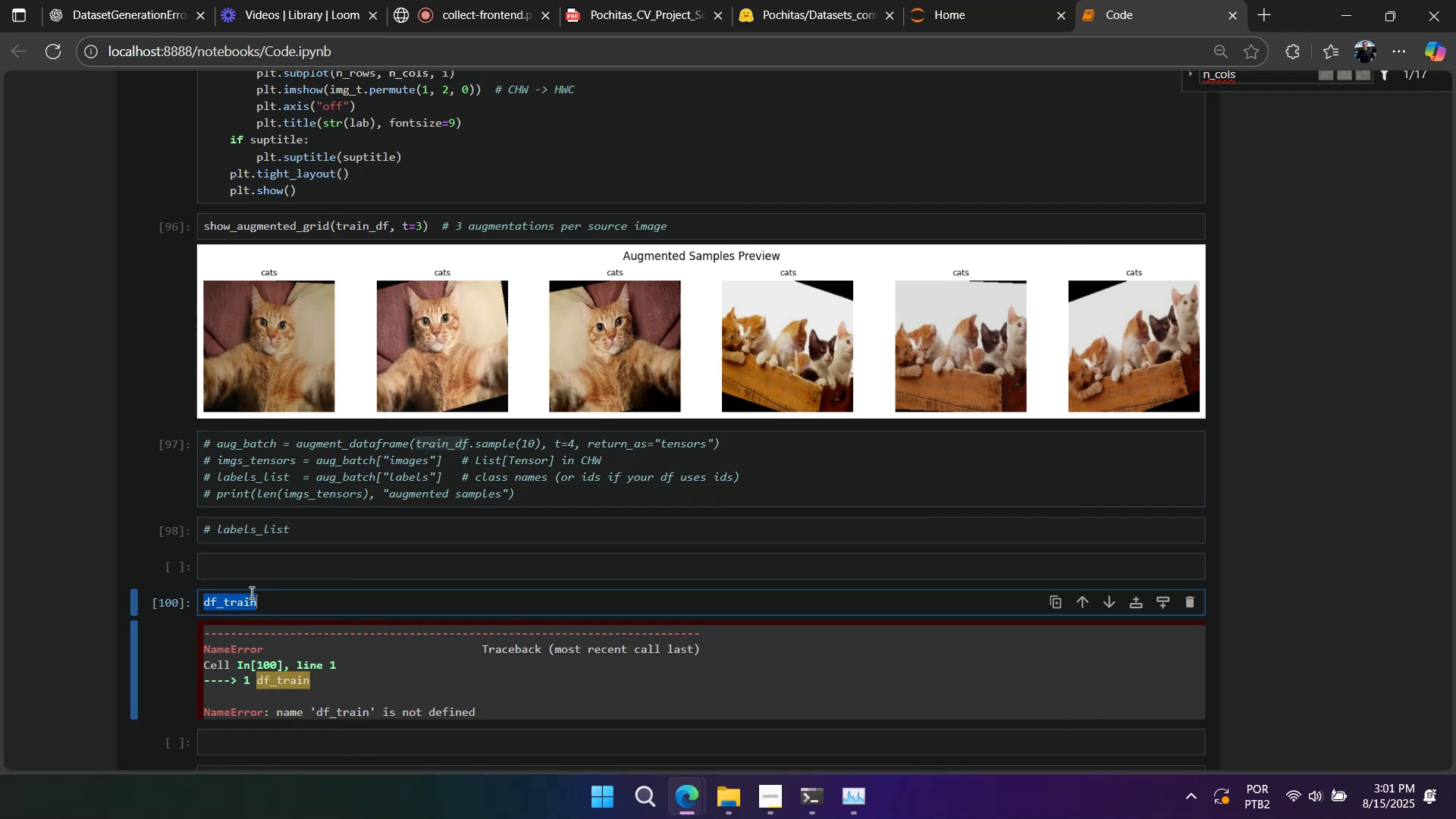 
key(Control+V)
 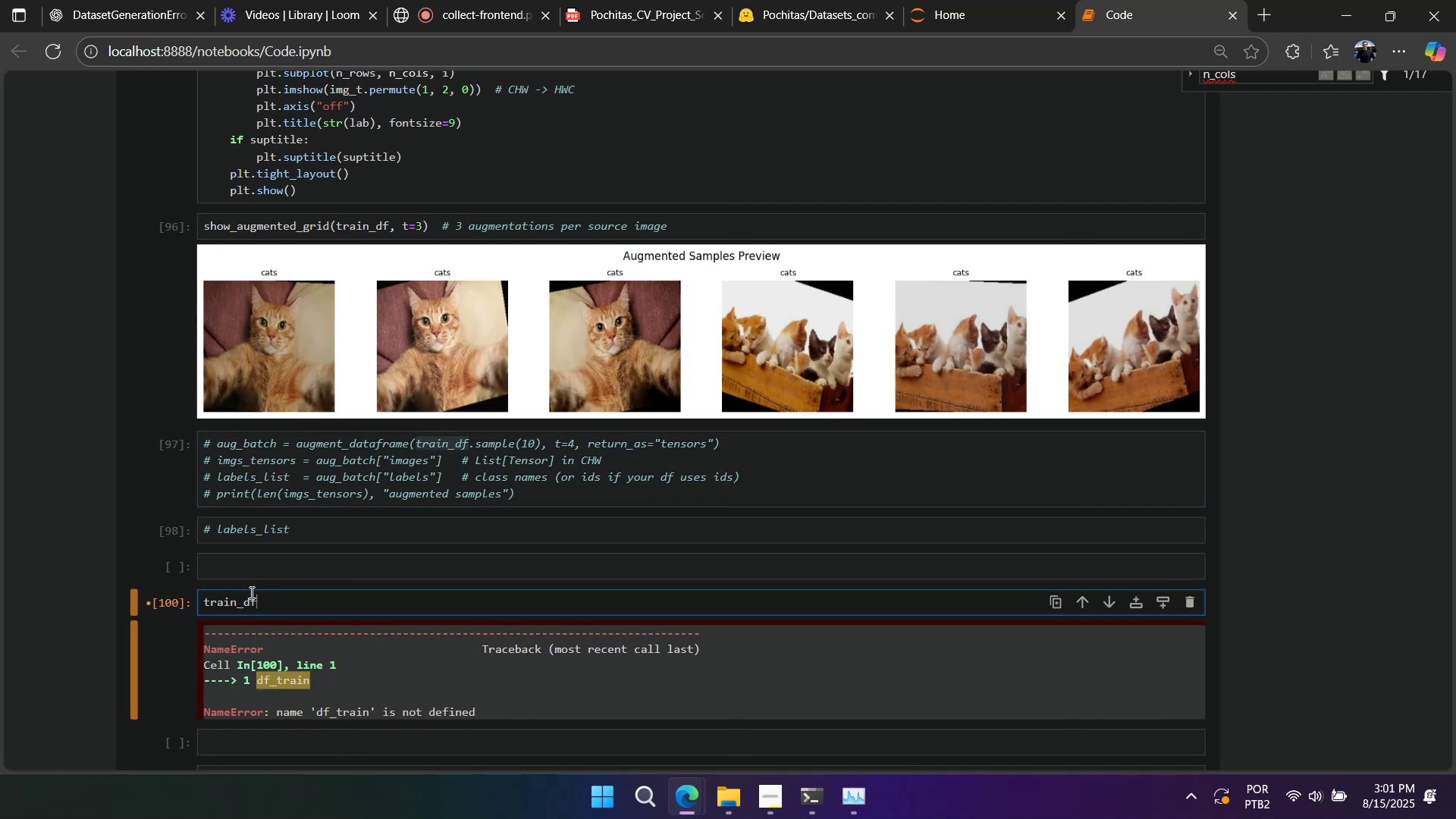 
key(Shift+ShiftLeft)
 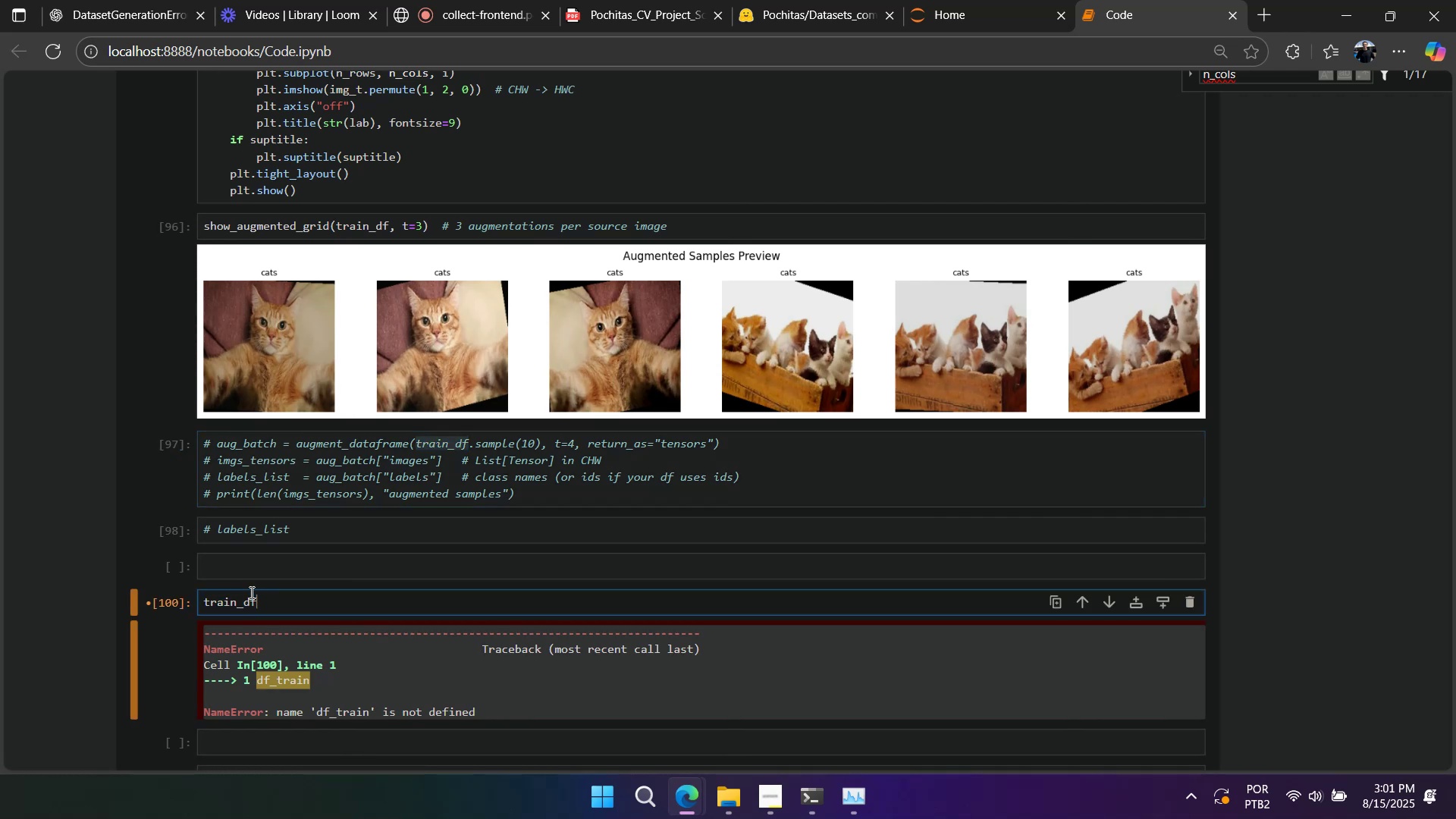 
key(Shift+Enter)
 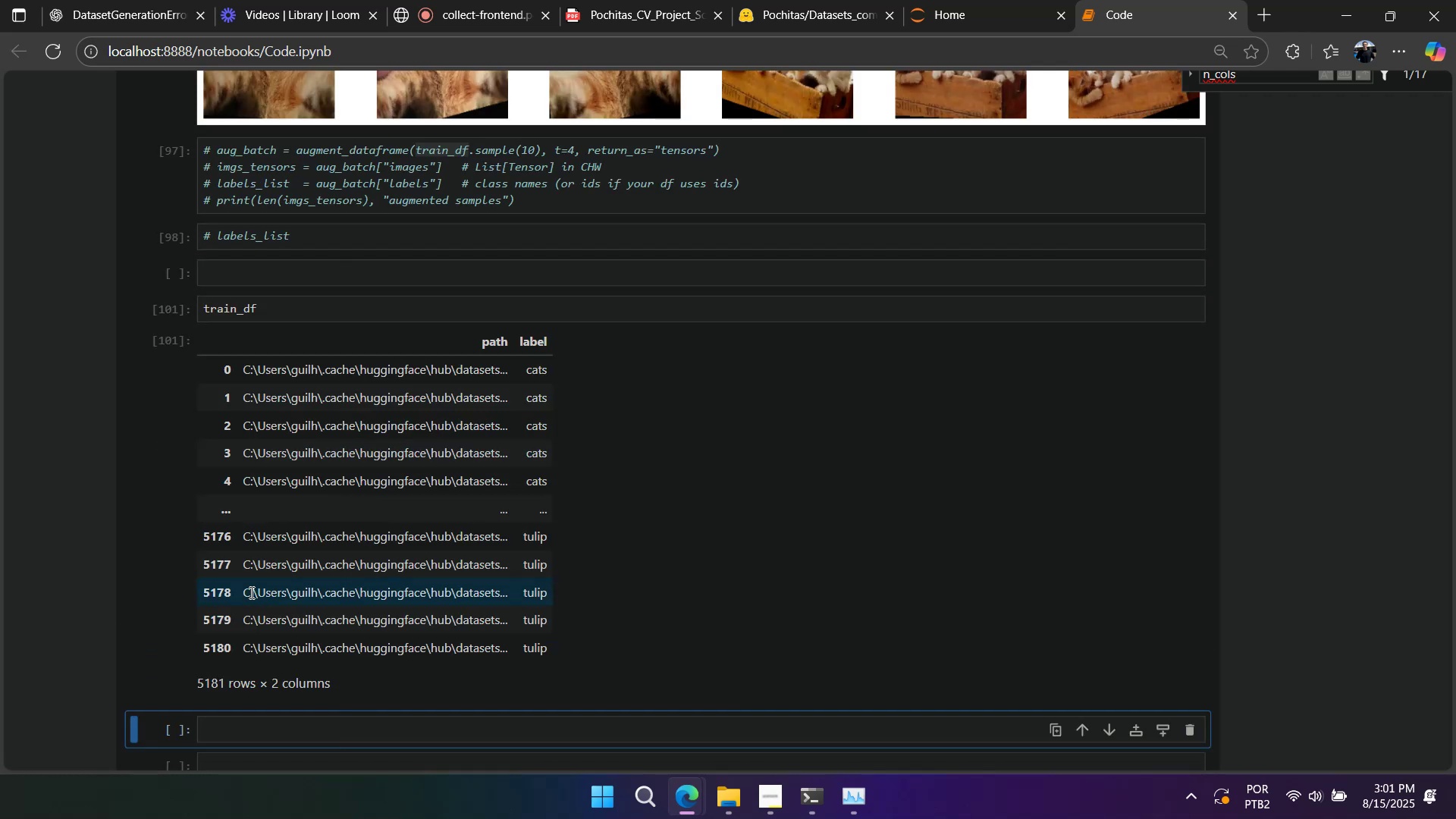 
wait(5.84)
 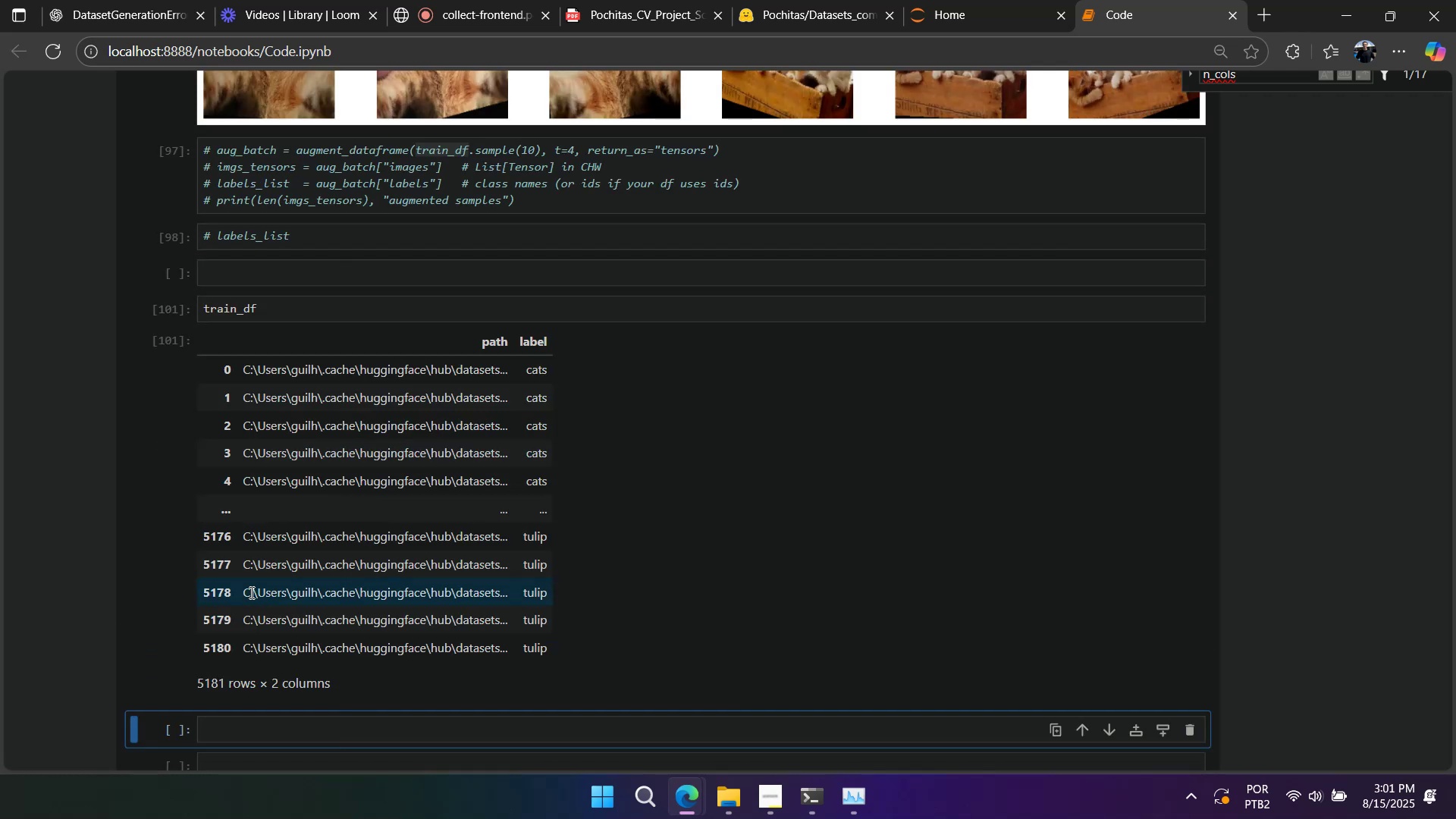 
left_click([172, 313])
 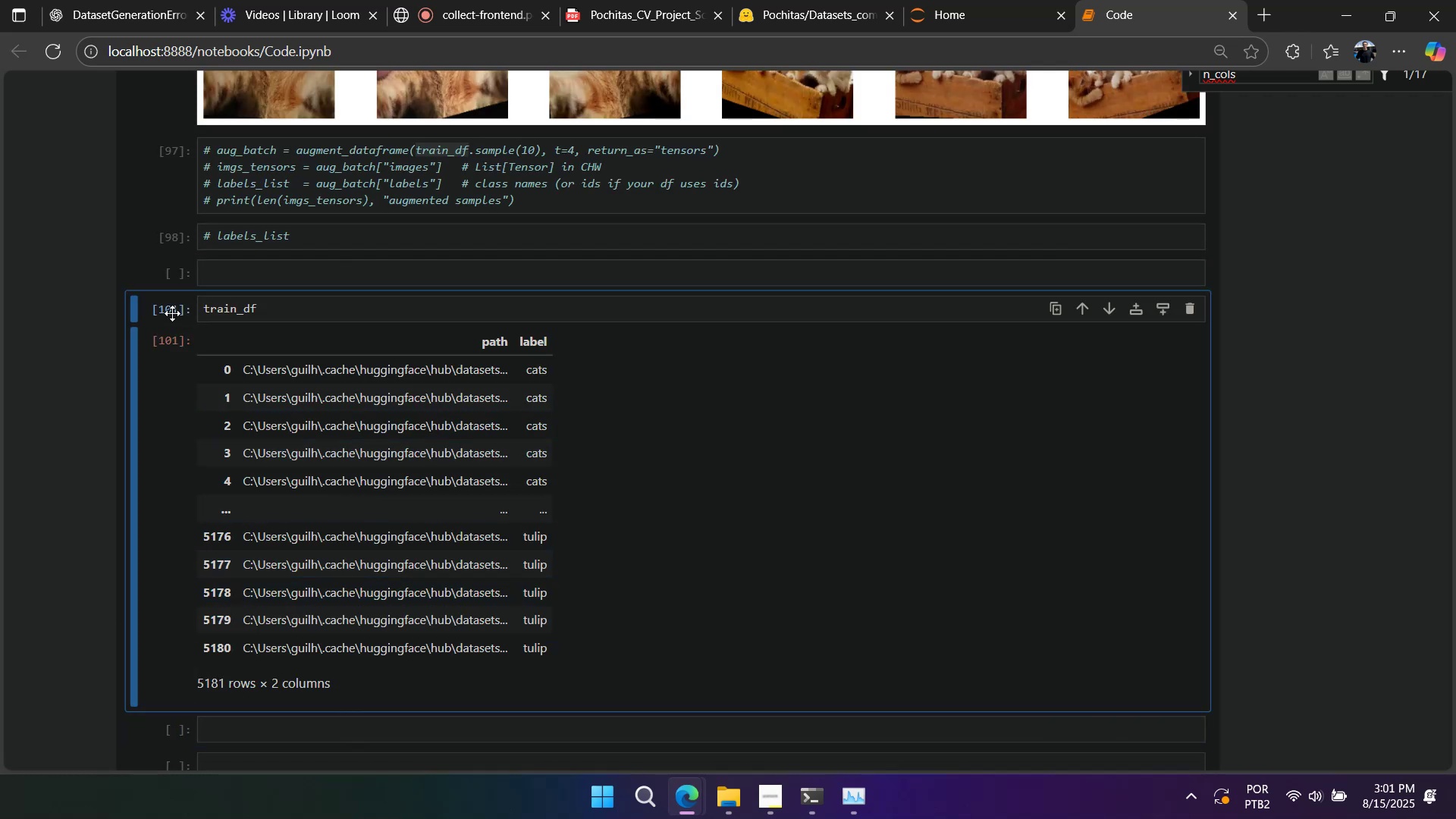 
key(A)
 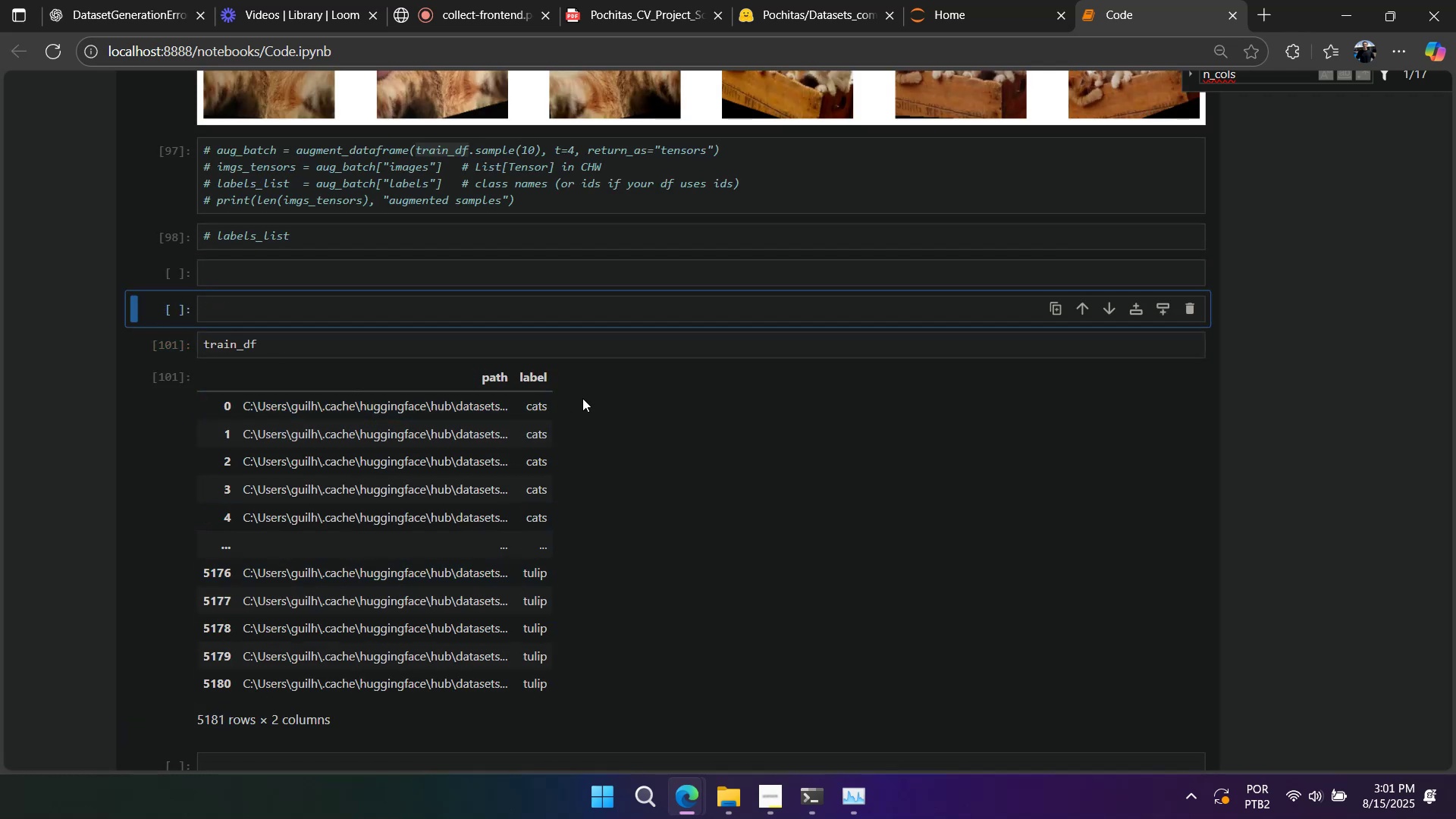 
left_click([585, 394])
 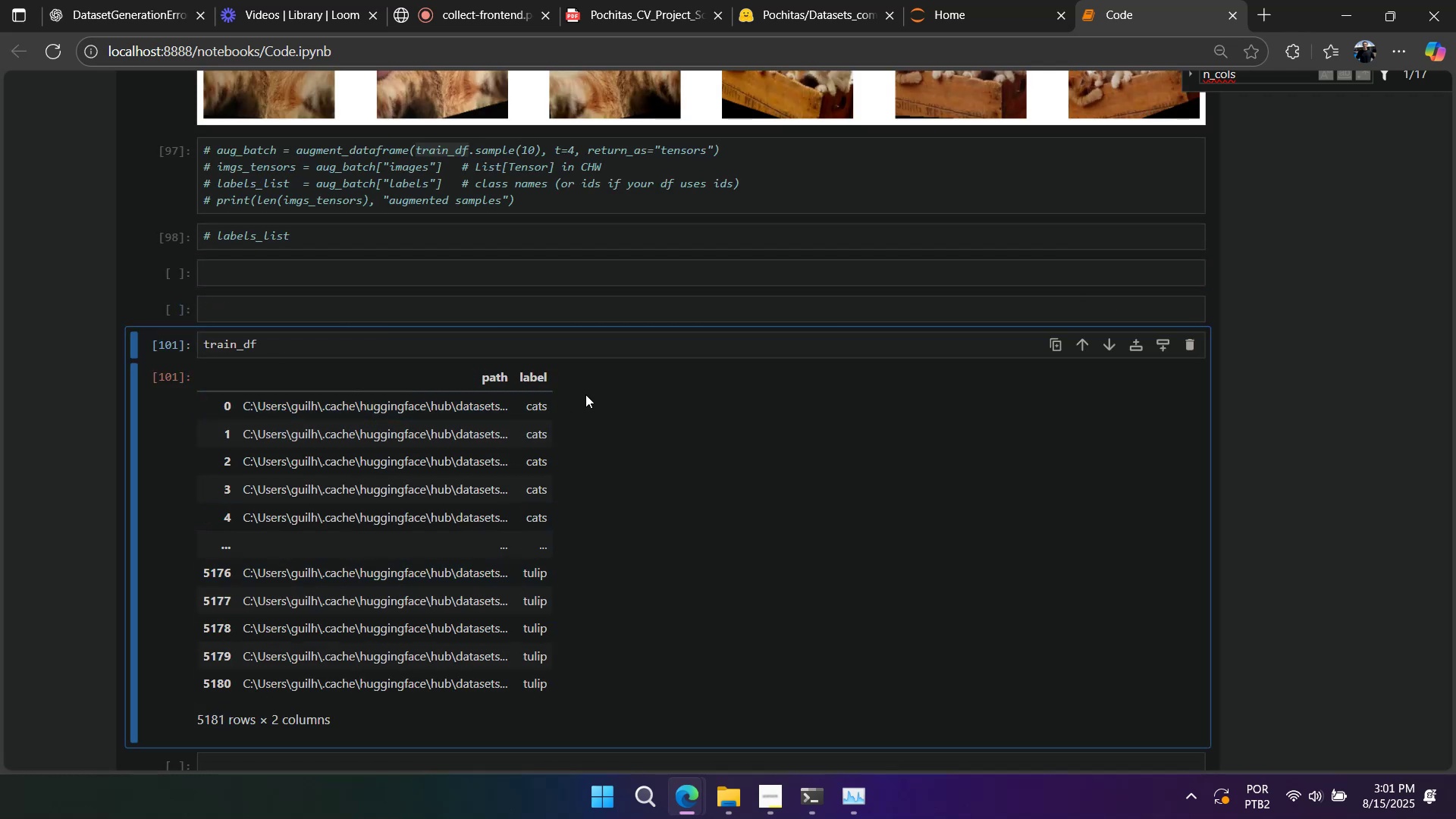 
right_click([585, 394])
 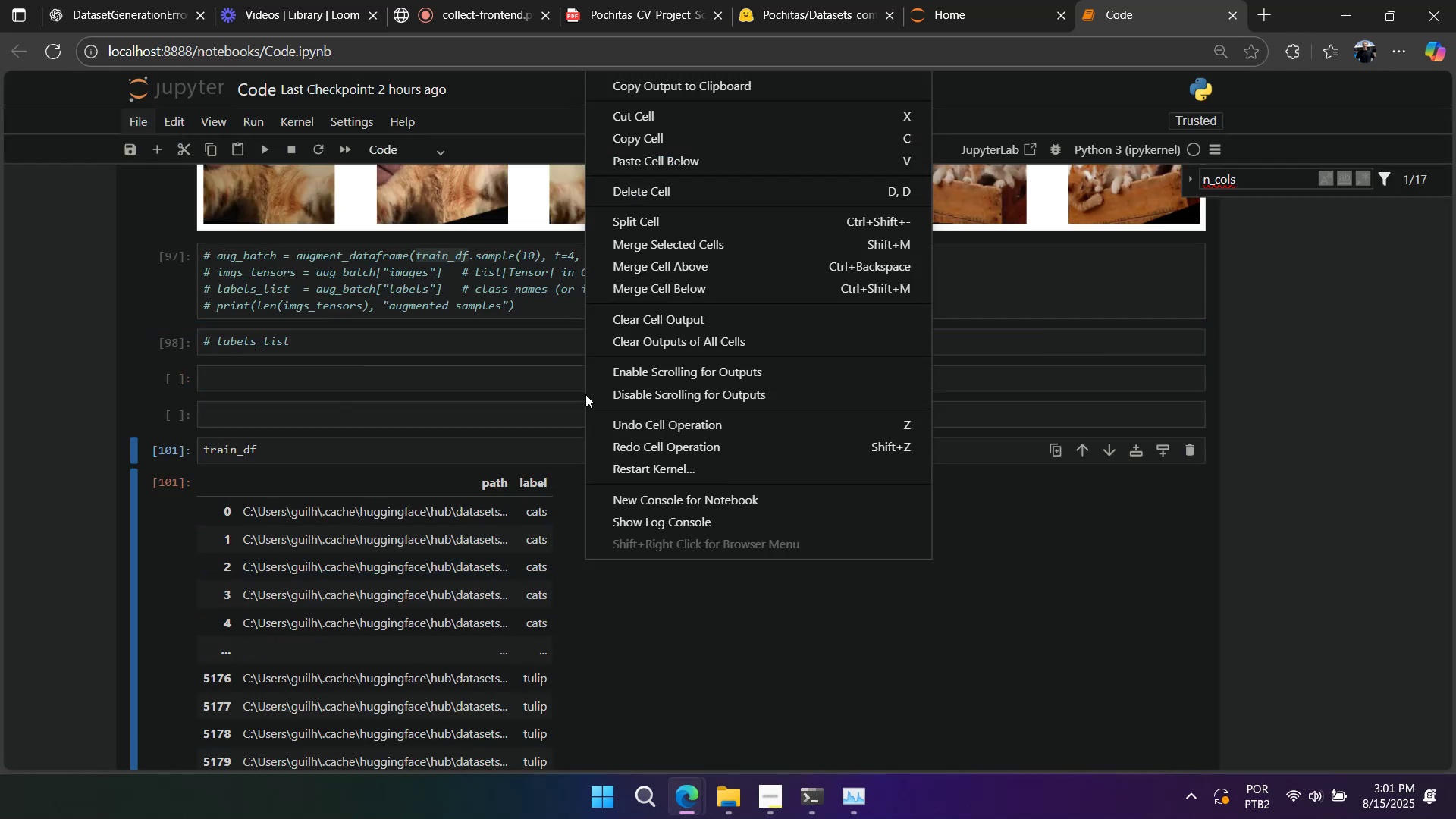 
left_click_drag(start_coordinate=[585, 394], to_coordinate=[573, 401])
 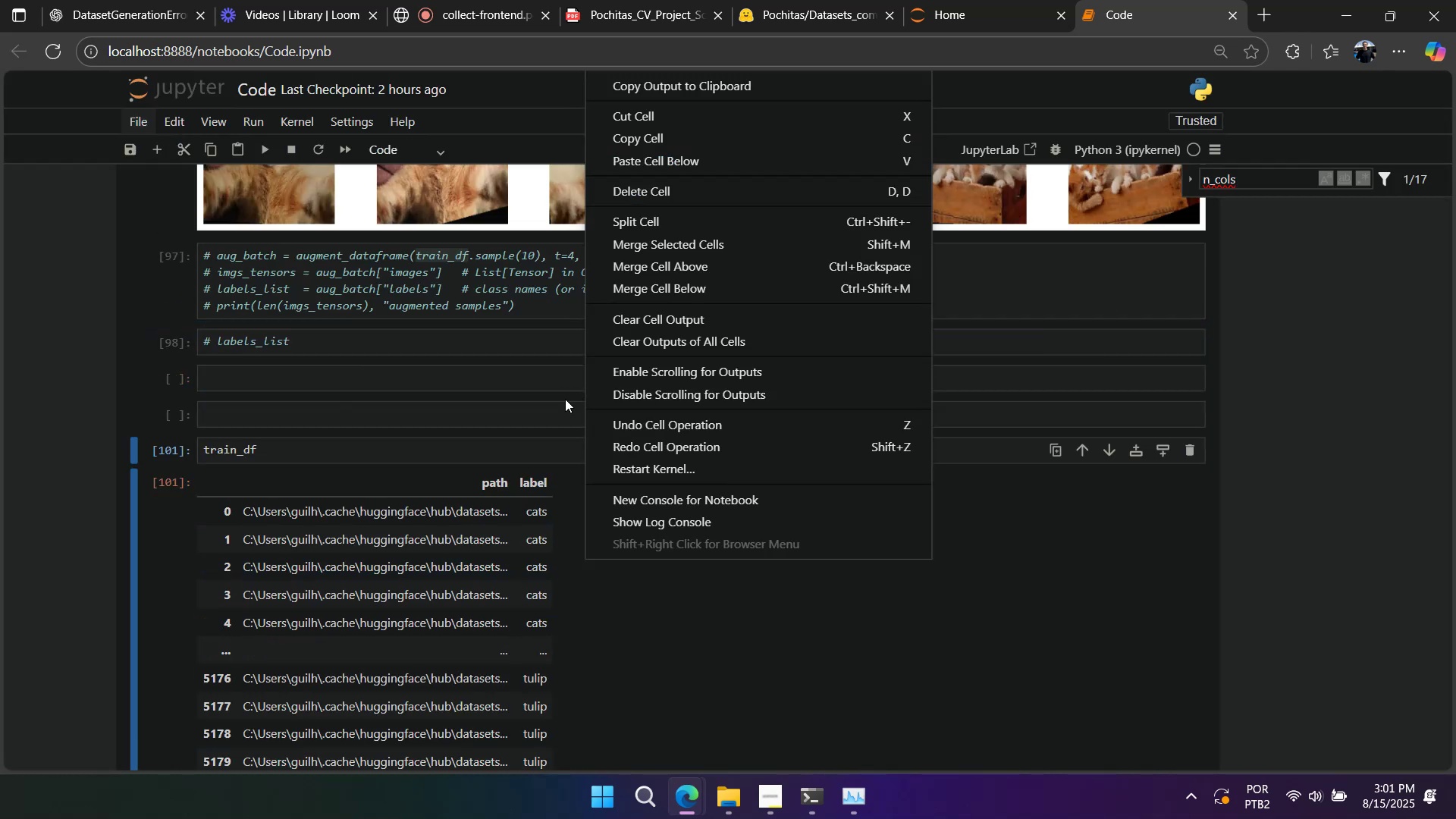 
left_click([565, 399])
 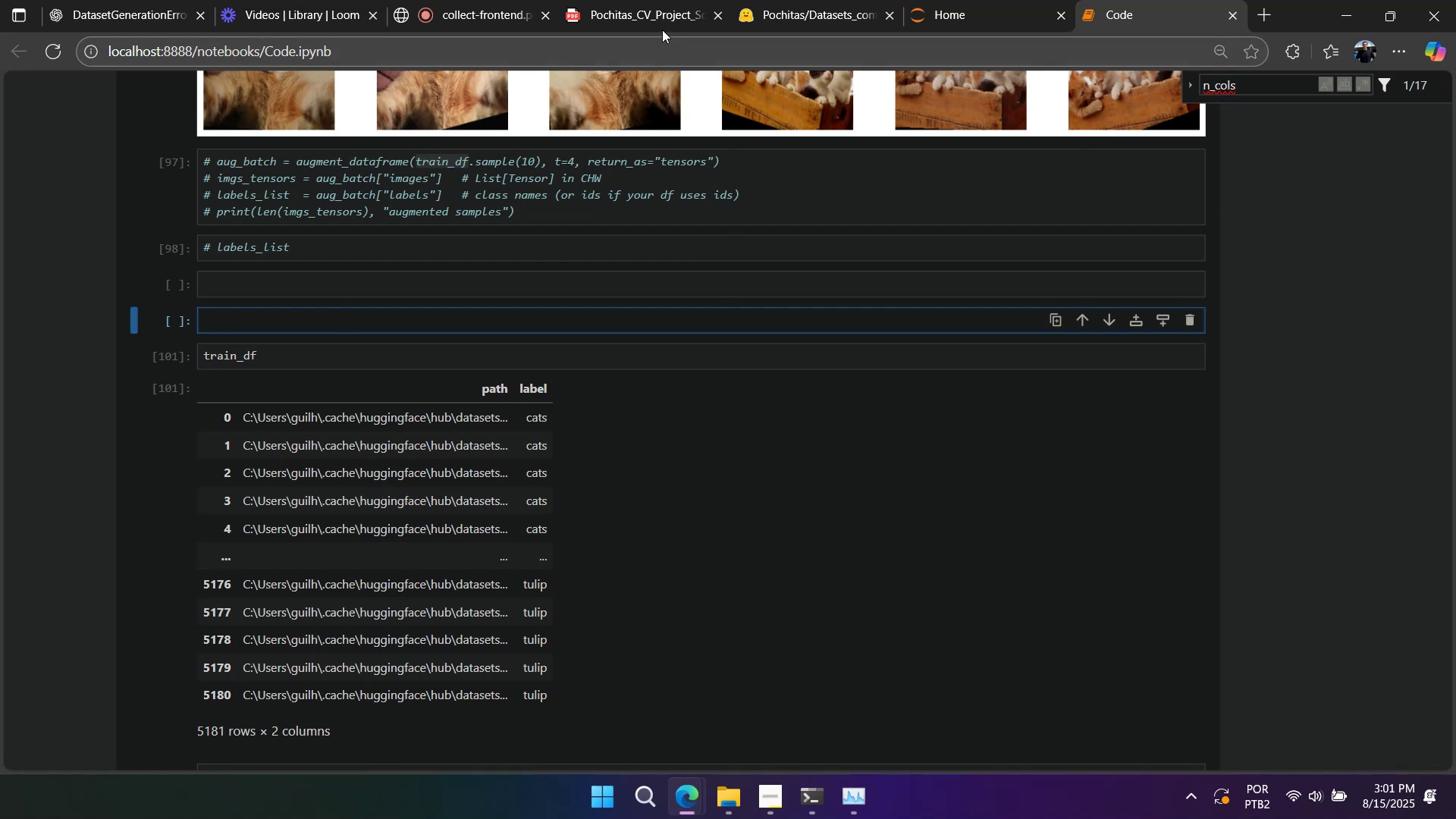 
left_click([661, 20])
 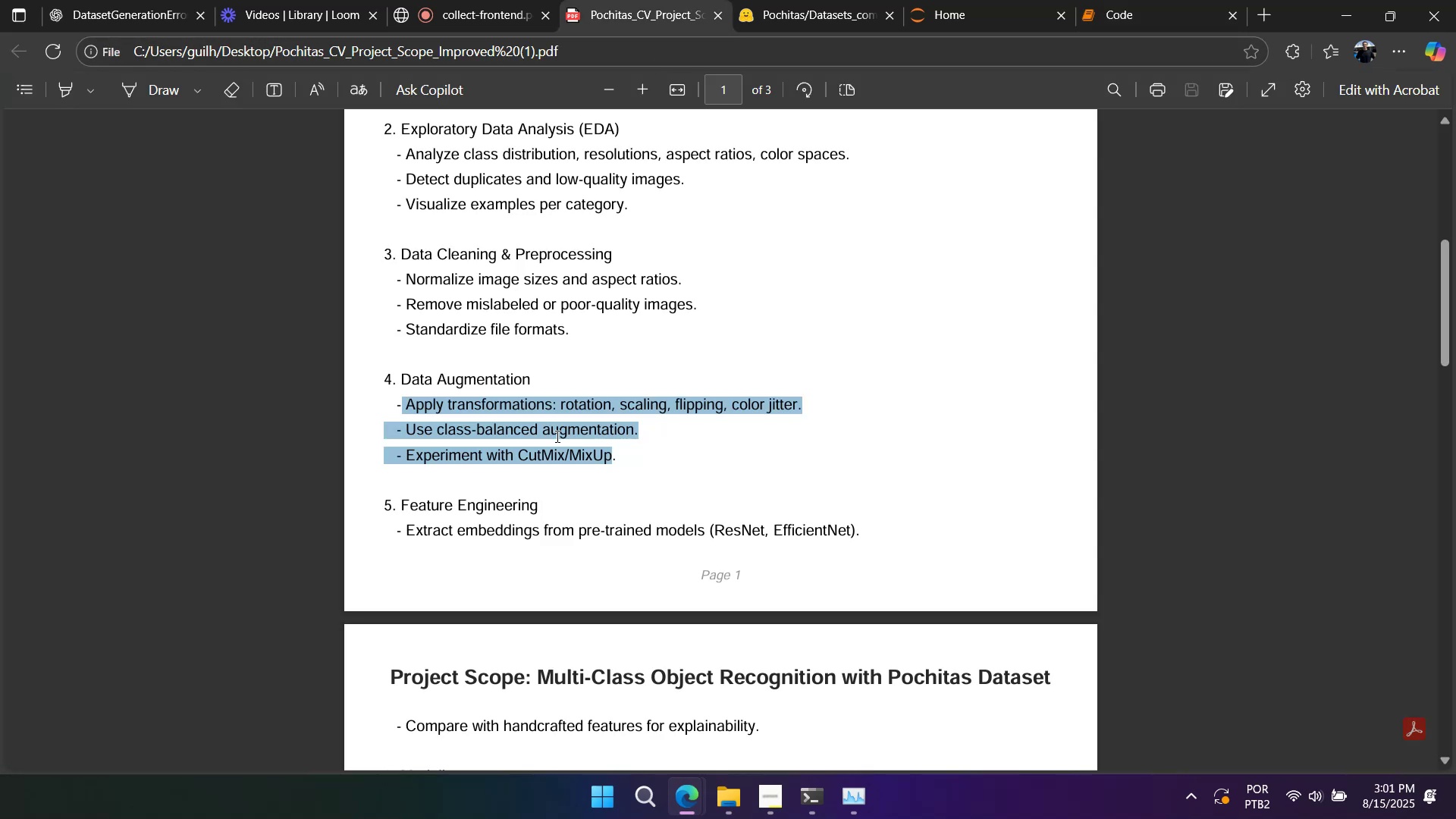 
left_click([540, 441])
 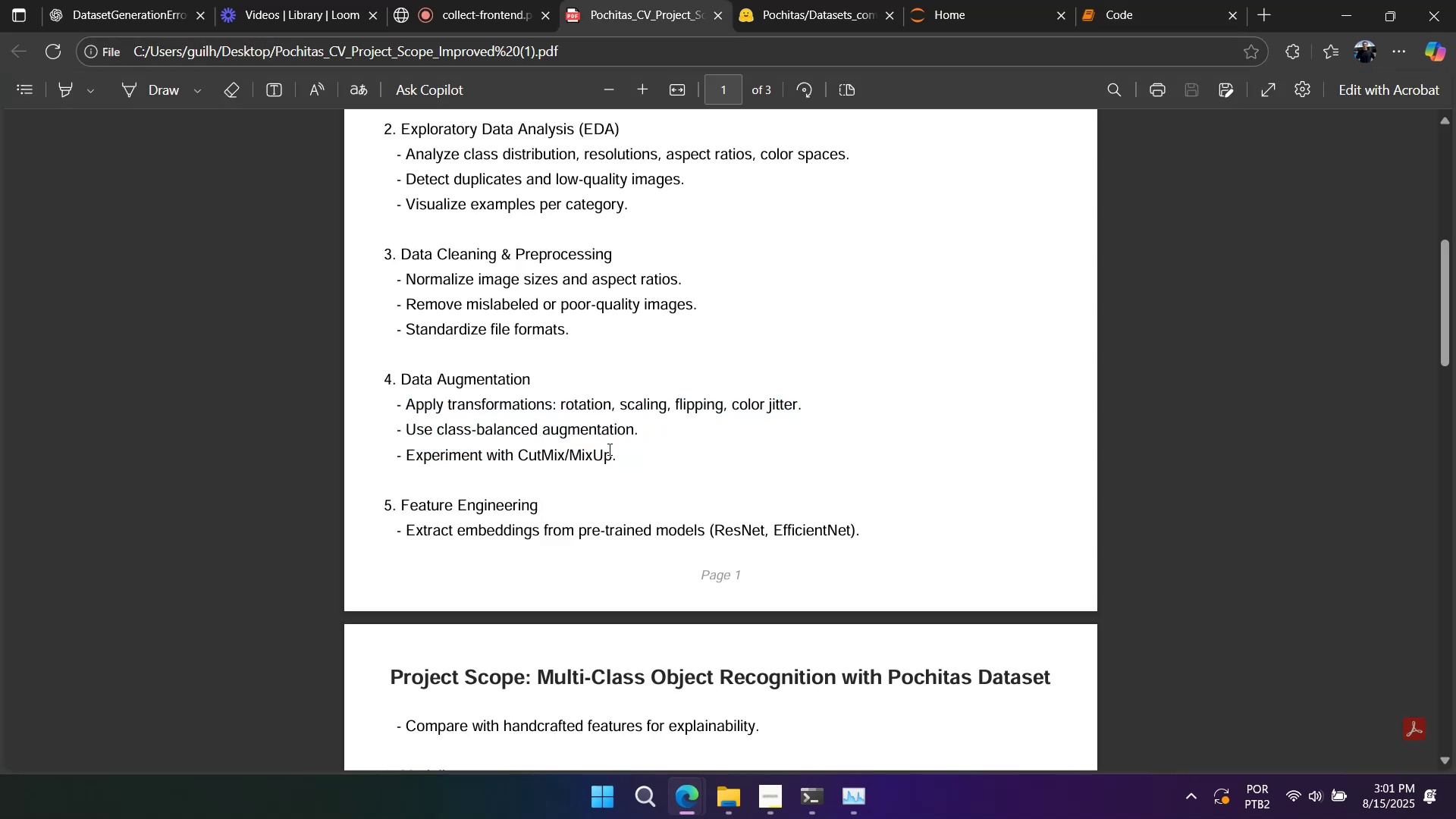 
left_click_drag(start_coordinate=[613, 450], to_coordinate=[381, 387])
 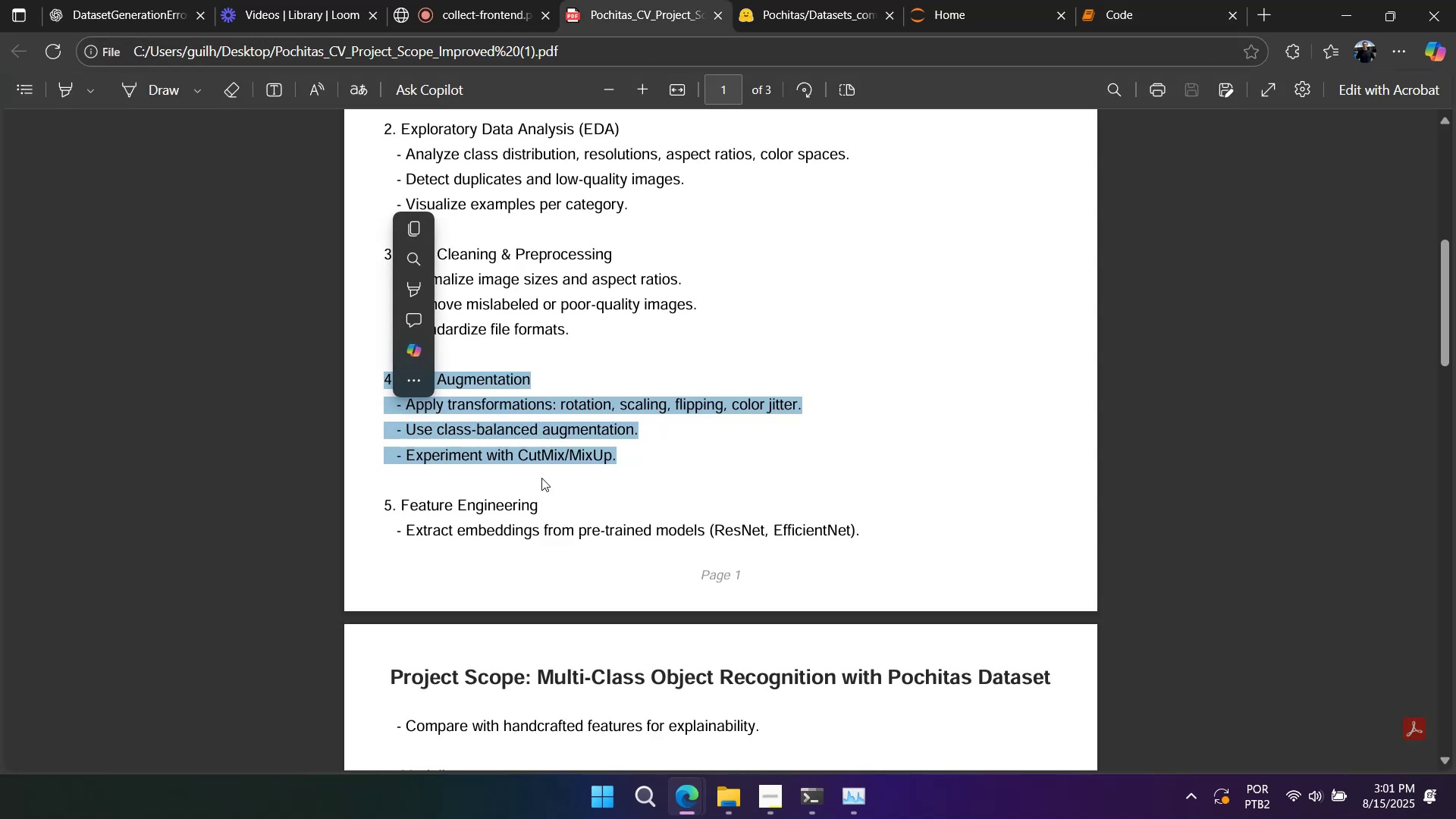 
scroll: coordinate [548, 482], scroll_direction: down, amount: 5.0
 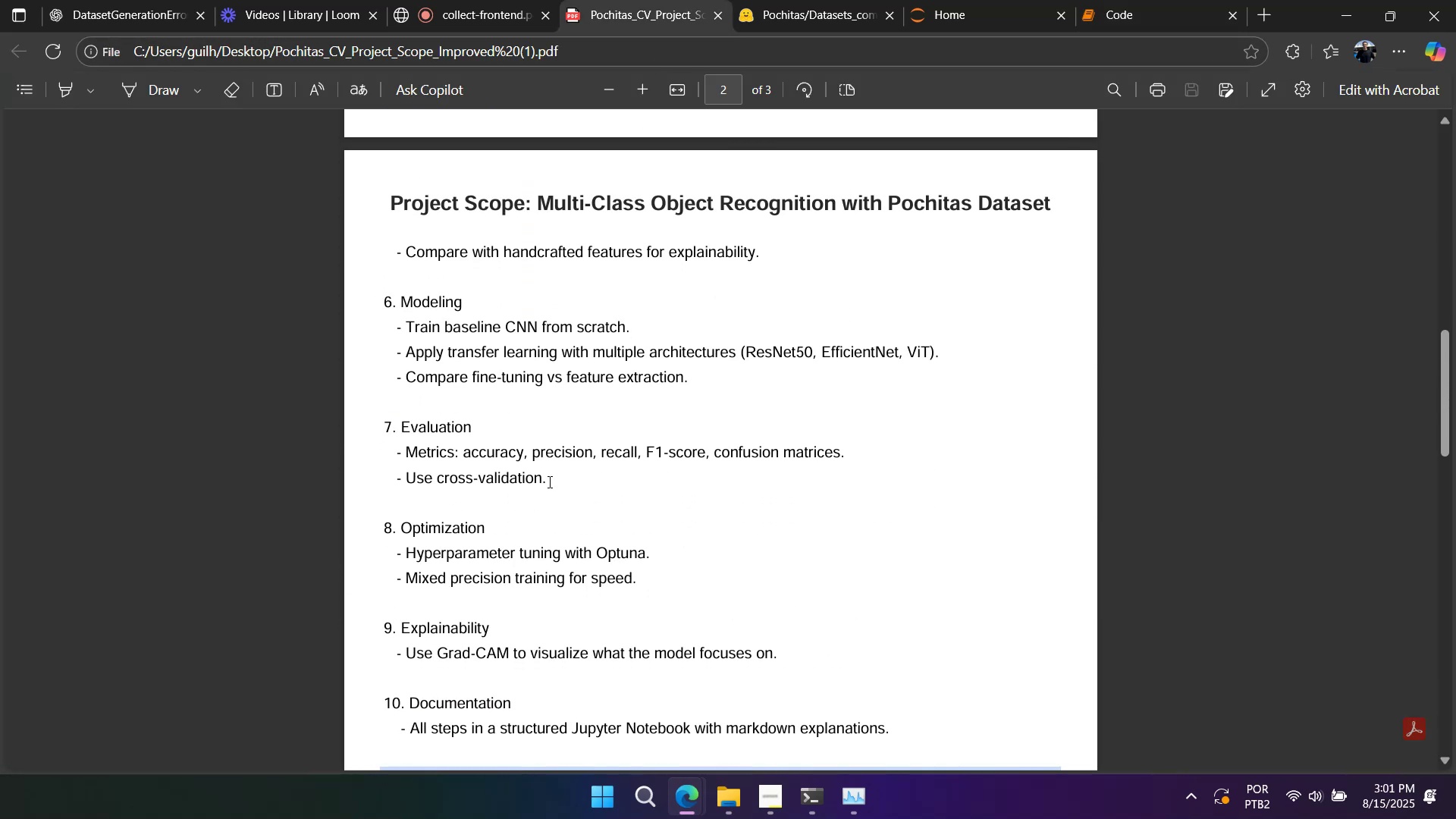 
scroll: coordinate [689, 346], scroll_direction: up, amount: 4.0
 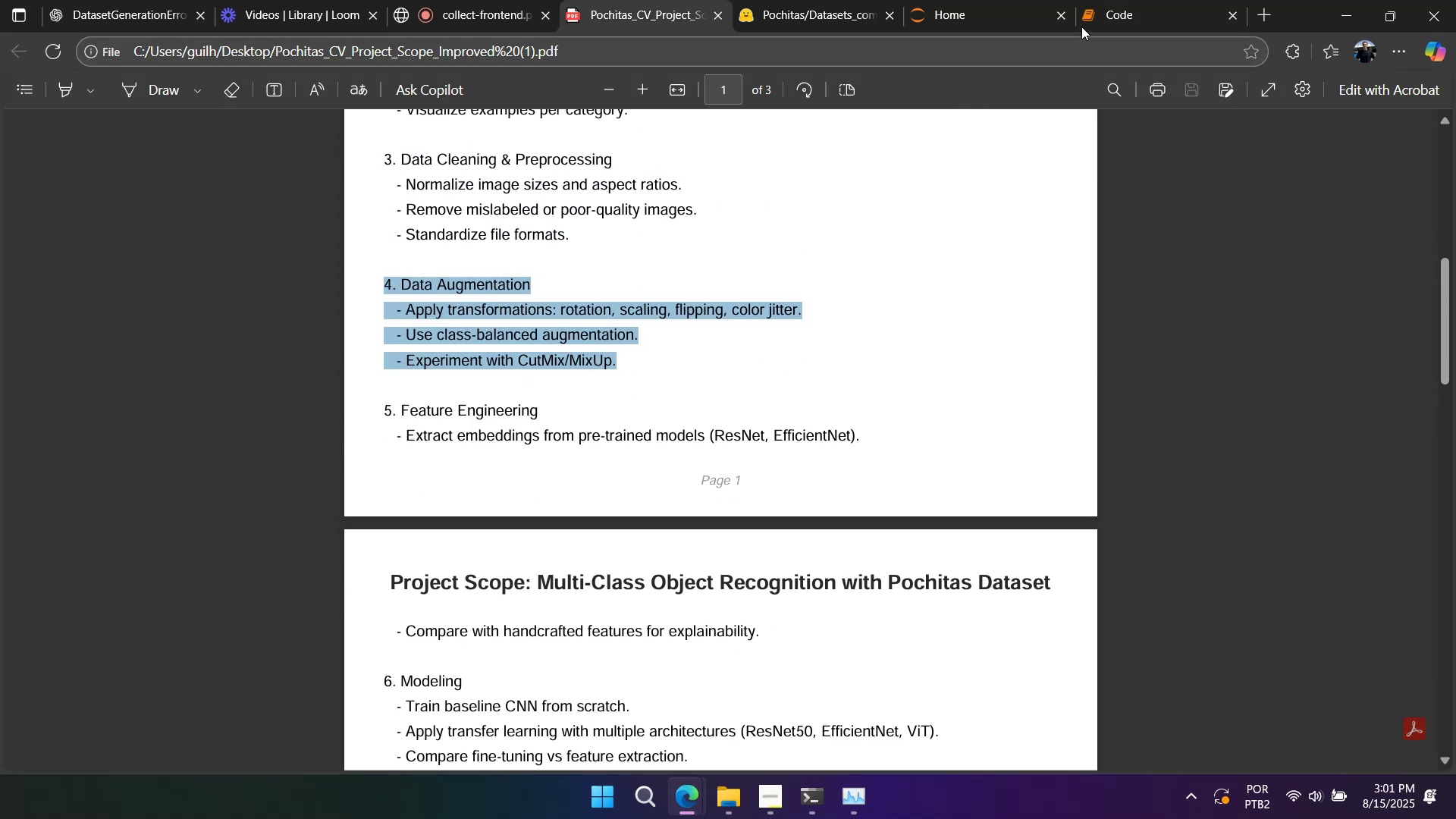 
left_click([1090, 21])
 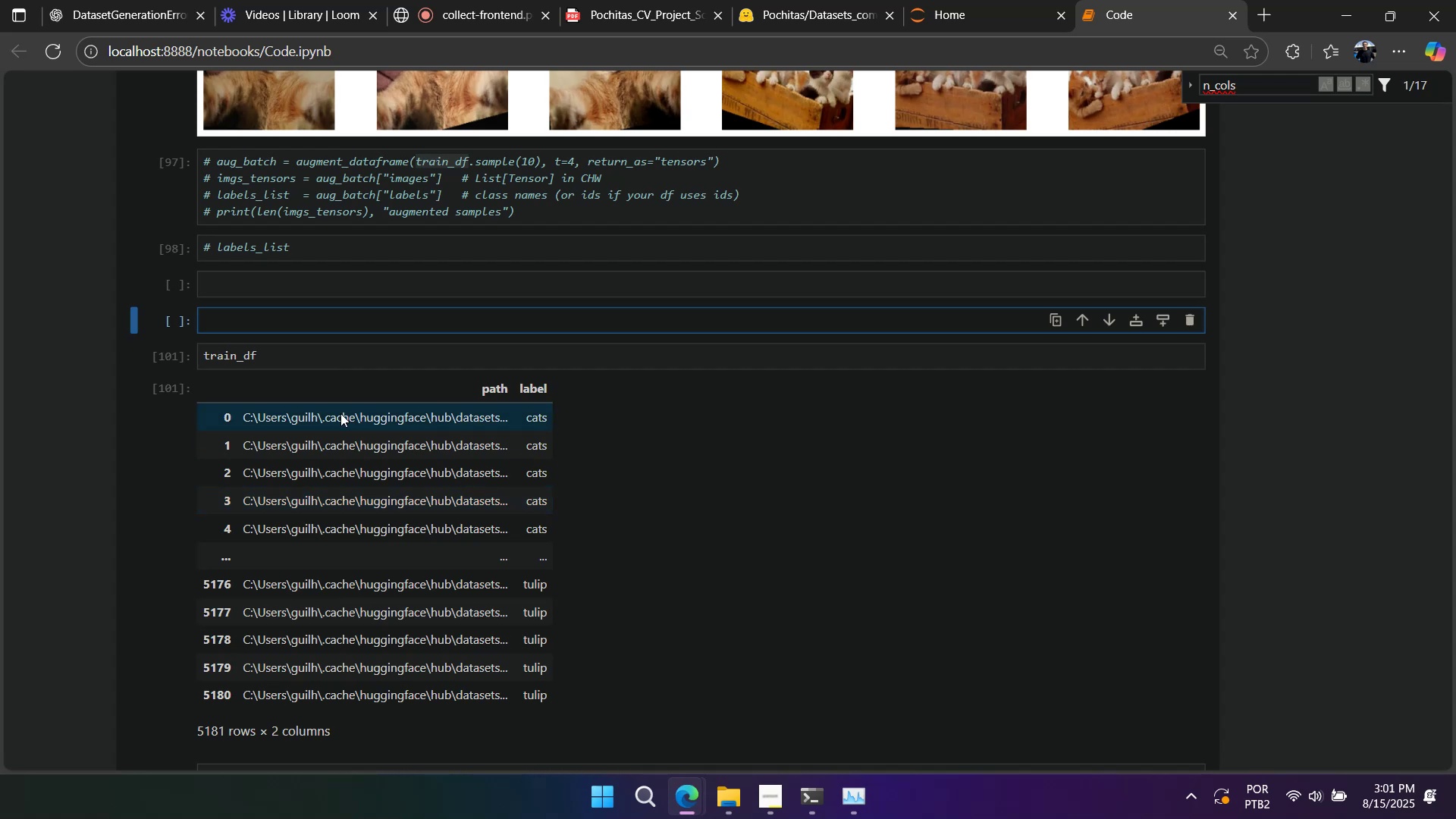 
left_click([271, 354])
 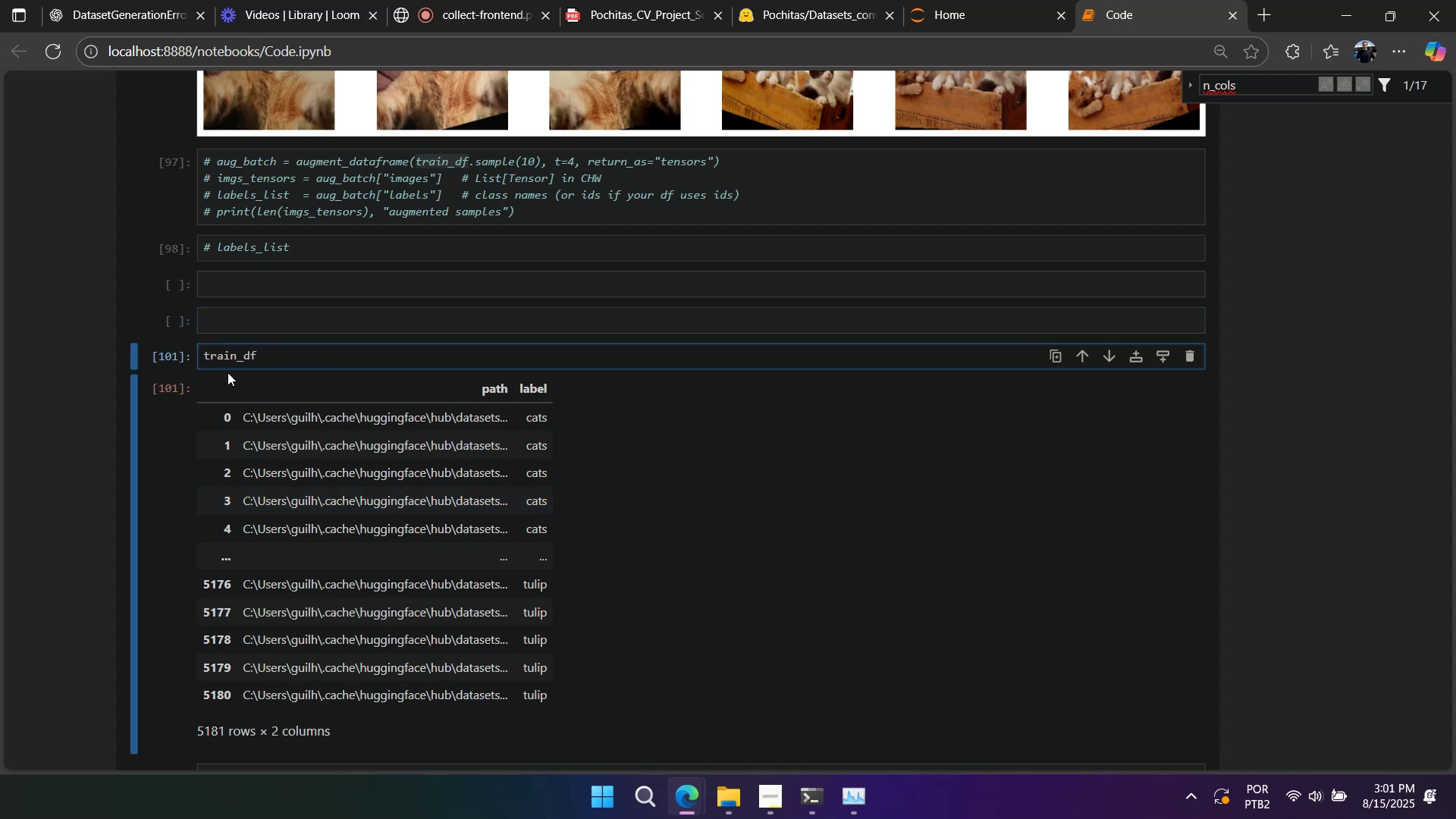 
left_click([187, 368])
 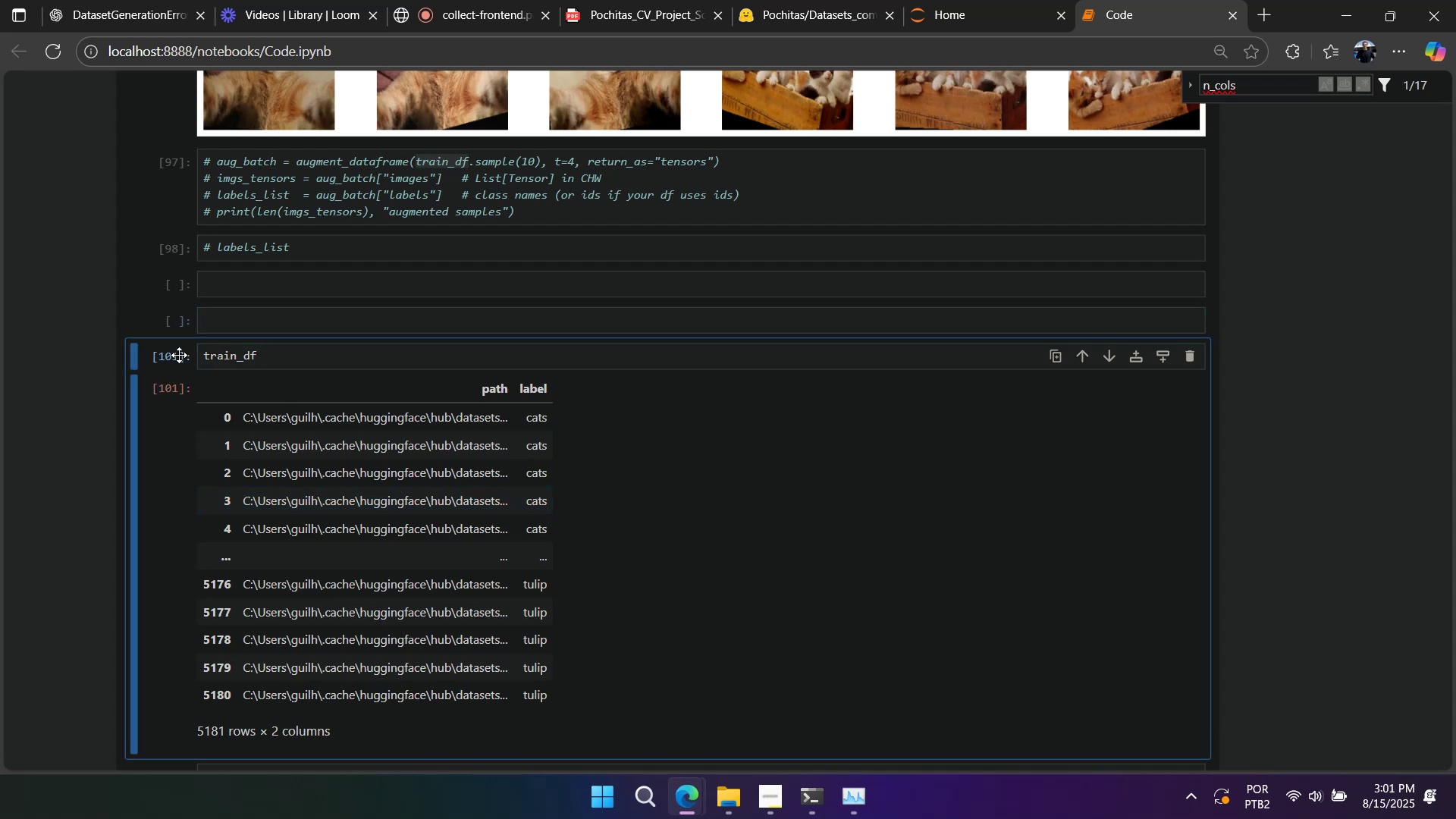 
key(A)
 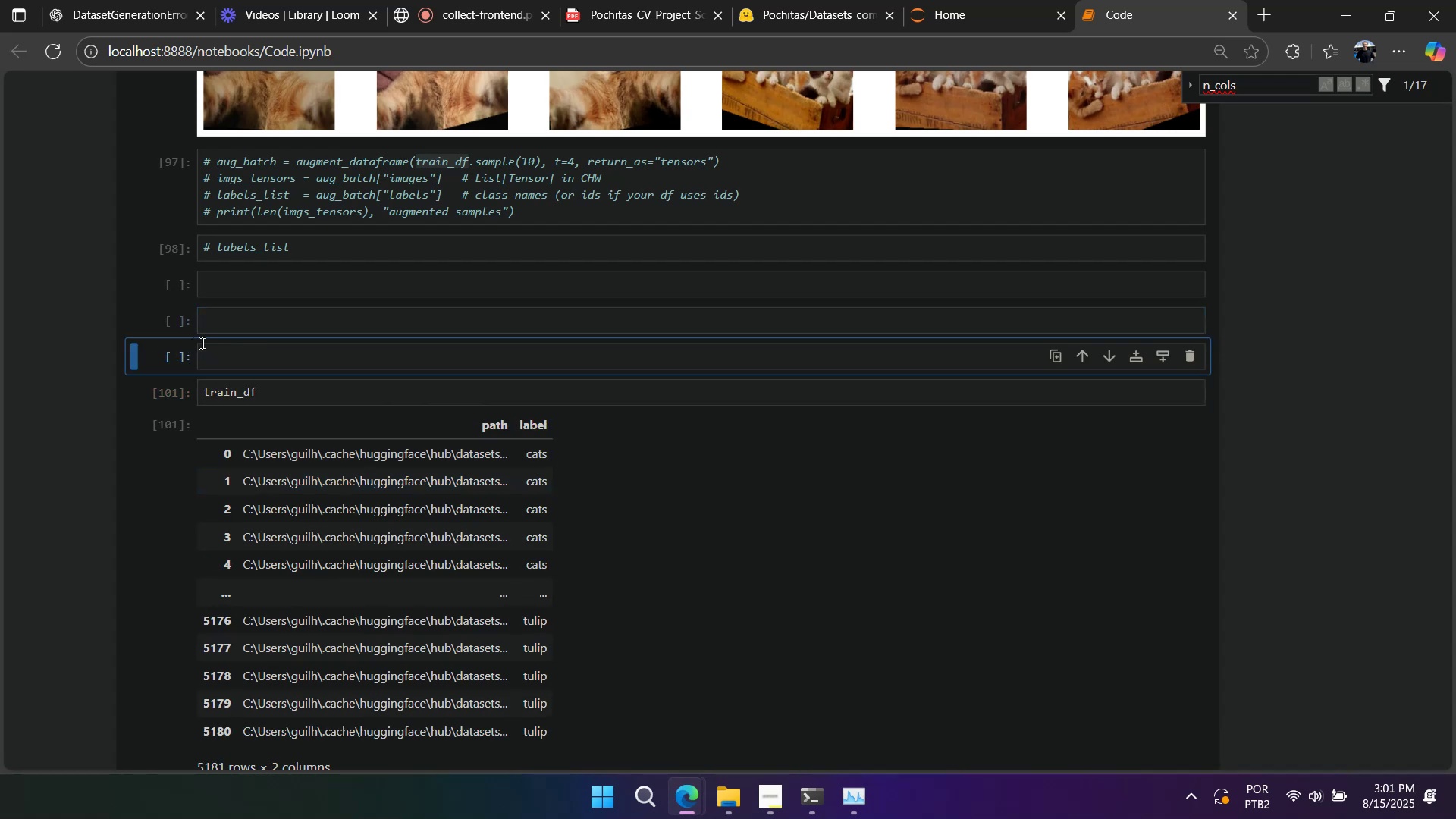 
left_click([212, 354])
 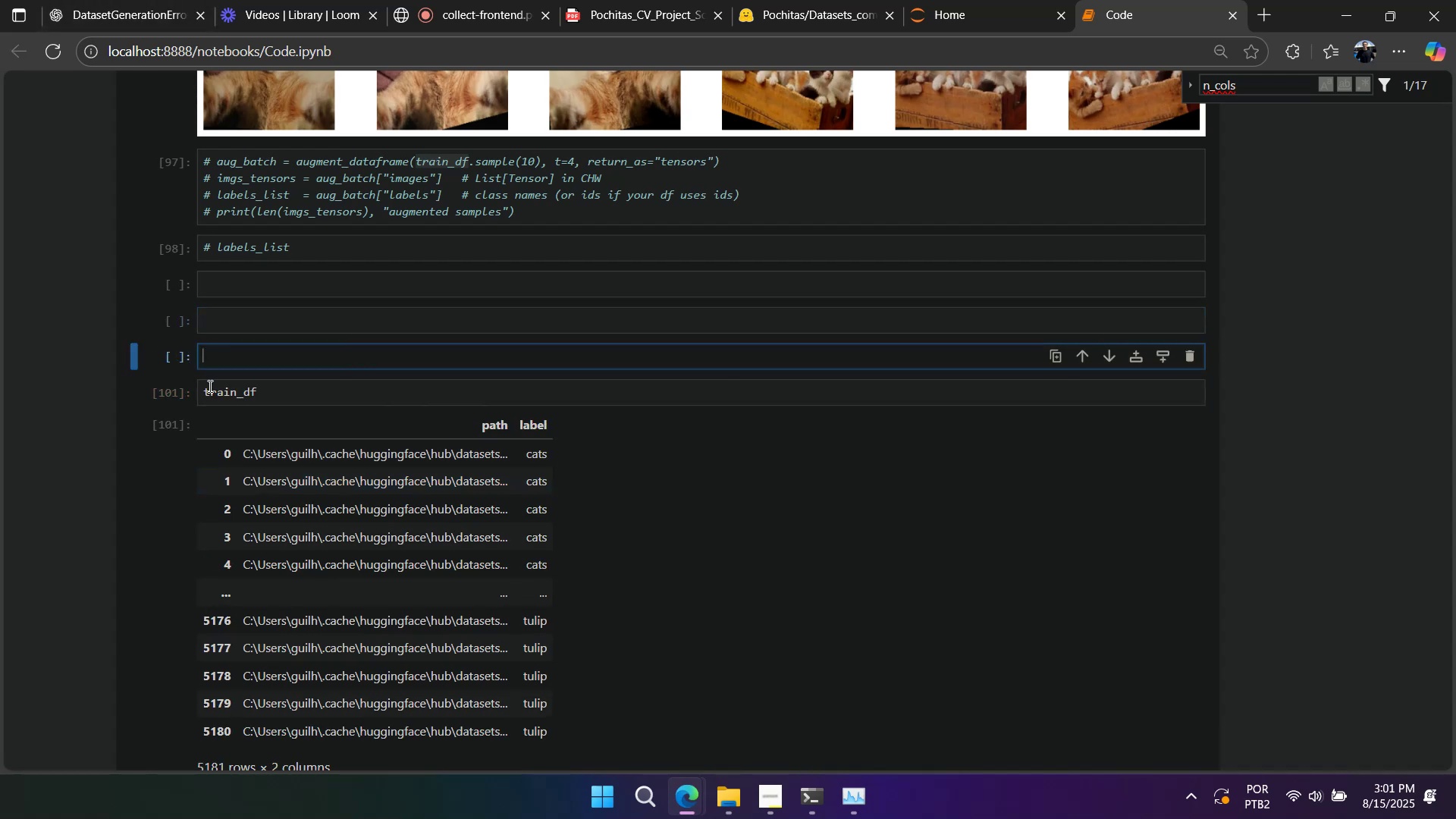 
double_click([256, 394])
 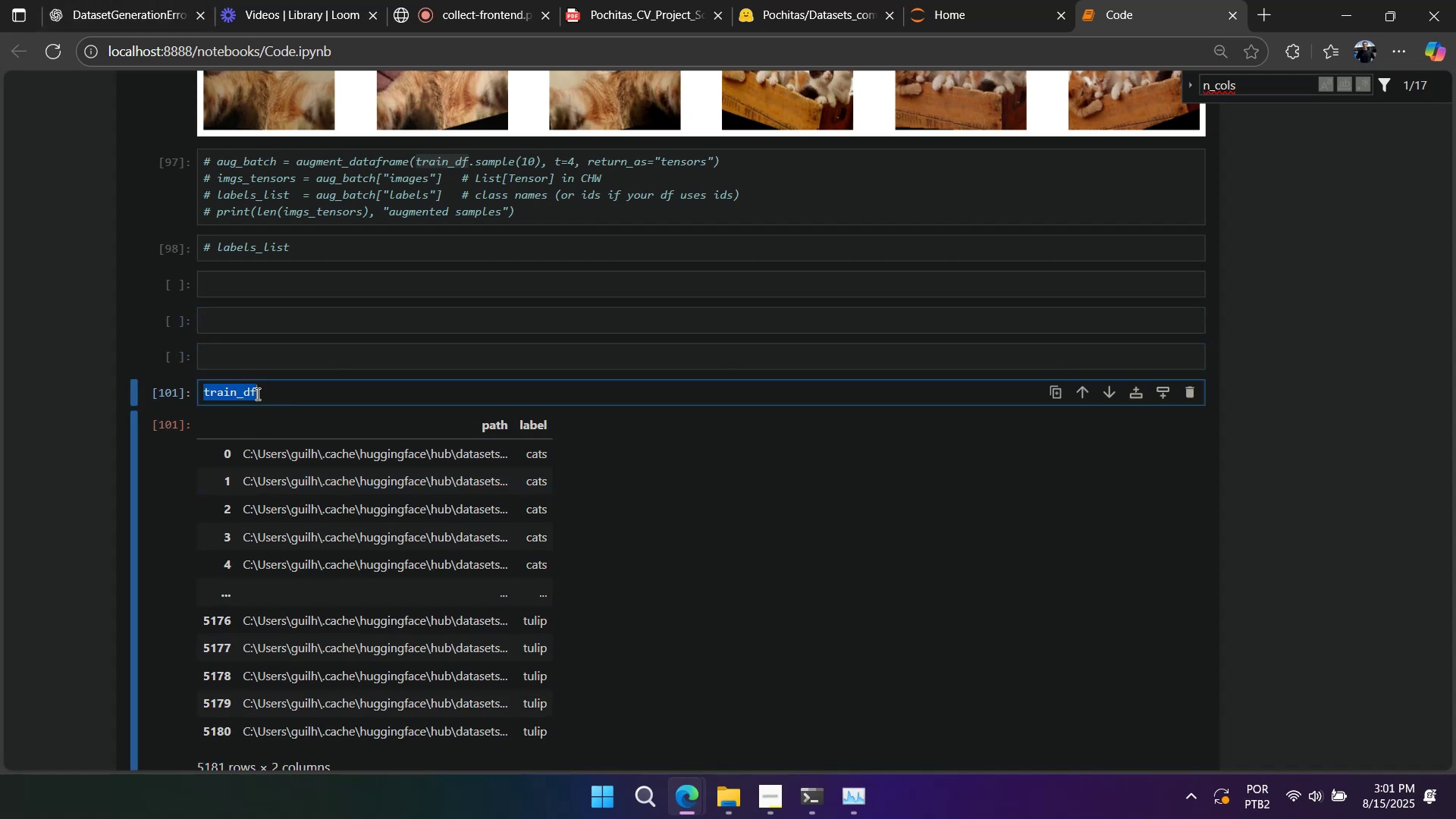 
key(Control+C)
 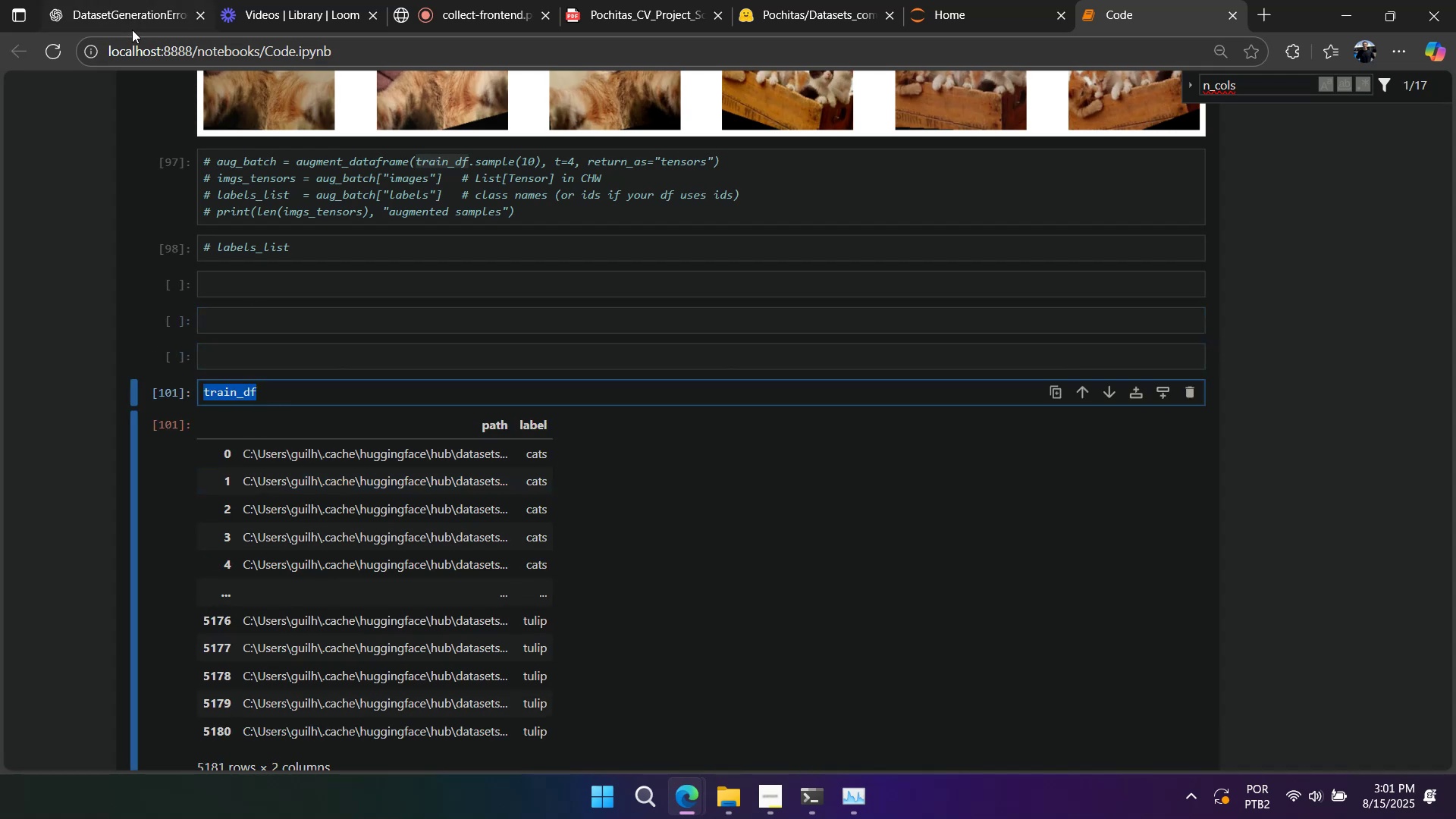 
left_click([131, 30])
 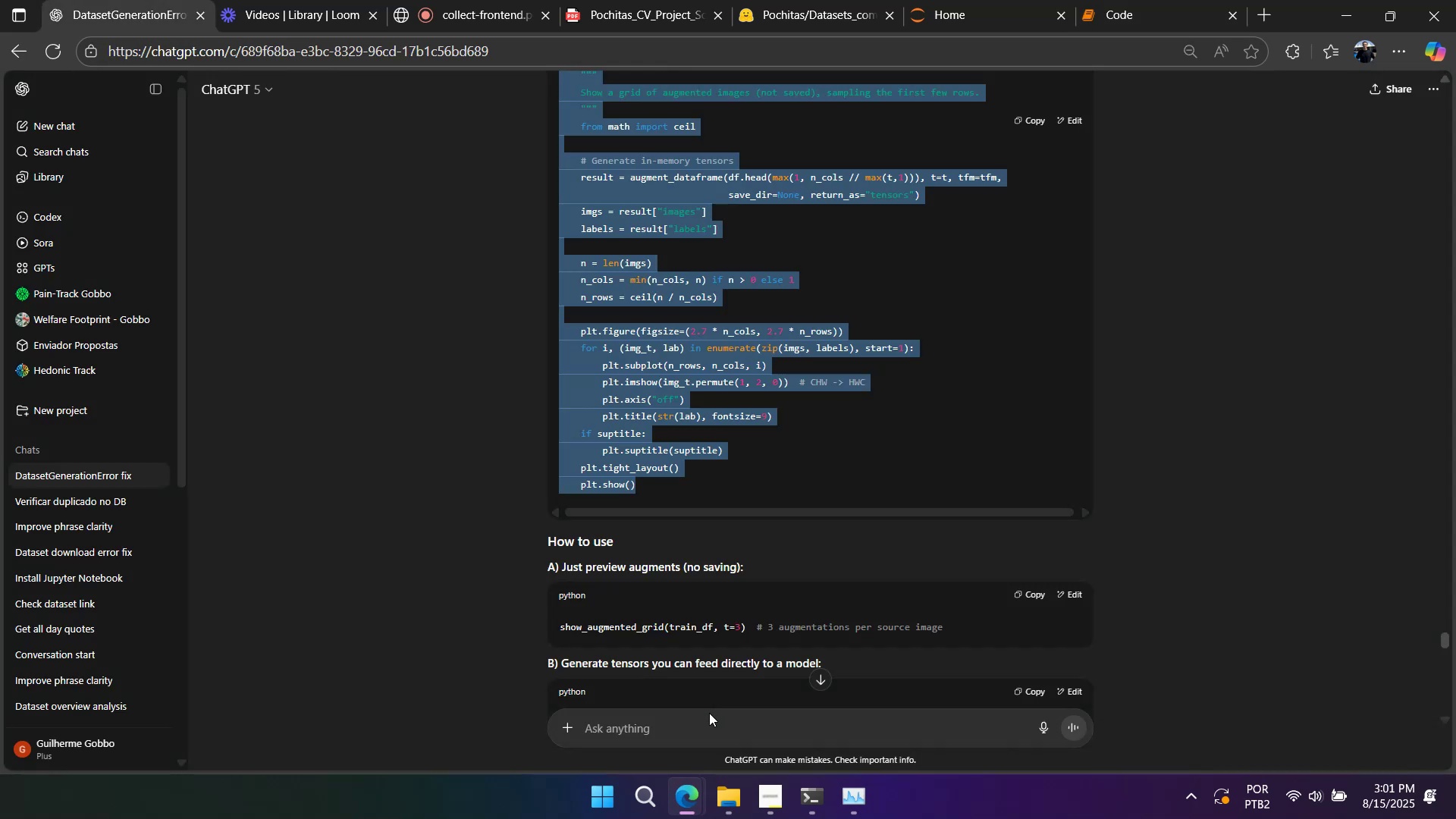 
left_click([707, 717])
 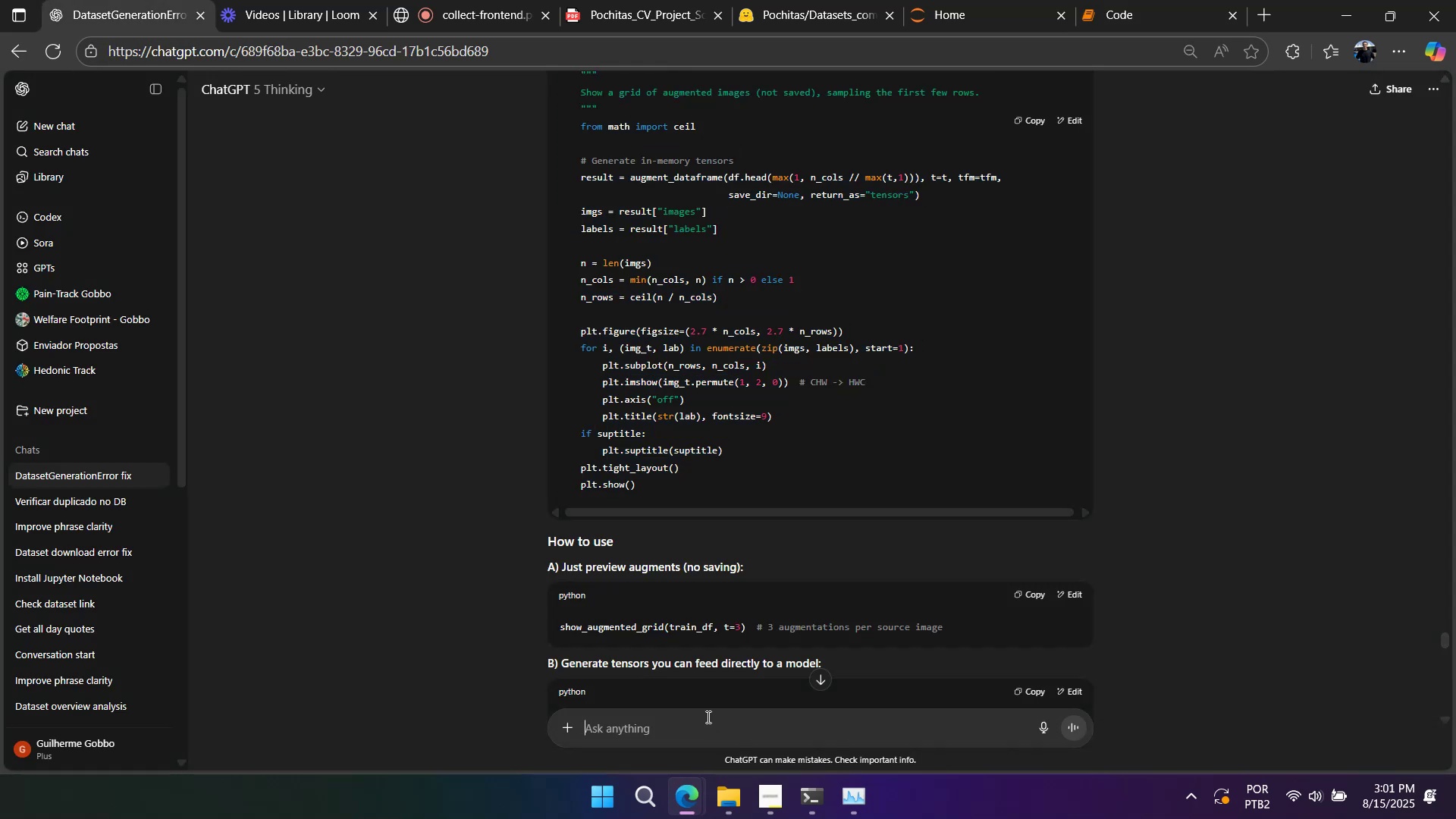 
type(c)
key(Backspace)
type(forget it for now. Ill test without augmentation and then ima improving.)
 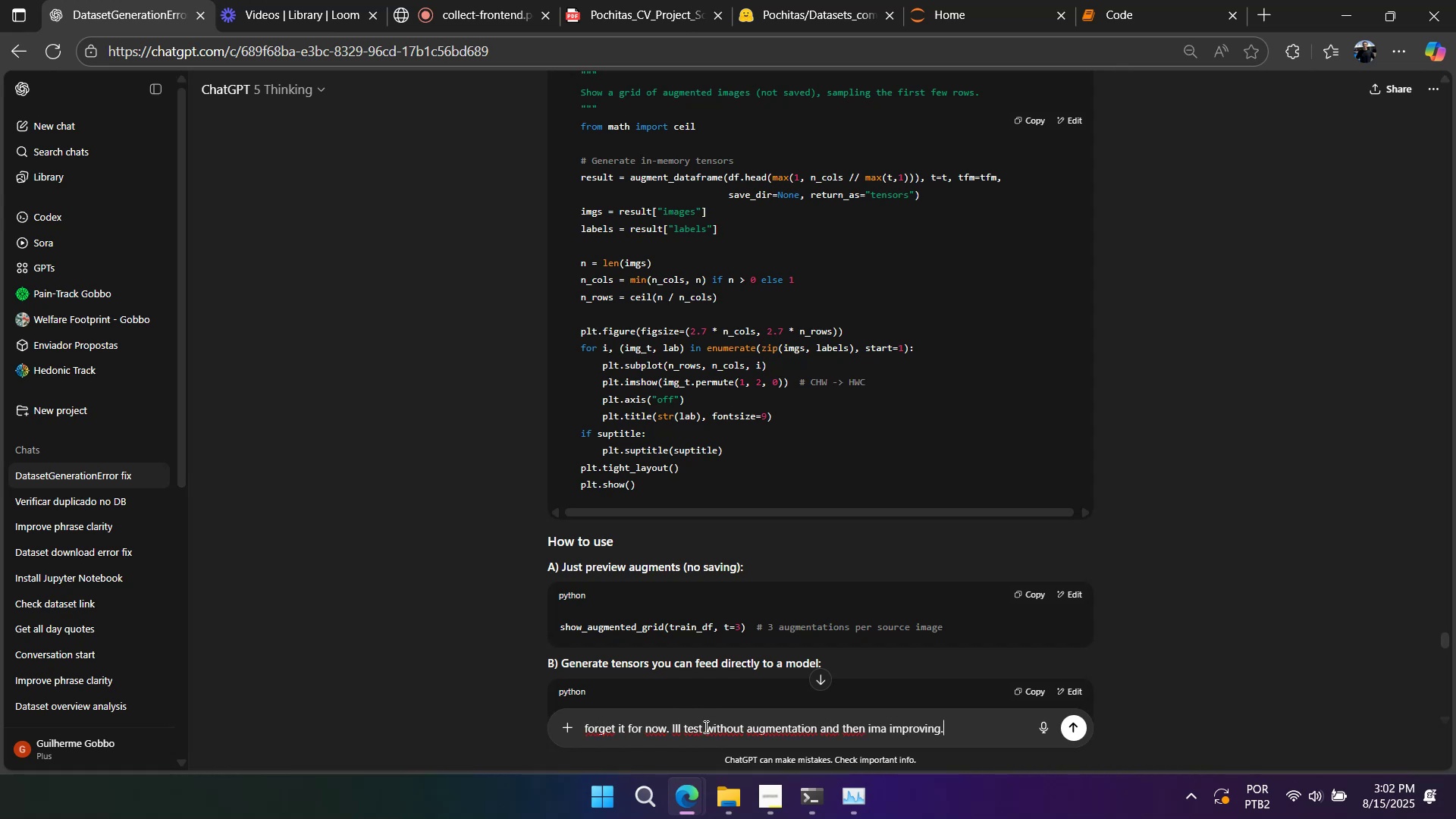 
key(Shift+Enter)
 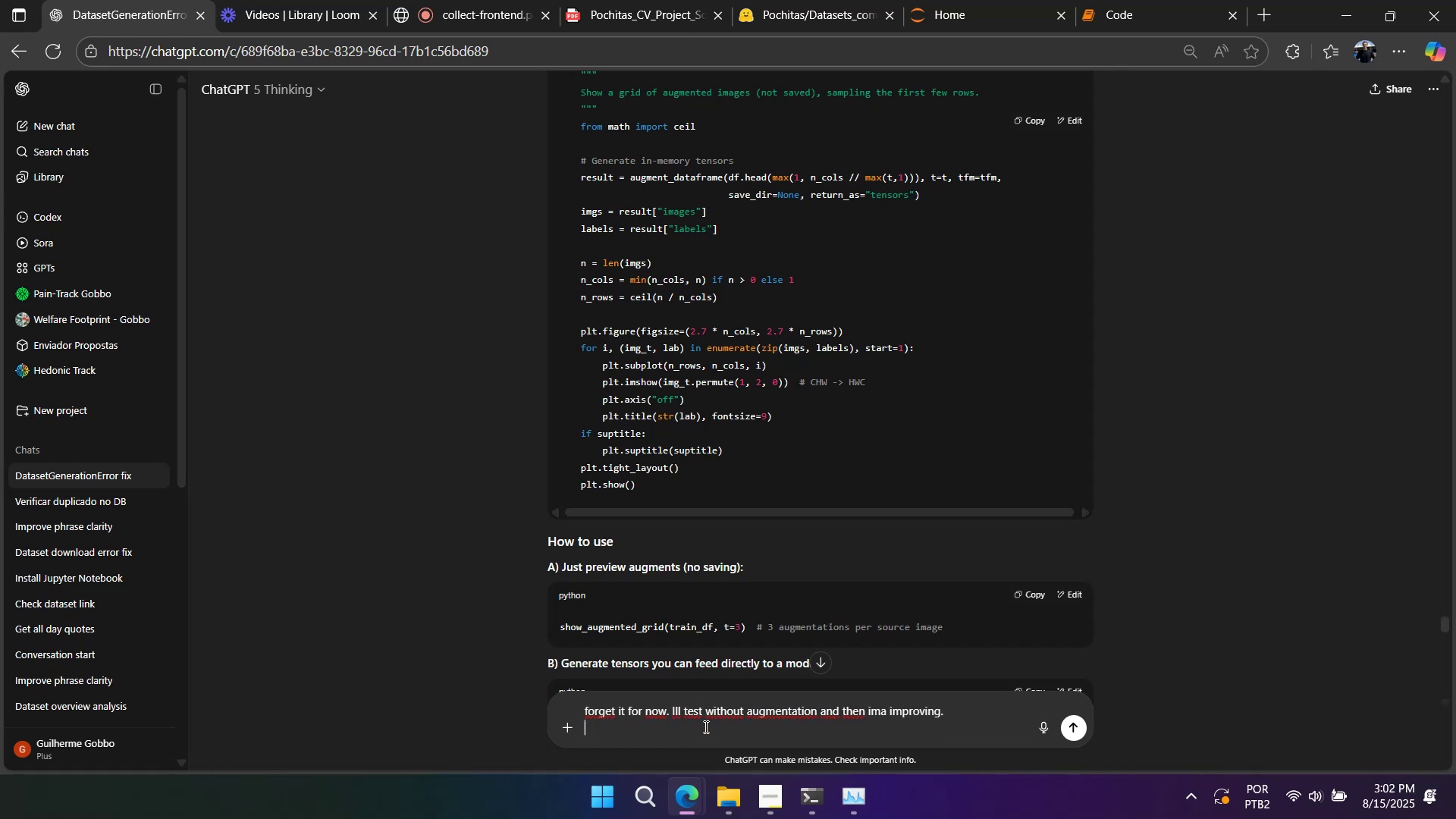 
key(Shift+Enter)
 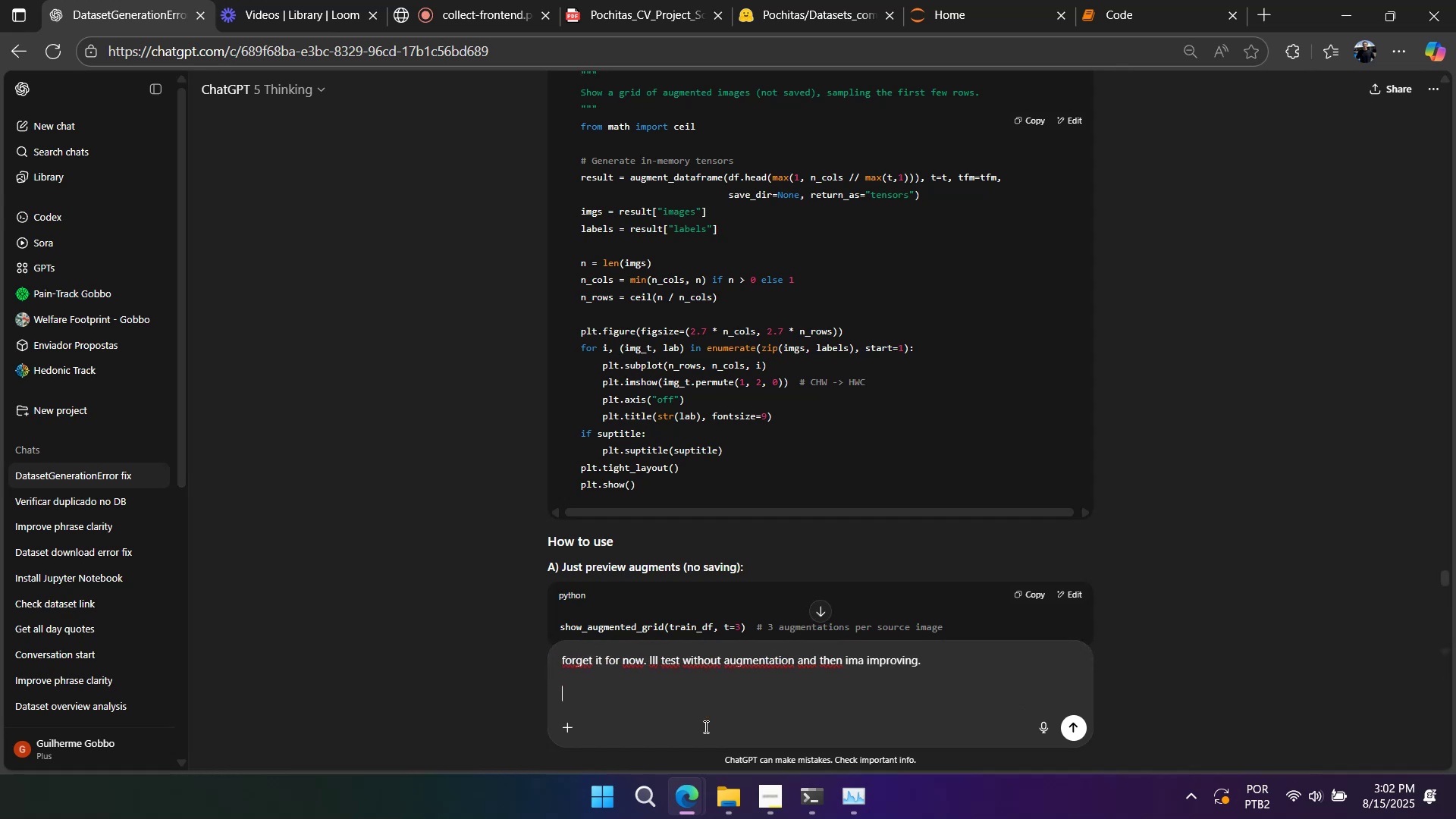 
key(Alt+AltLeft)
 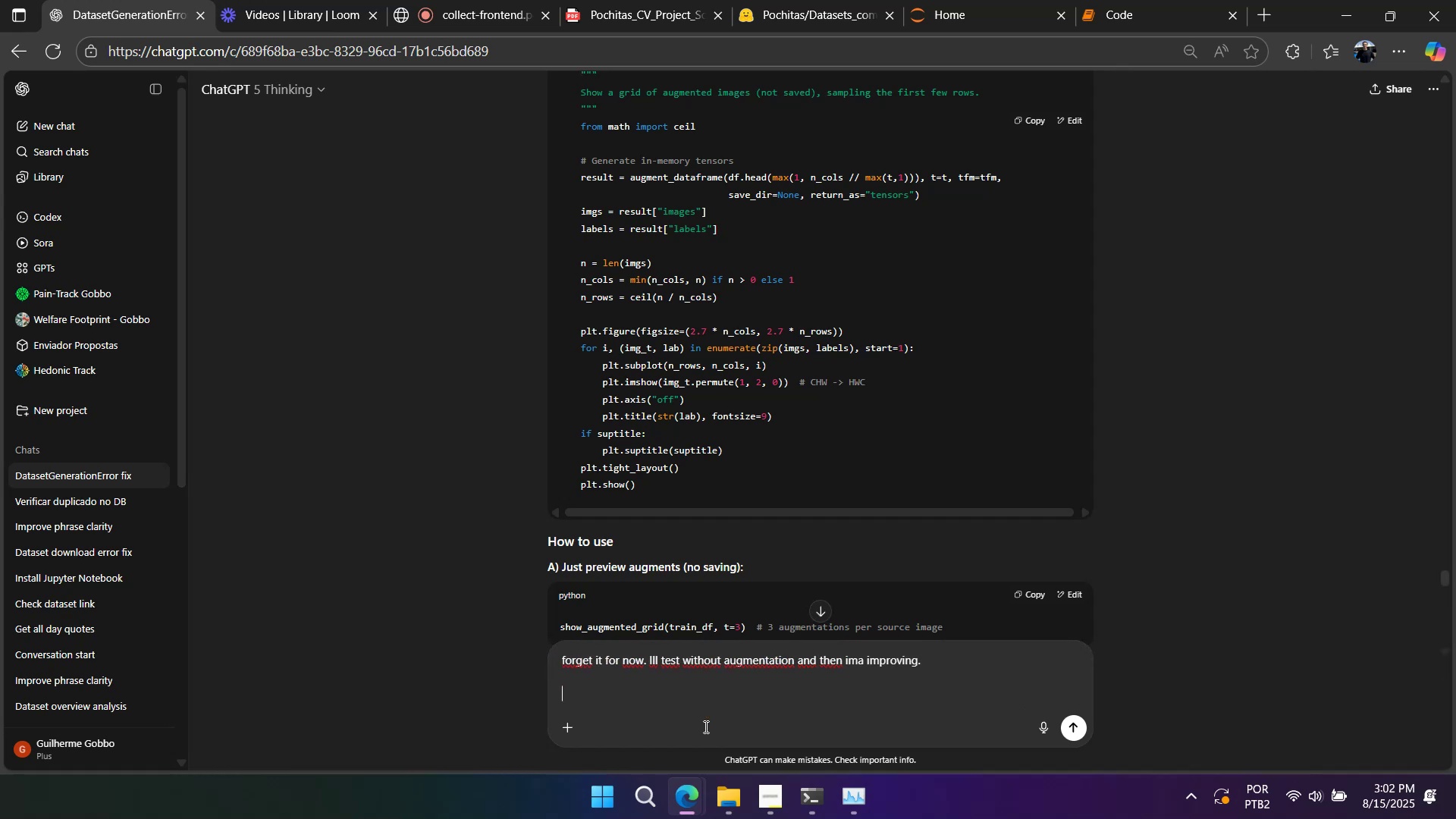 
key(Alt+Tab)
 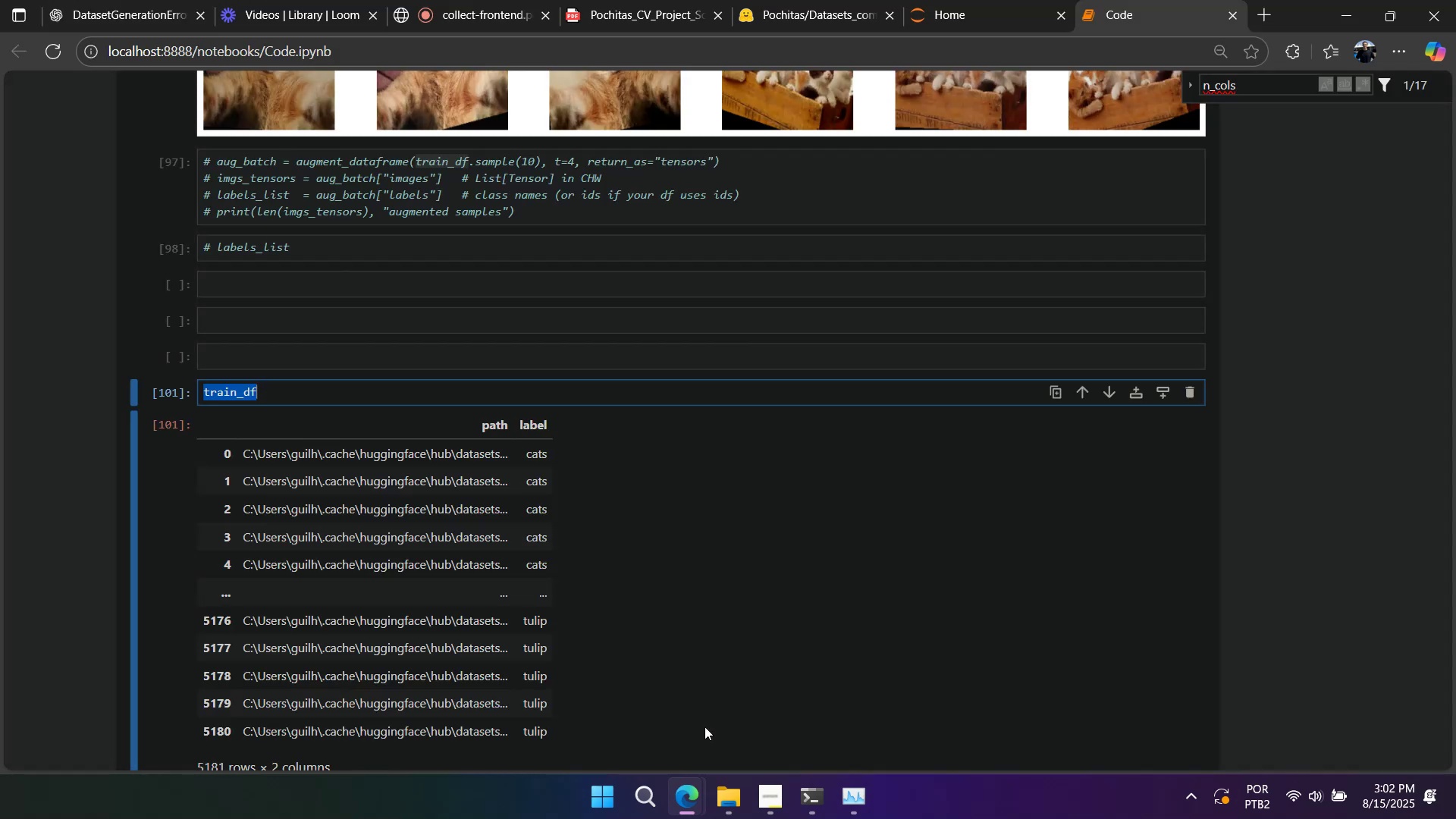 
wait(10.18)
 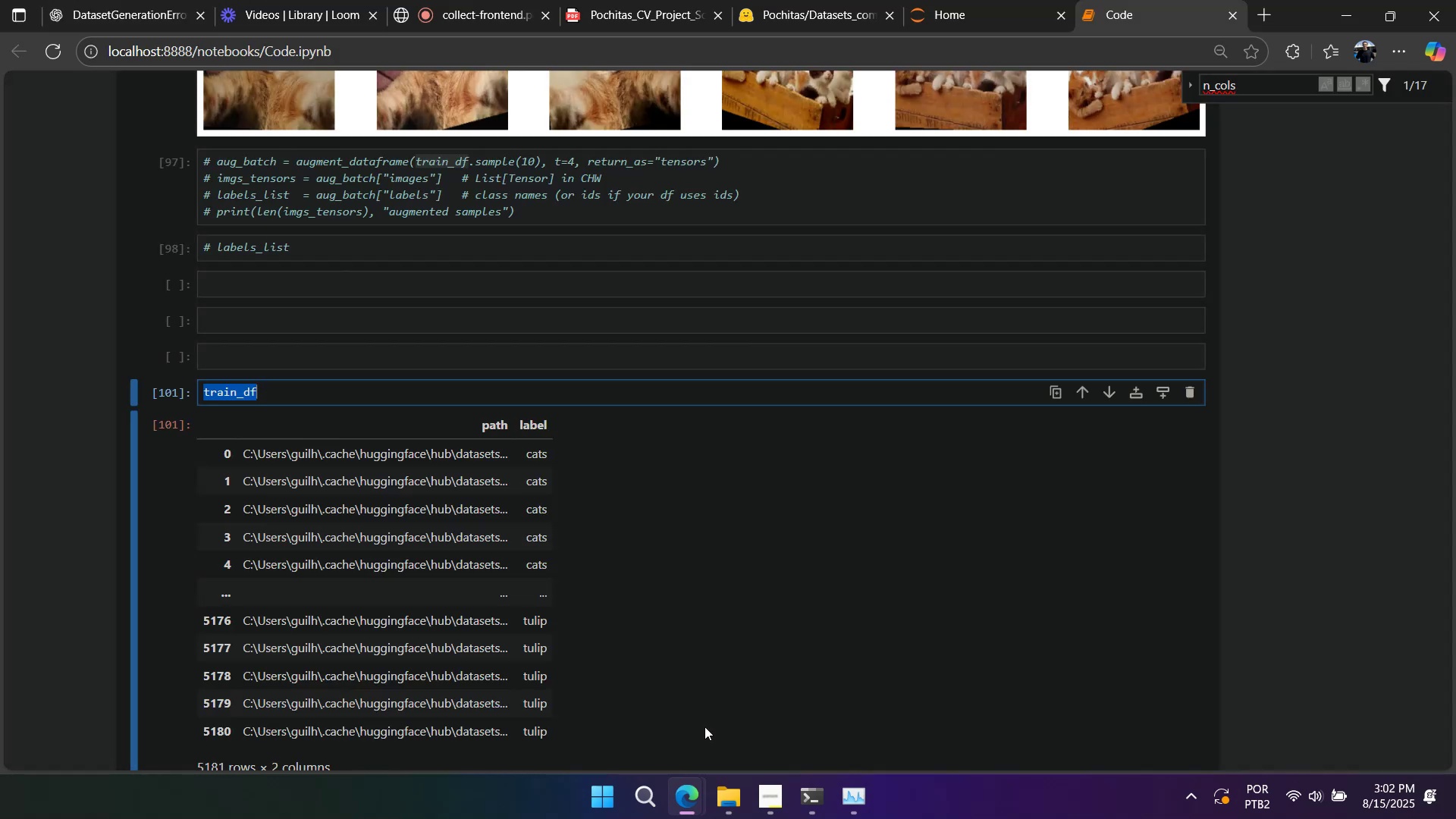 
key(Alt+AltLeft)
 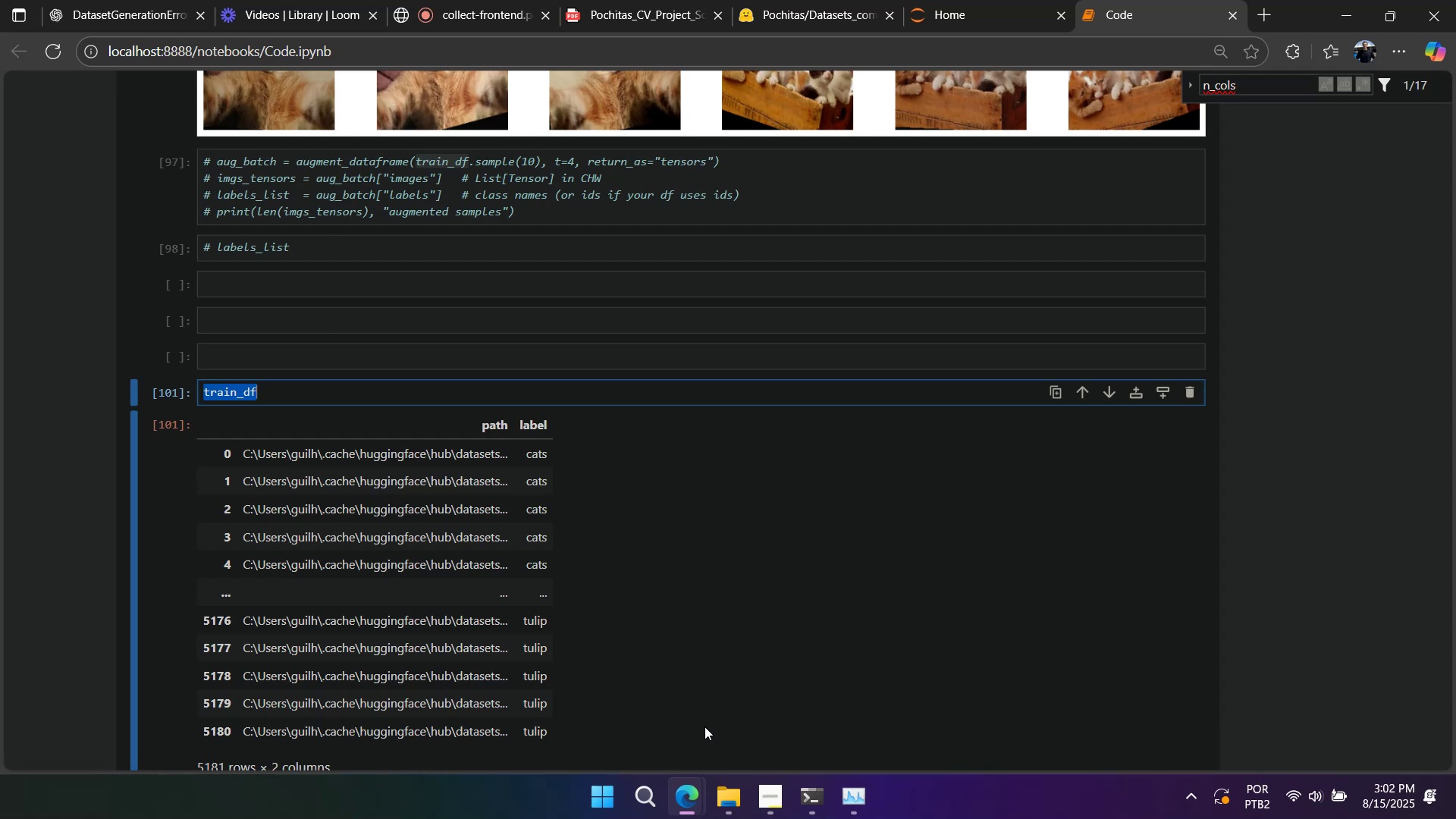 
key(Alt+Tab)
 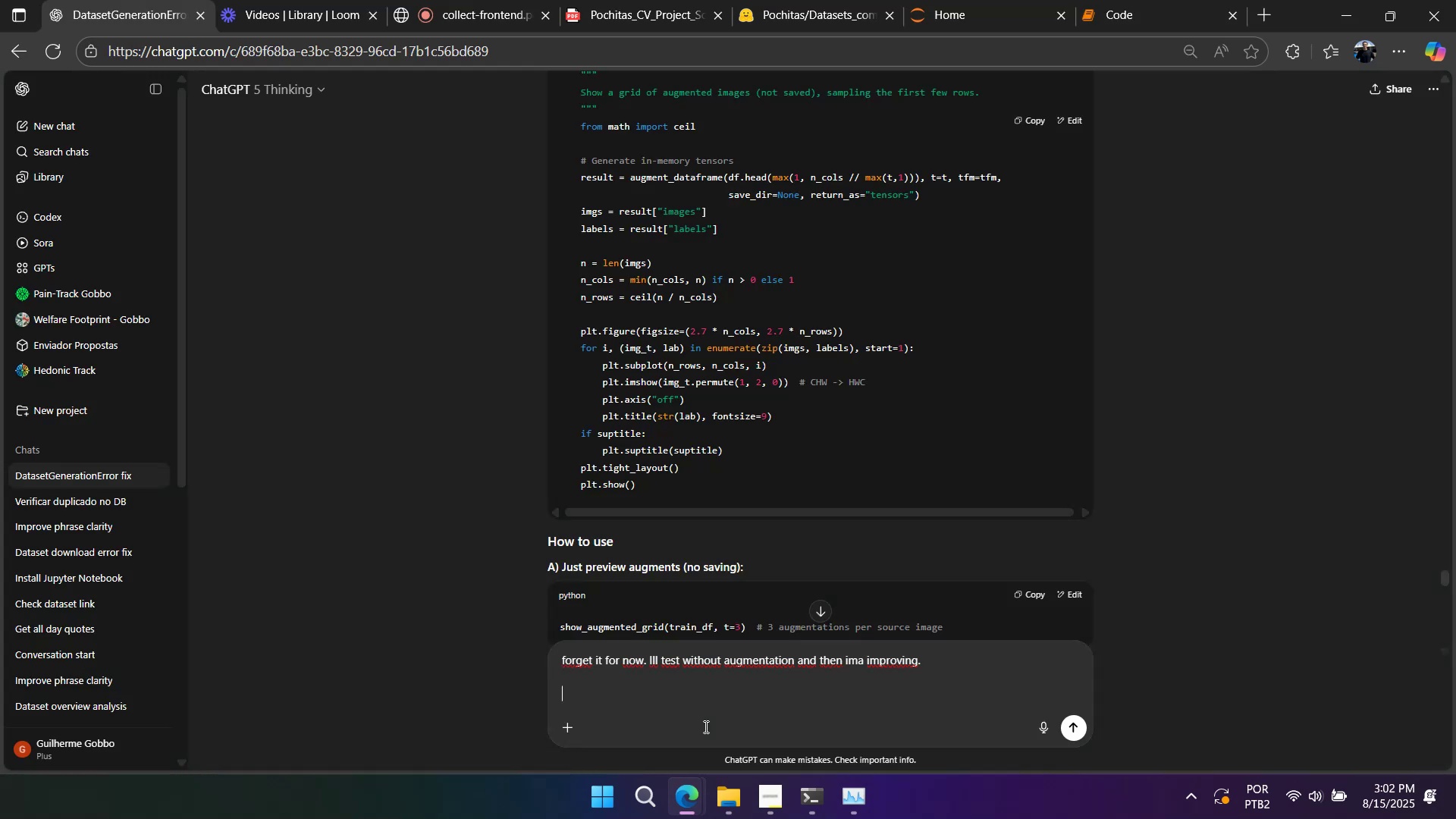 
key(Alt+AltLeft)
 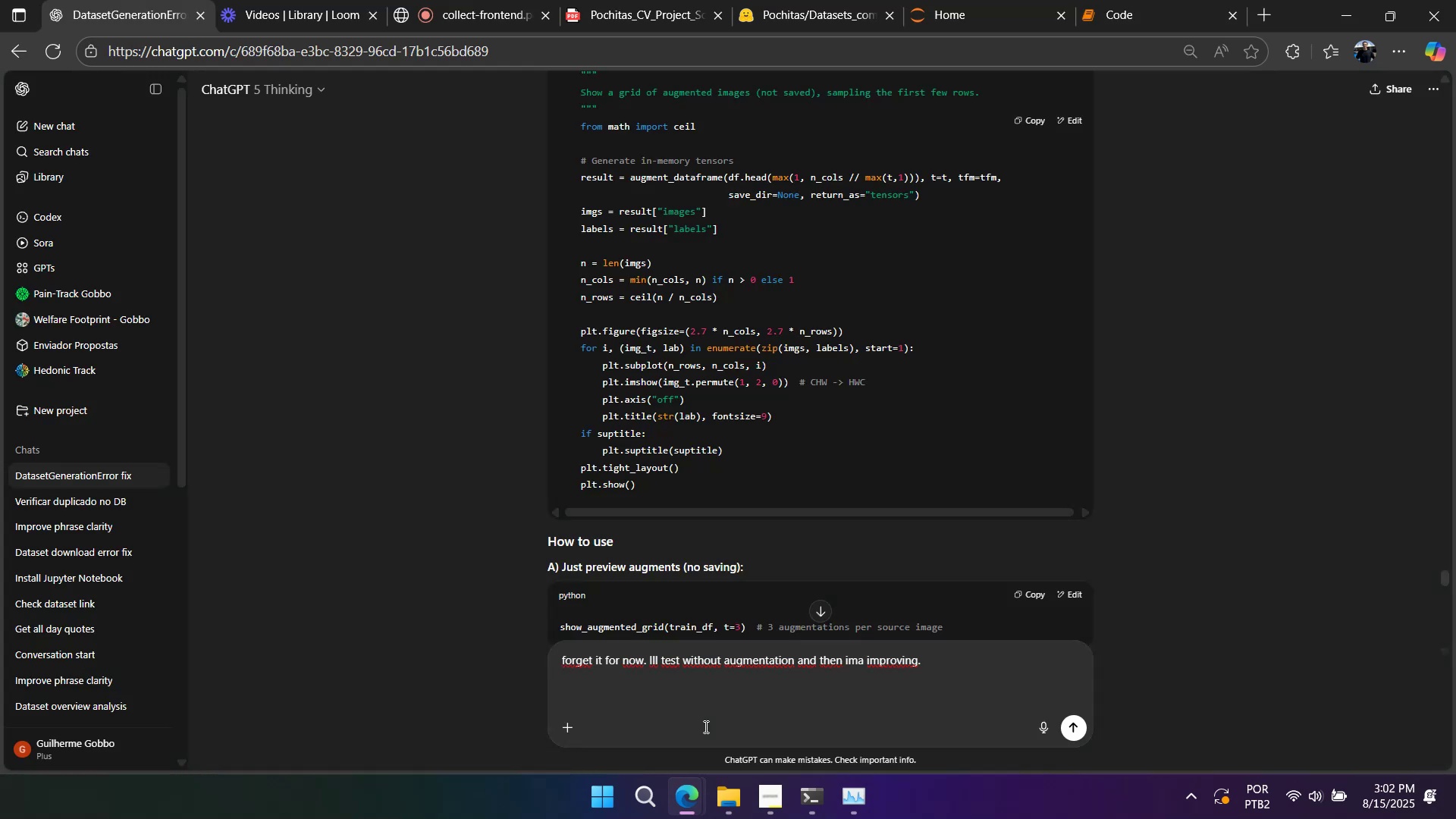 
key(Alt+Tab)
 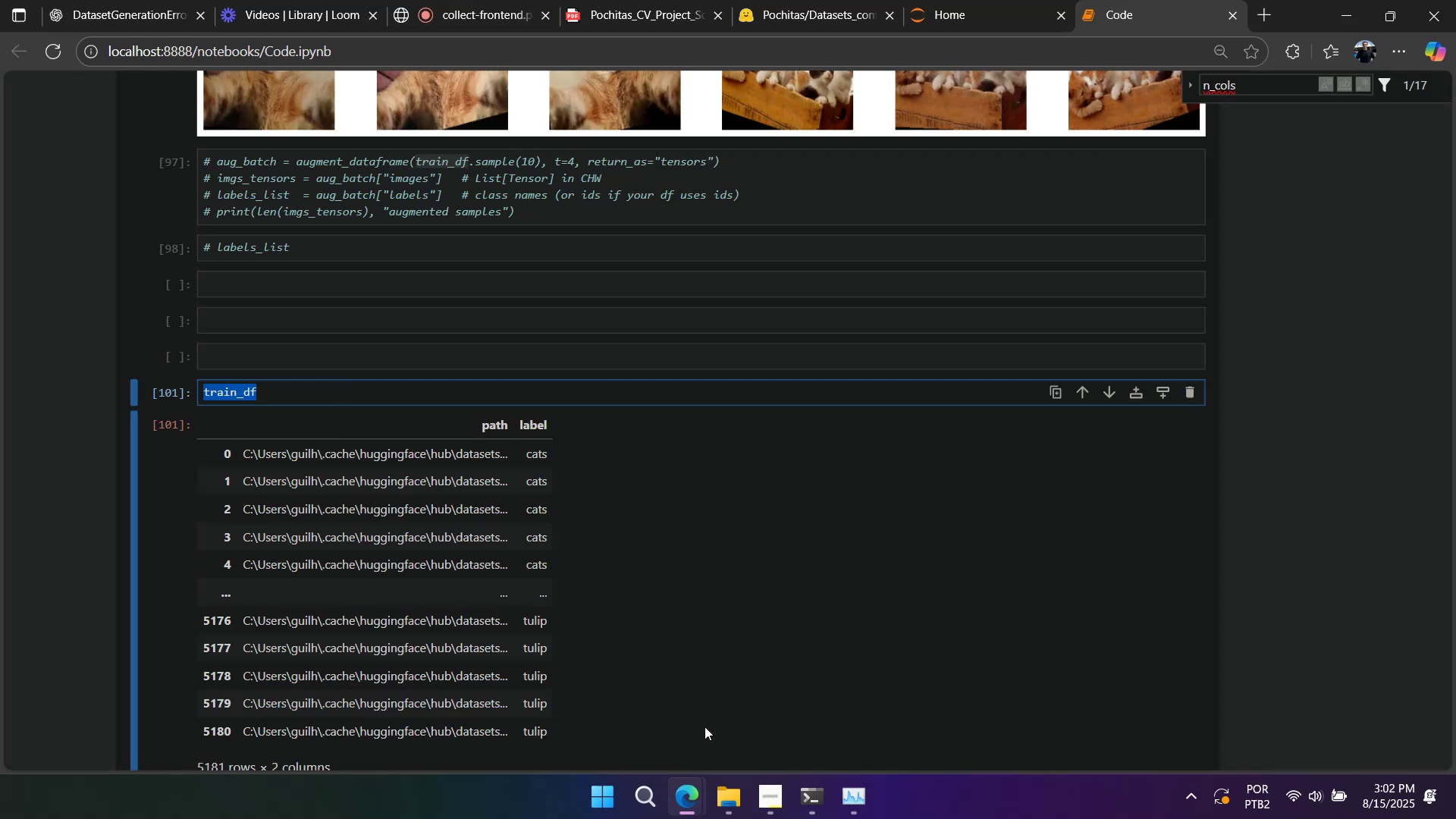 
key(Alt+AltLeft)
 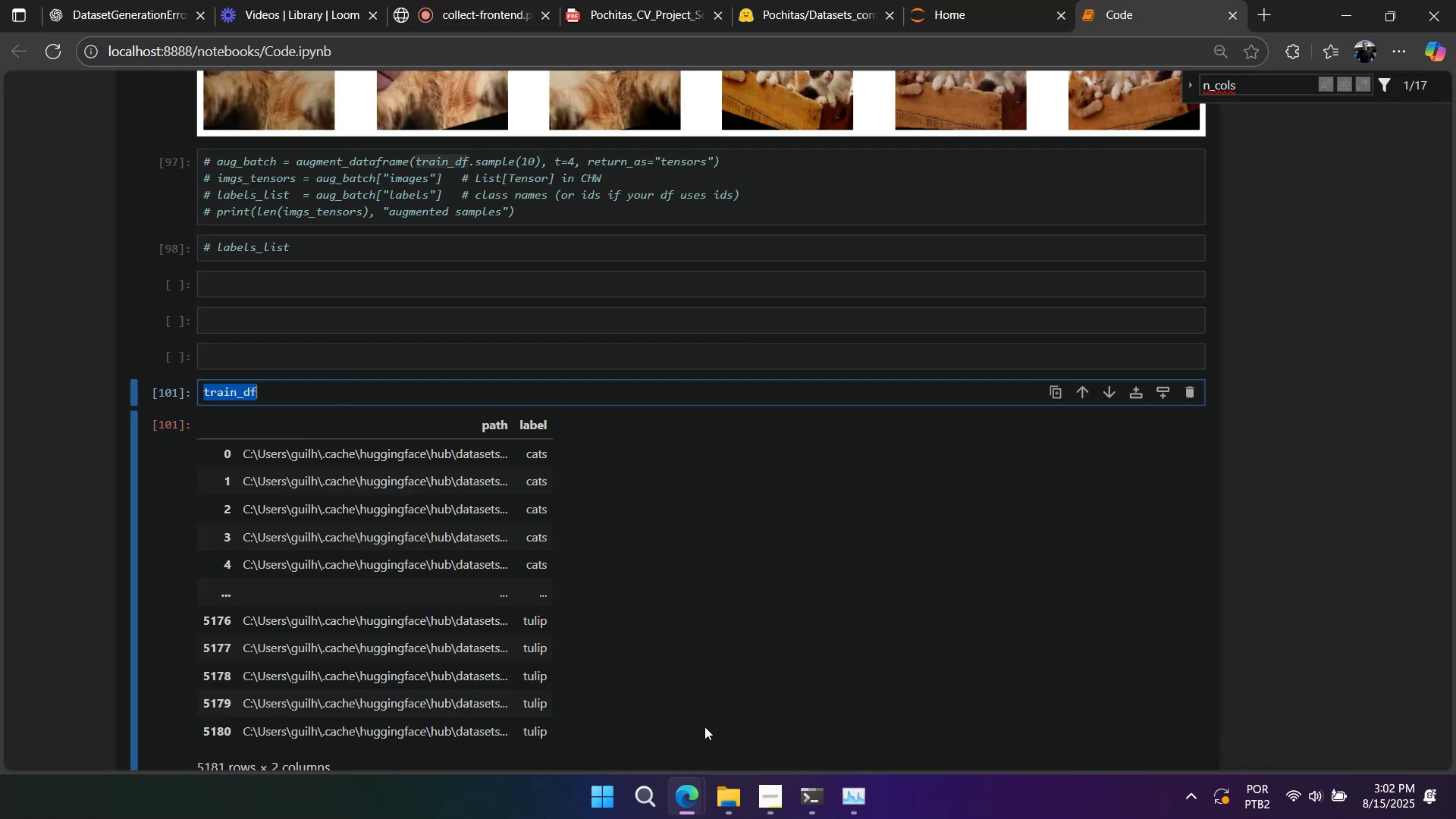 
key(Tab)
type(i want to create a cnn model fo)
key(Backspace)
type(rom scratch, where )
 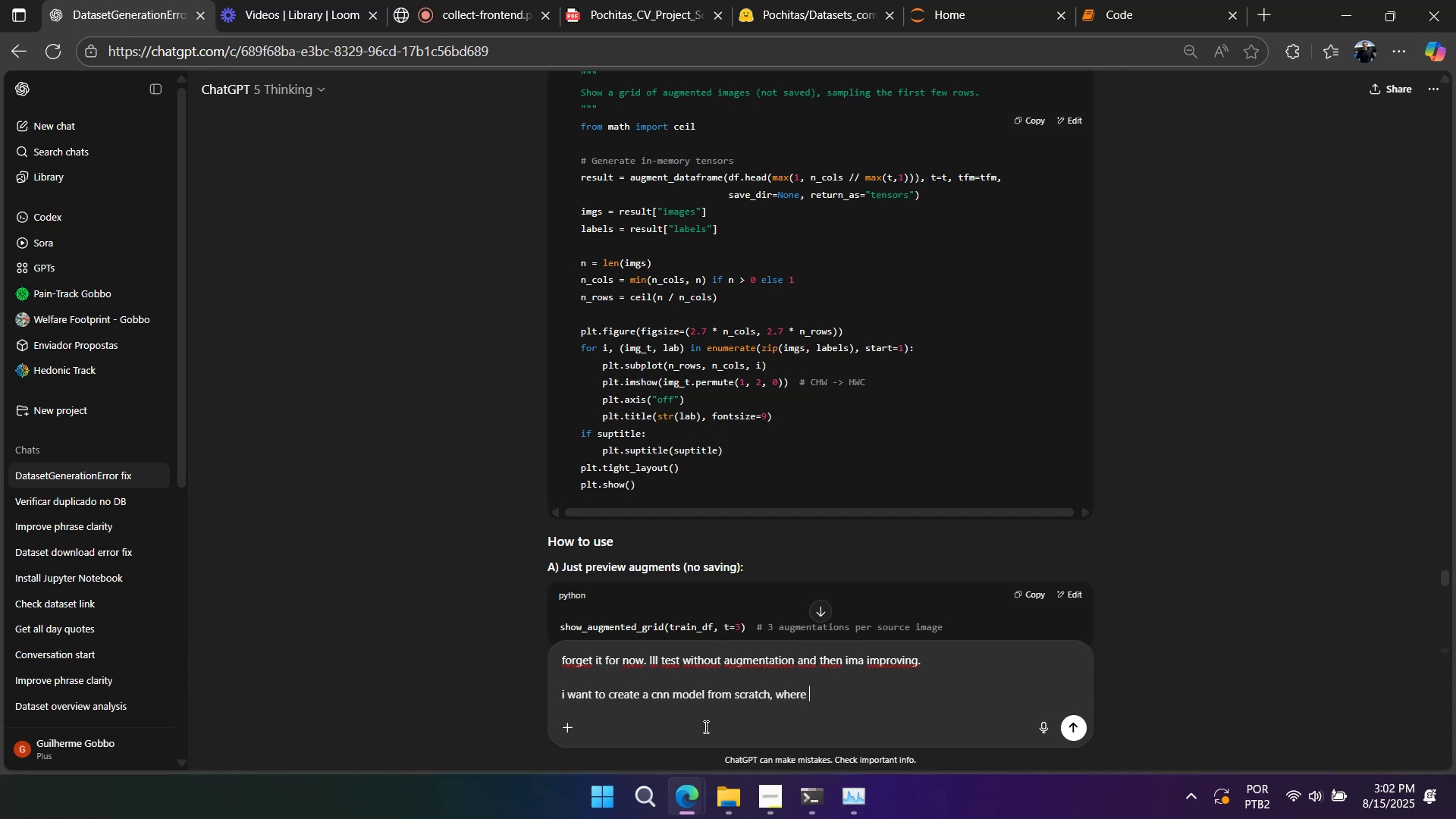 
key(Alt+AltLeft)
 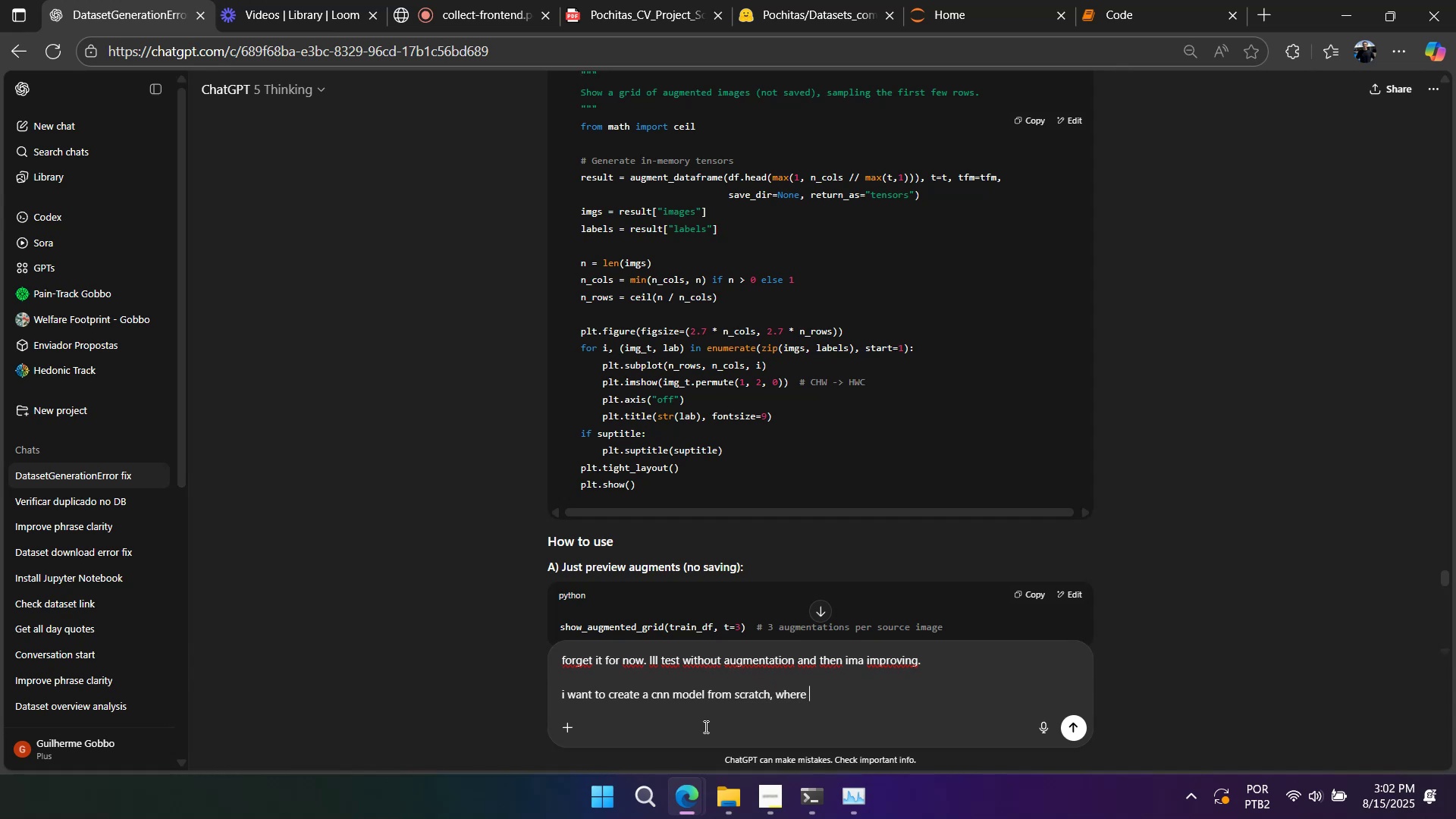 
key(Alt+Tab)
 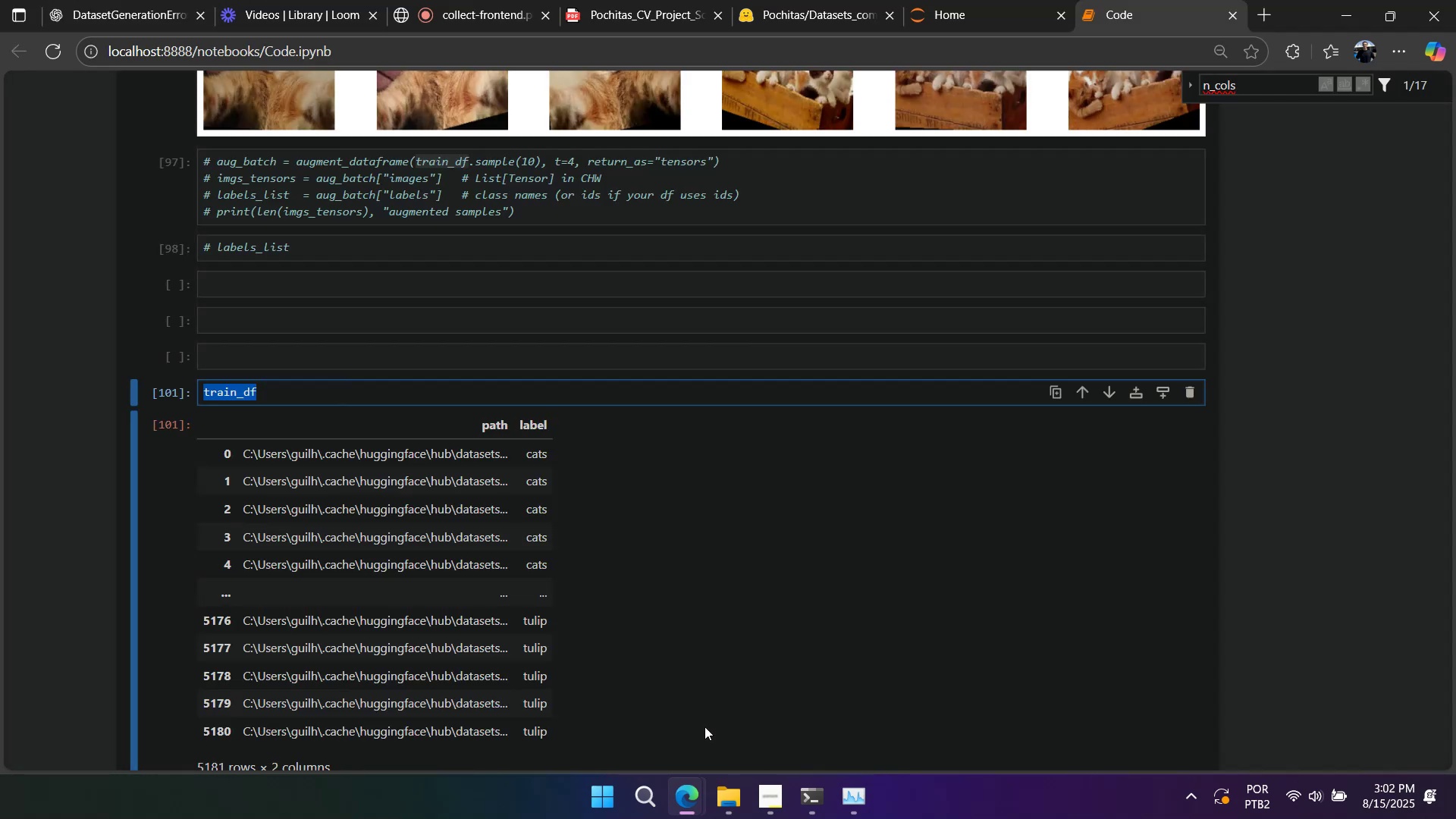 
key(Alt+AltLeft)
 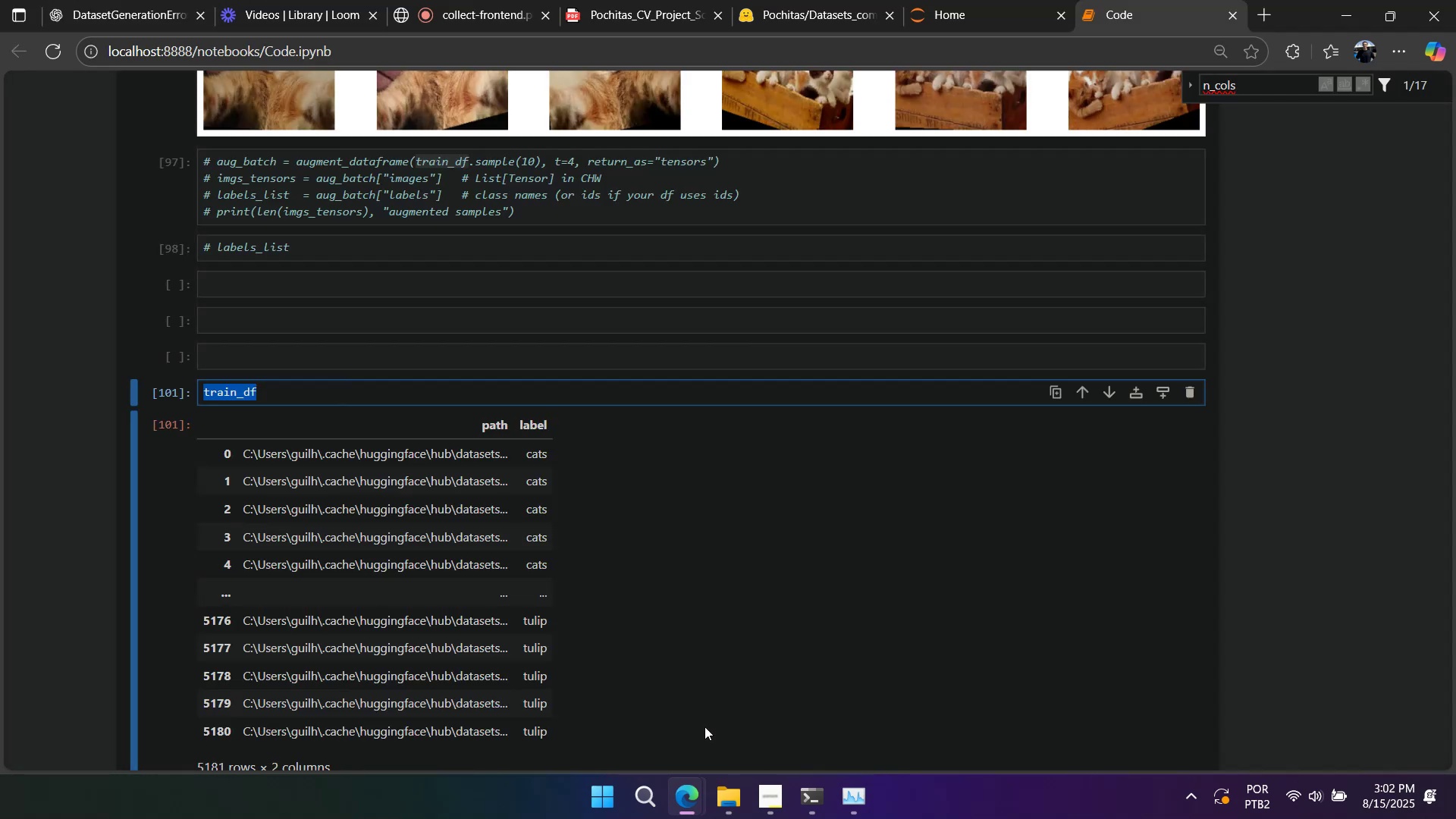 
key(Tab)
type(Im gonna input the tra)
key(Backspace)
key(Backspace)
key(Backspace)
type(path of my df as)
key(Backspace)
key(Backspace)
type(and i need to return the answer as a lbel.)
 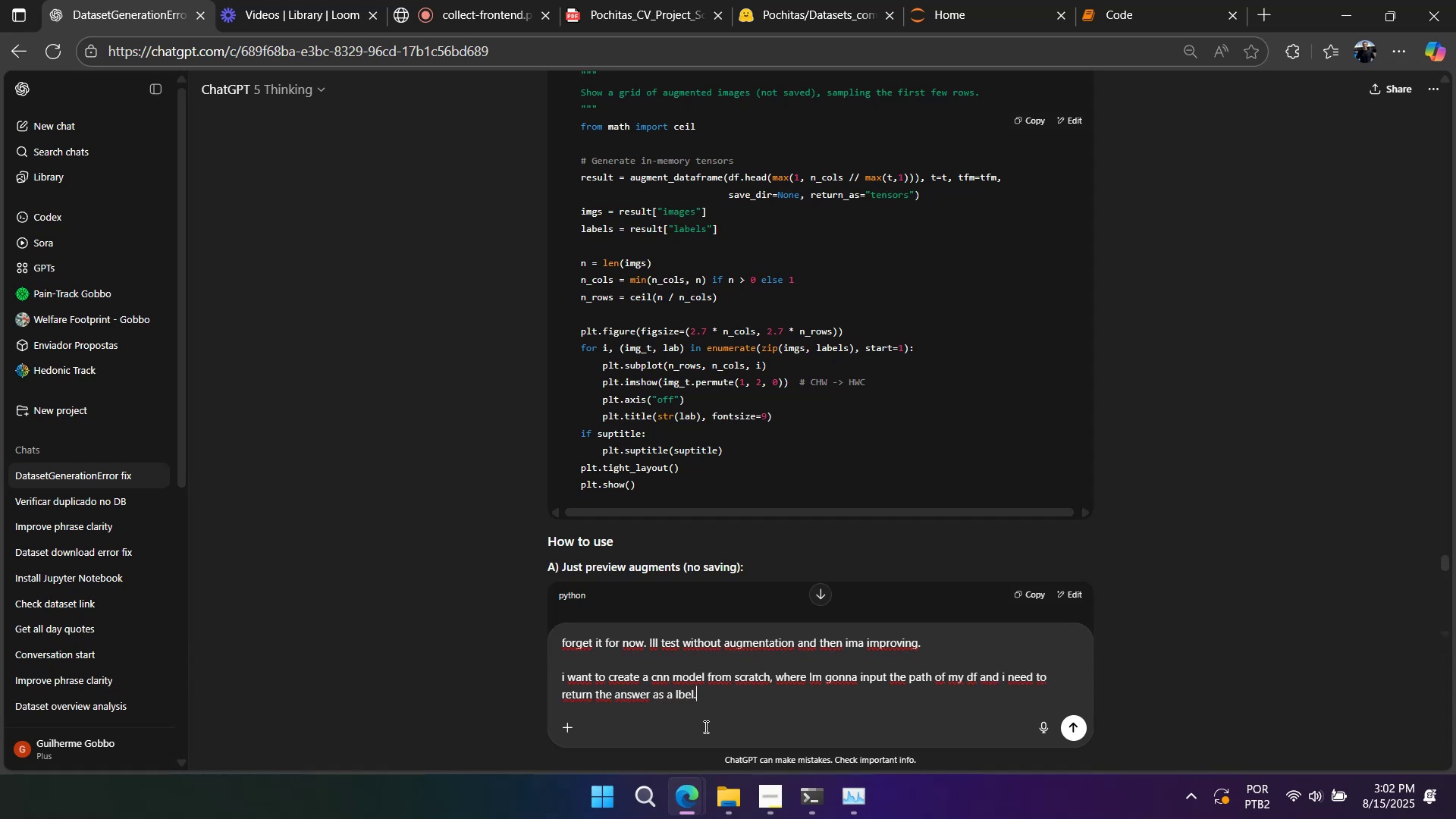 
key(Shift+Enter)
 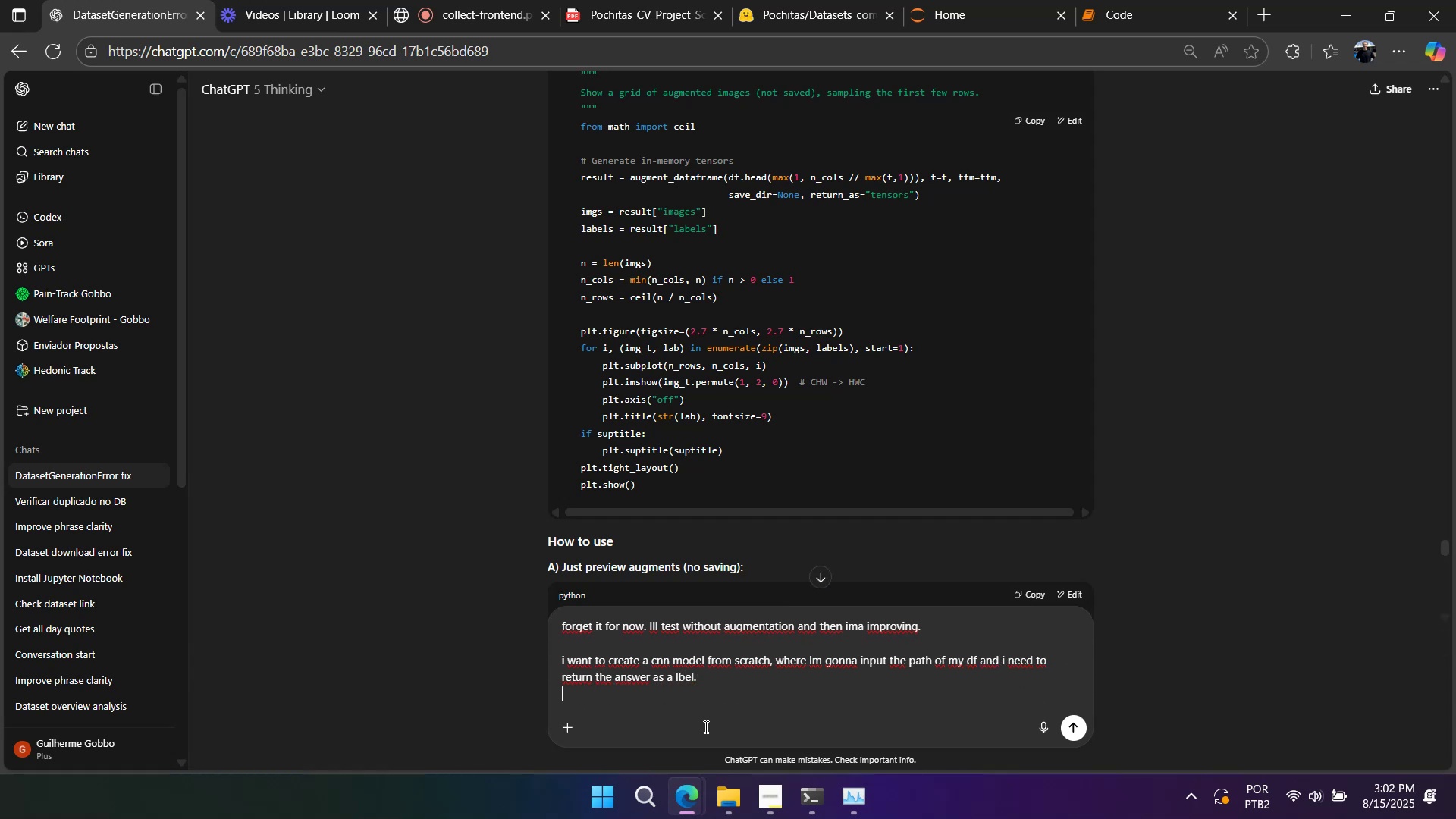 
key(Shift+Enter)
 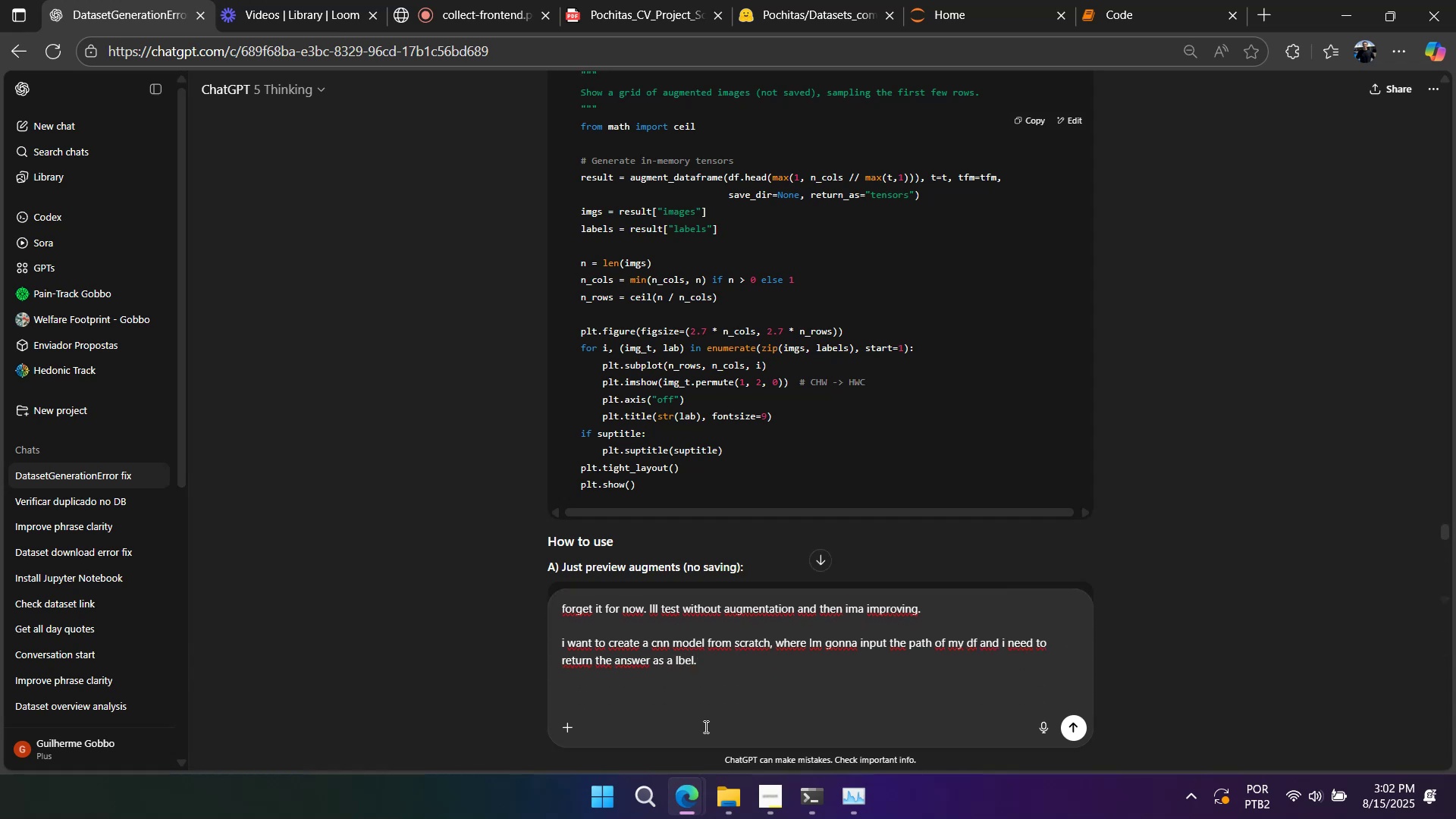 
hold_key(key=Backspace, duration=0.62)
 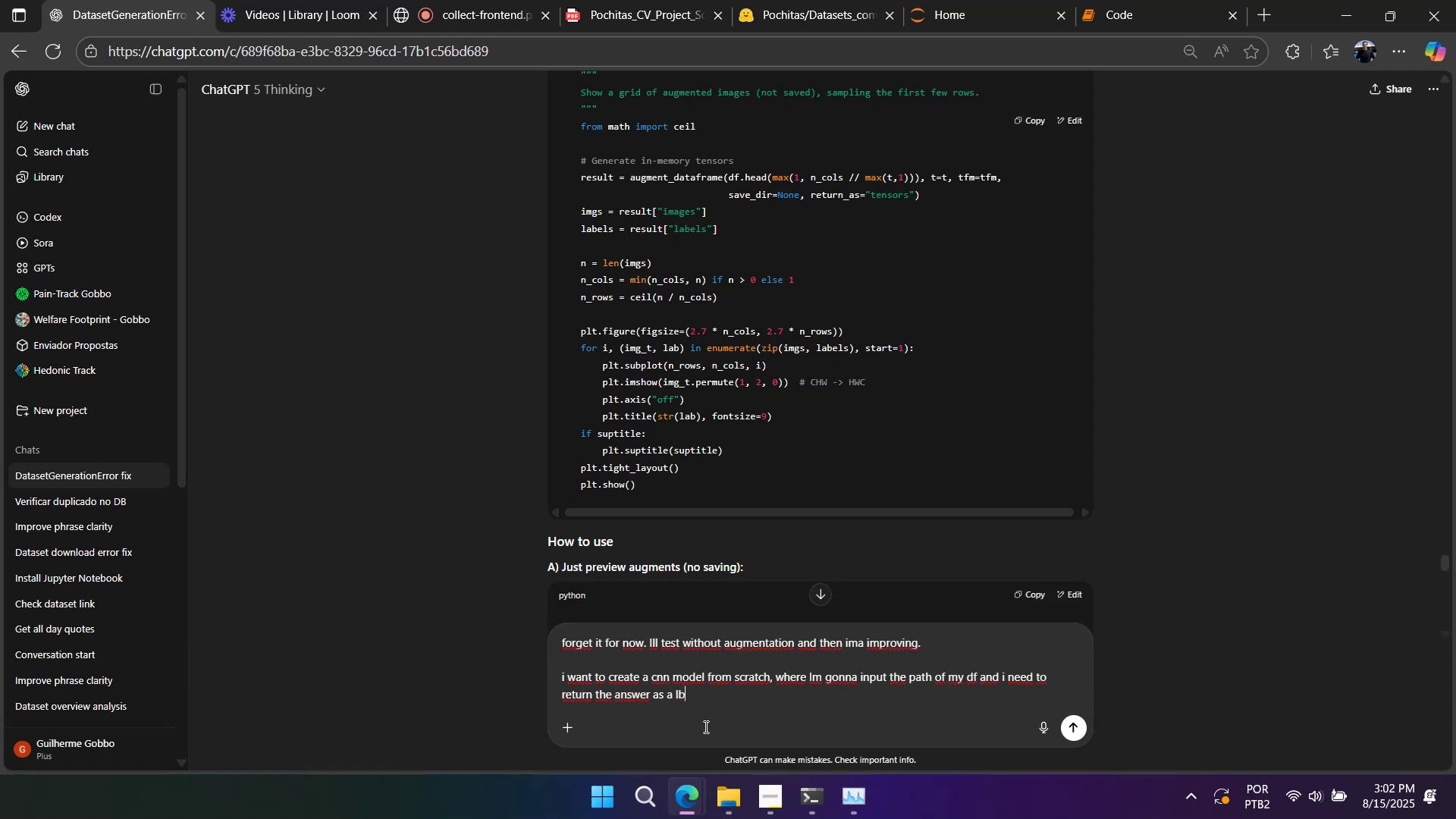 
key(Backspace)
key(Backspace)
type(label.)
 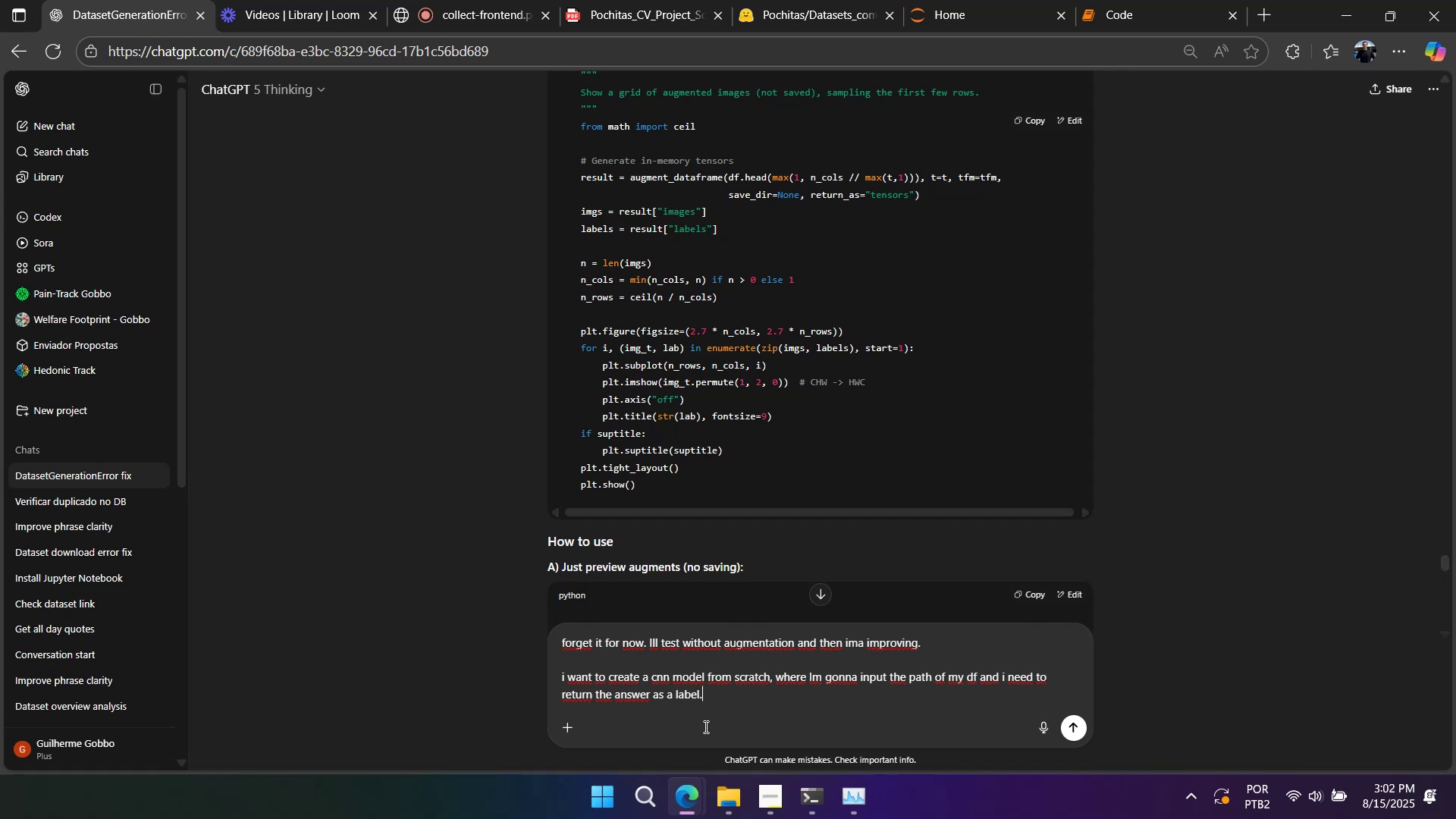 
key(Shift+Enter)
 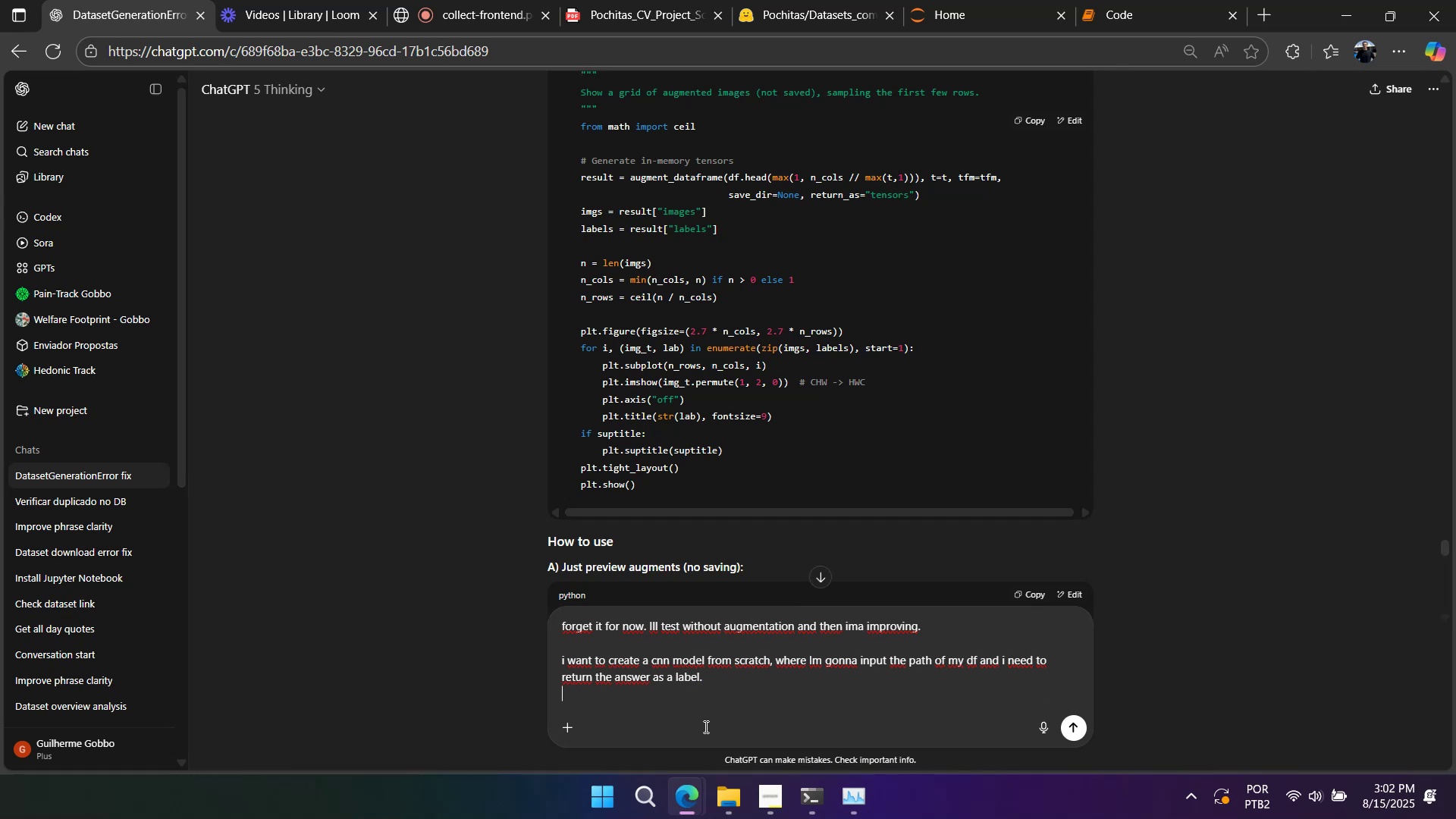 
key(Shift+Enter)
 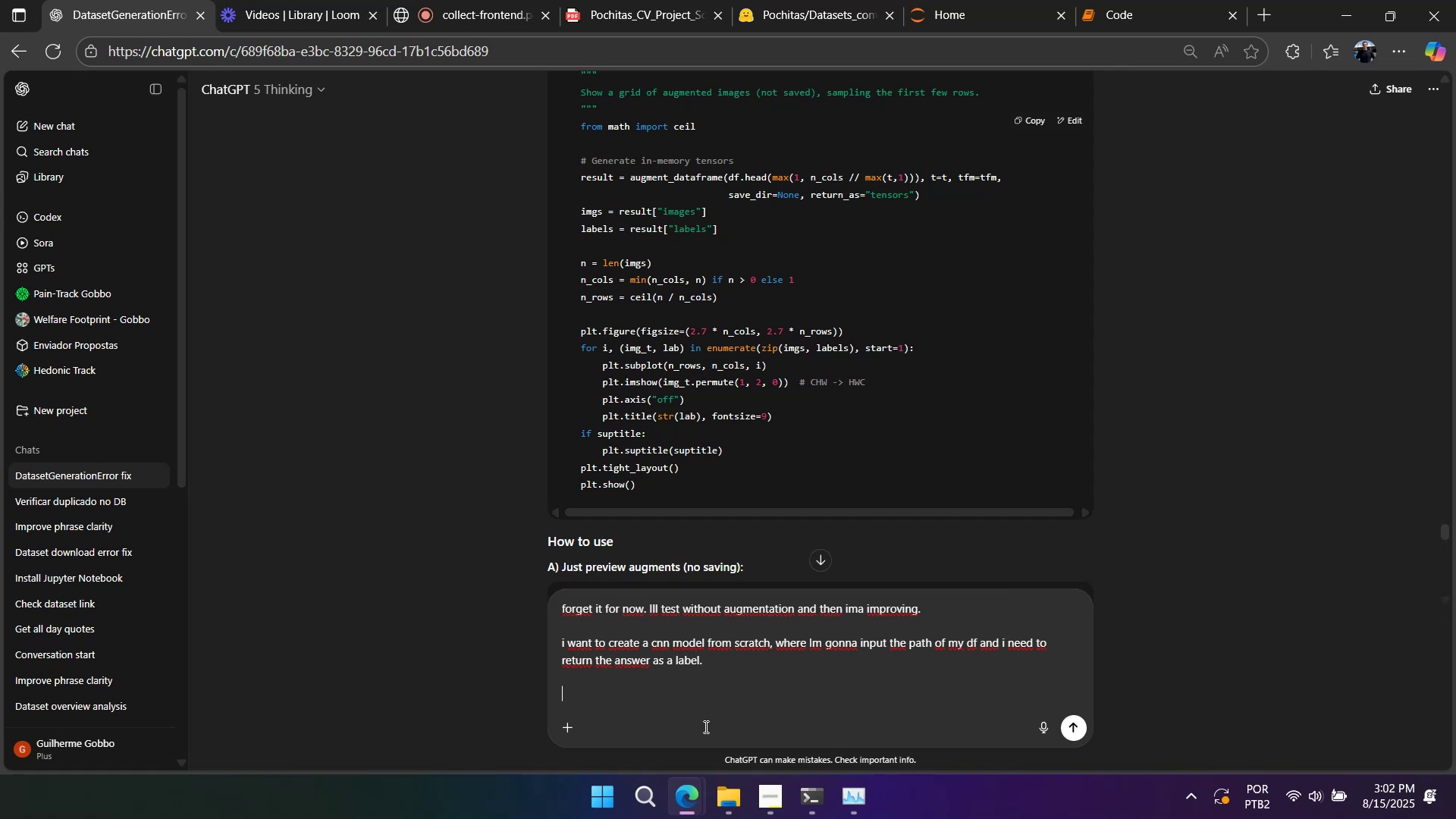 
type(So i need to at first create a map for each label, for example ,)
key(Backspace)
key(Backspace)
type(, tuipe 1 bv 2,e)
key(Backspace)
type( and so on.)
 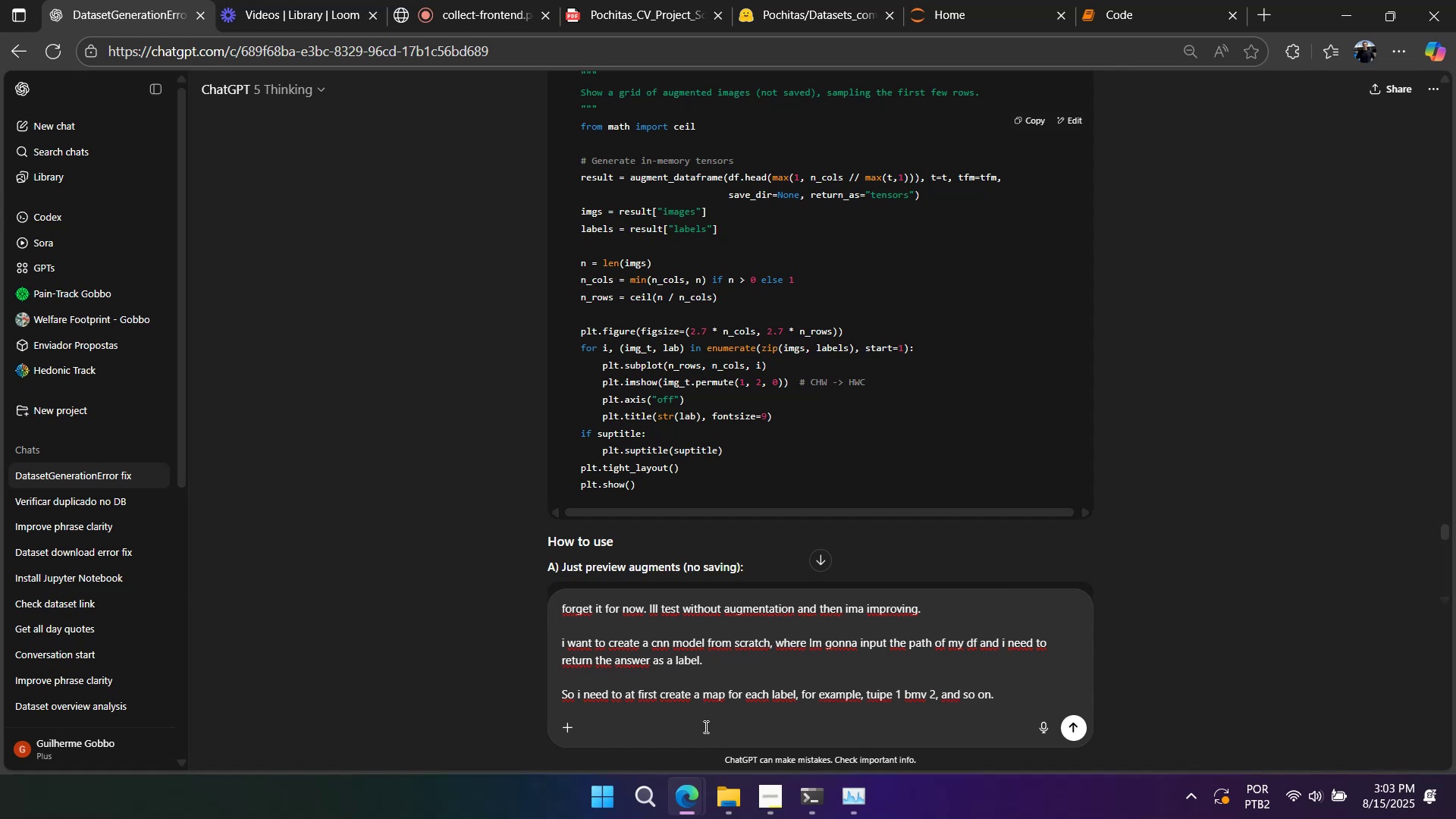 
key(Shift+Enter)
 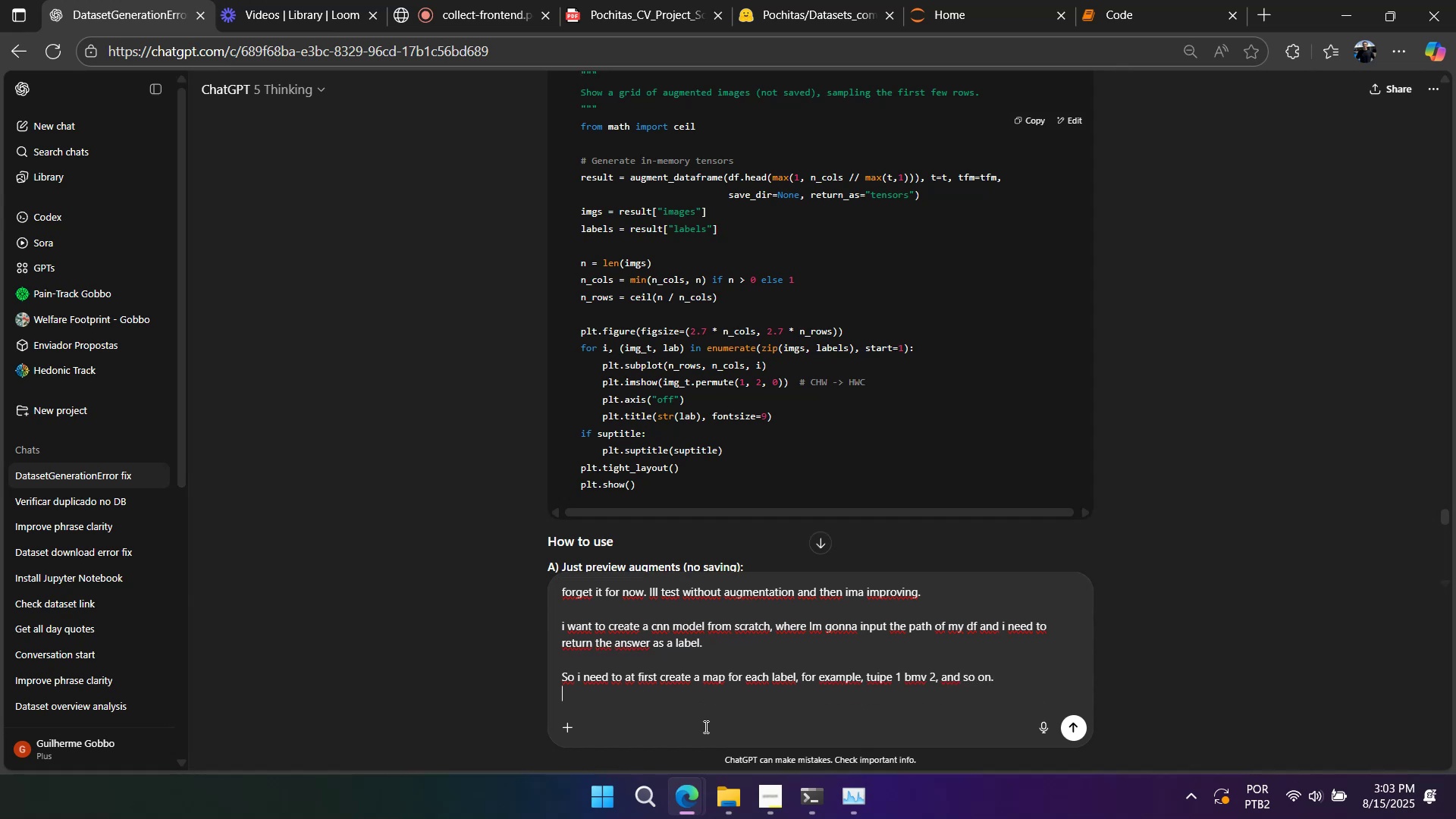 
key(Shift+Enter)
 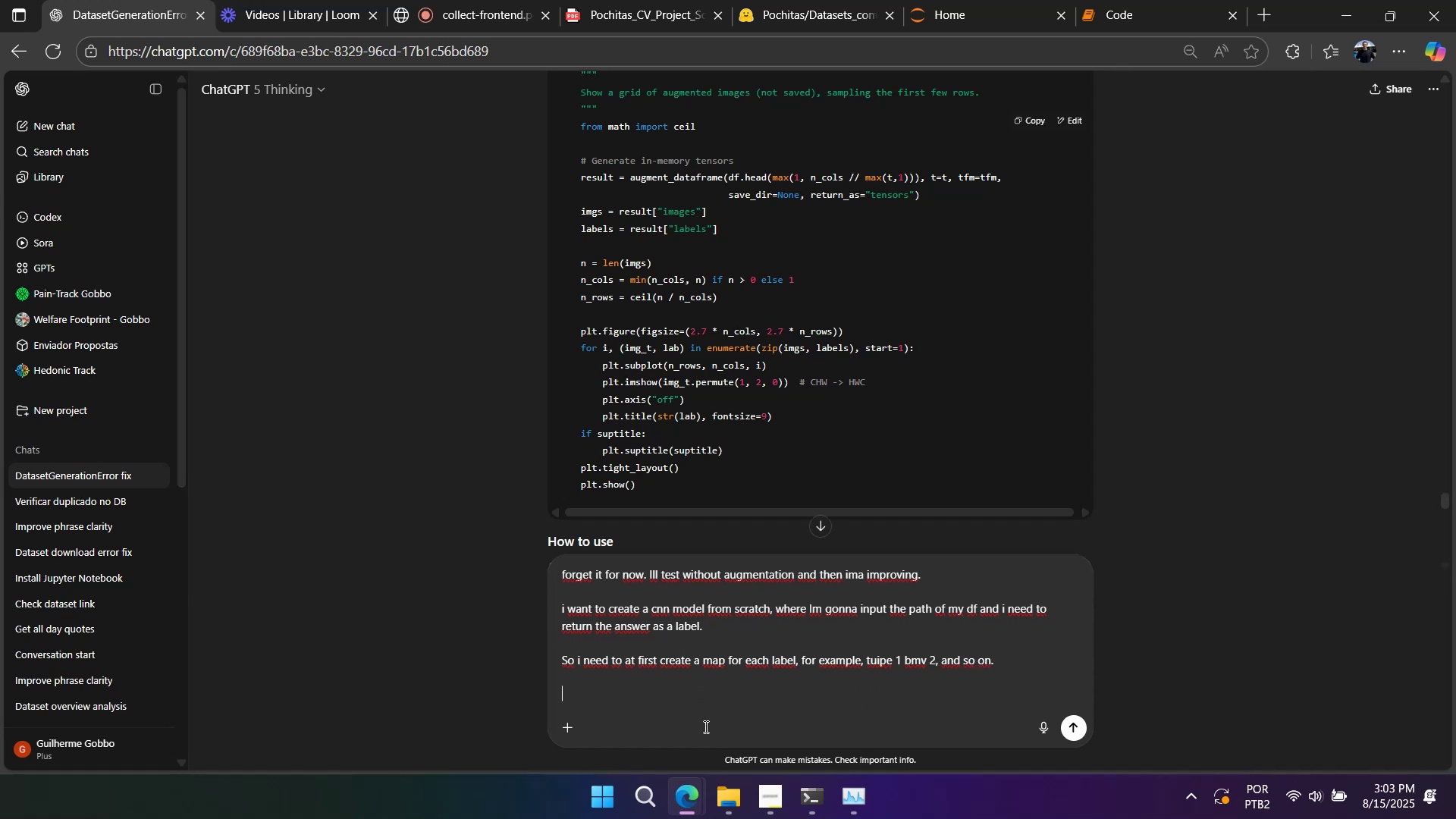 
type(Then ai)
key(Backspace)
key(Backspace)
type(I need to make the re )
key(Backspace)
key(Backspace)
key(Backspace)
type(pre processment )
key(Backspace)
key(Backspace)
key(Backspace)
type(ing of the m)
key(Backspace)
type(data and so train the model or test. )
 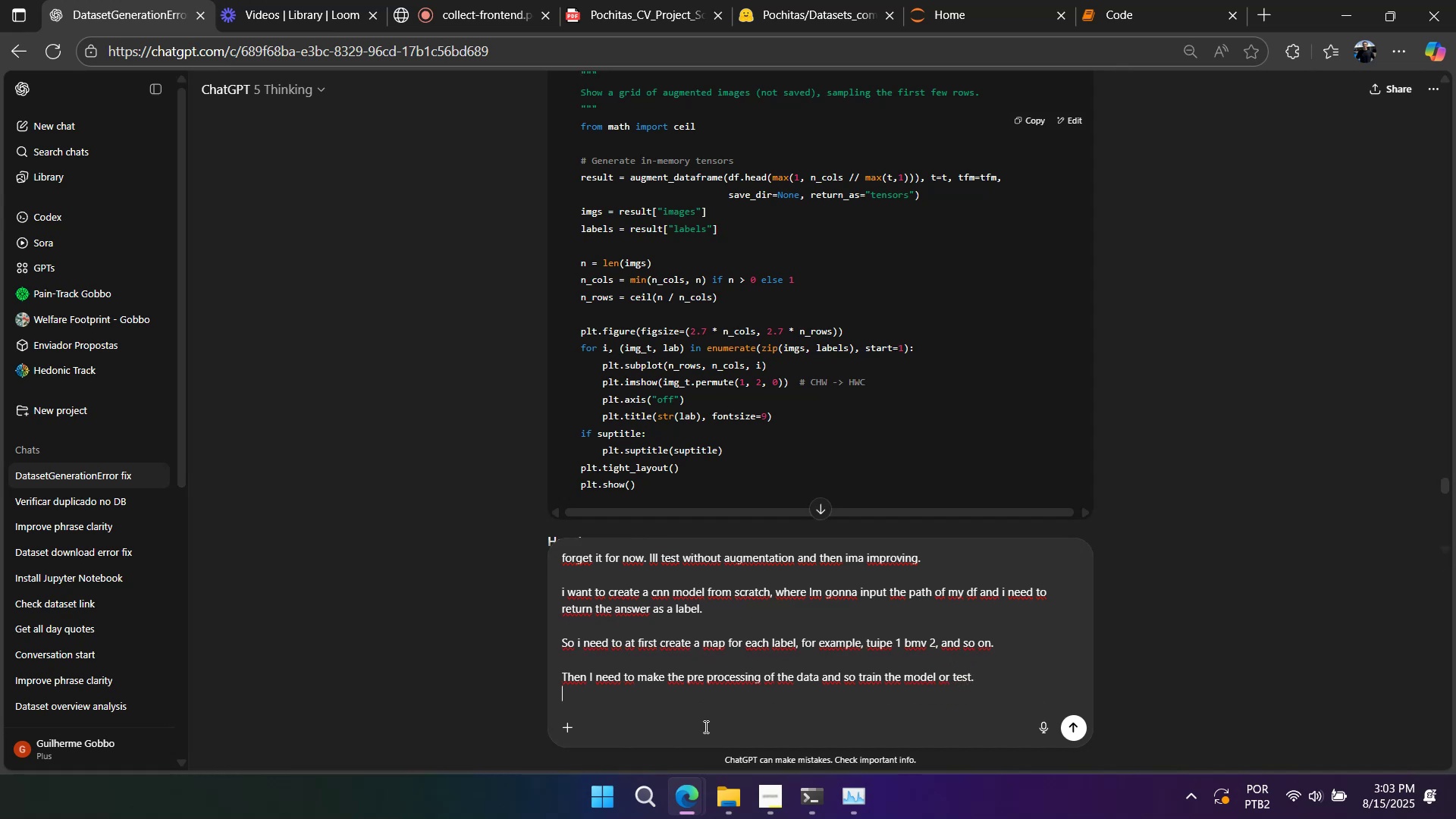 
key(Shift+Enter)
 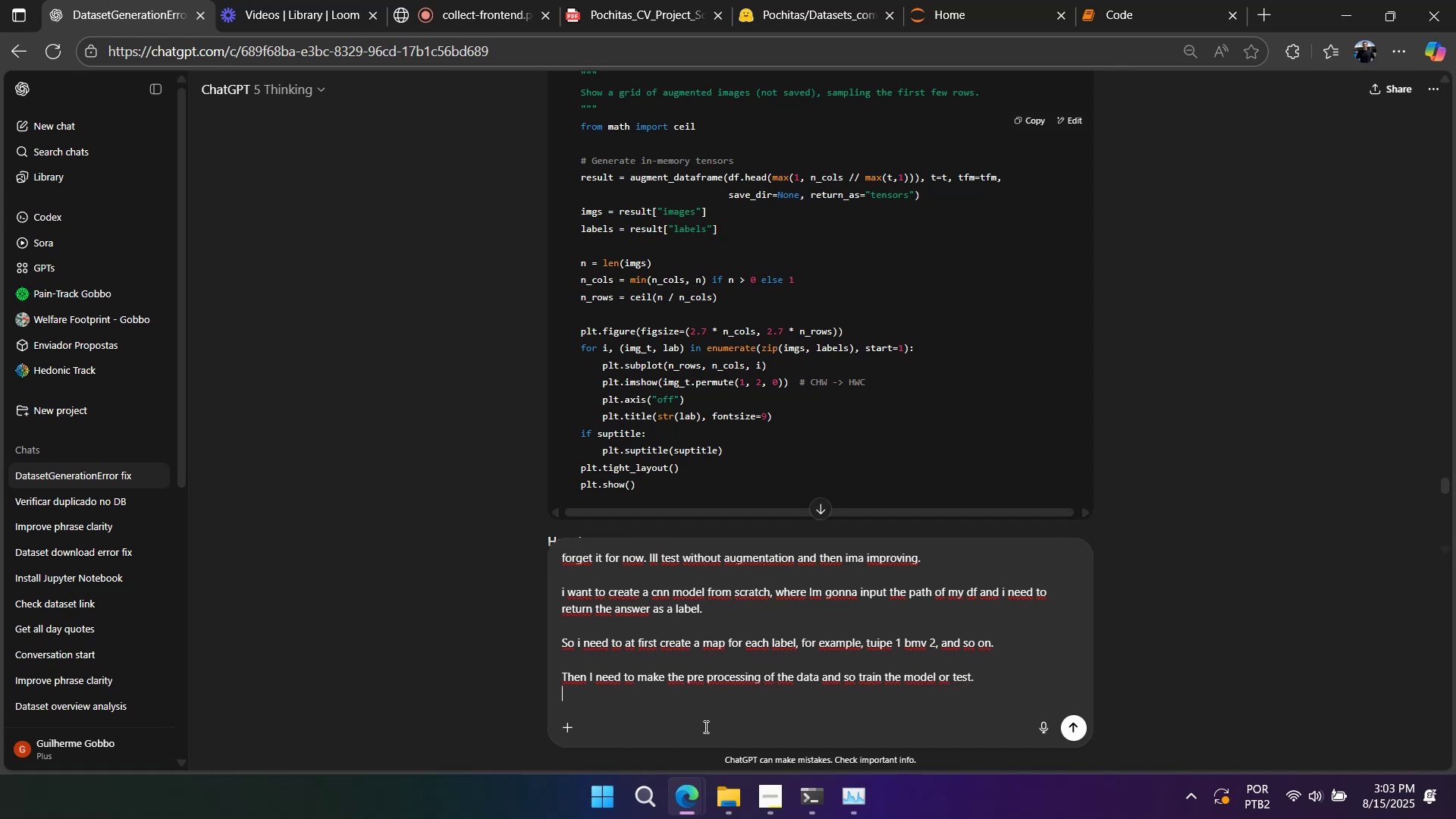 
key(Shift+Enter)
 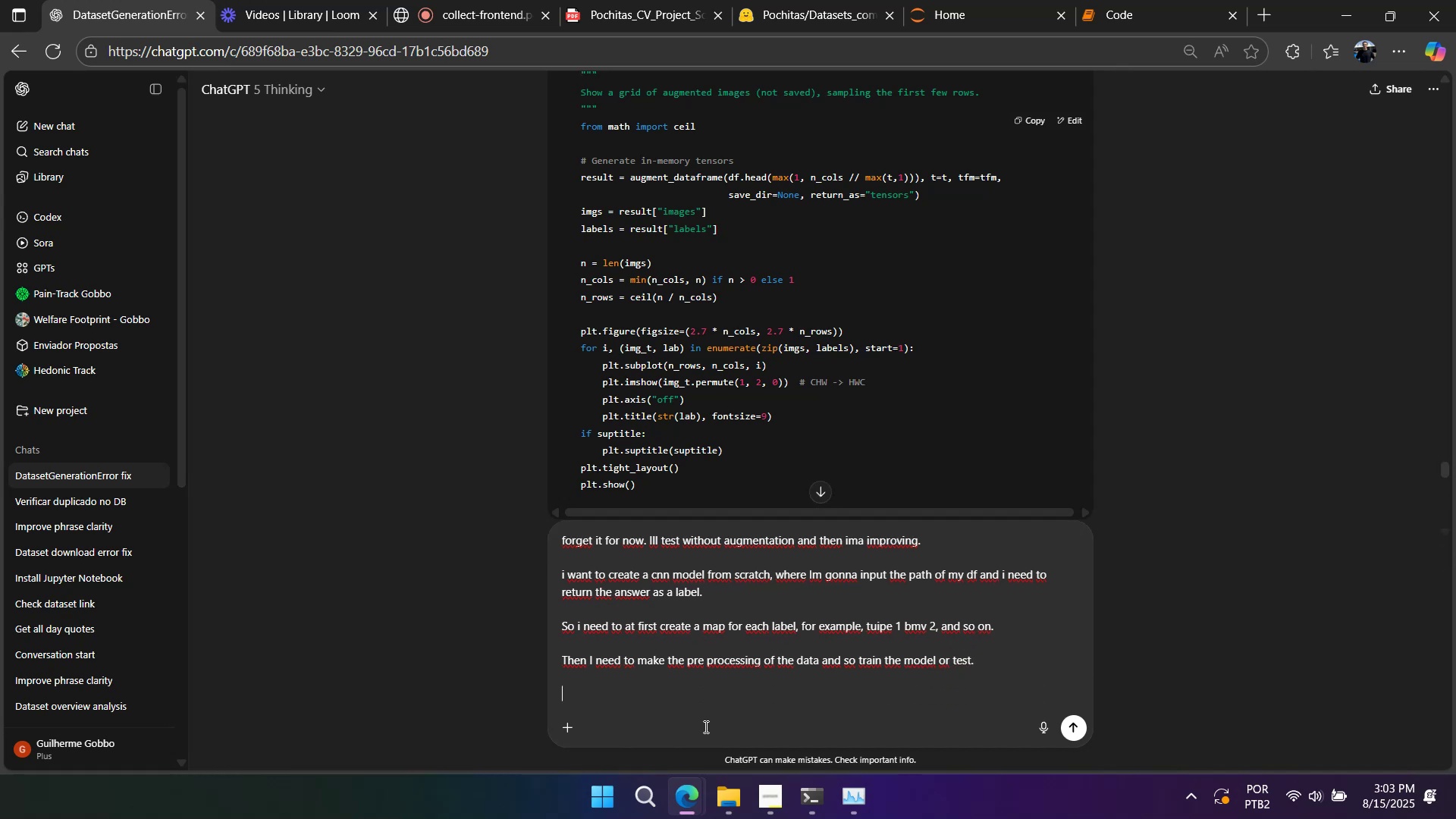 
type(create a function to me with each ca)
key(Backspace)
type(haracteristic Ive e)
key(Backspace)
type(mentioned y)
key(Backspace)
 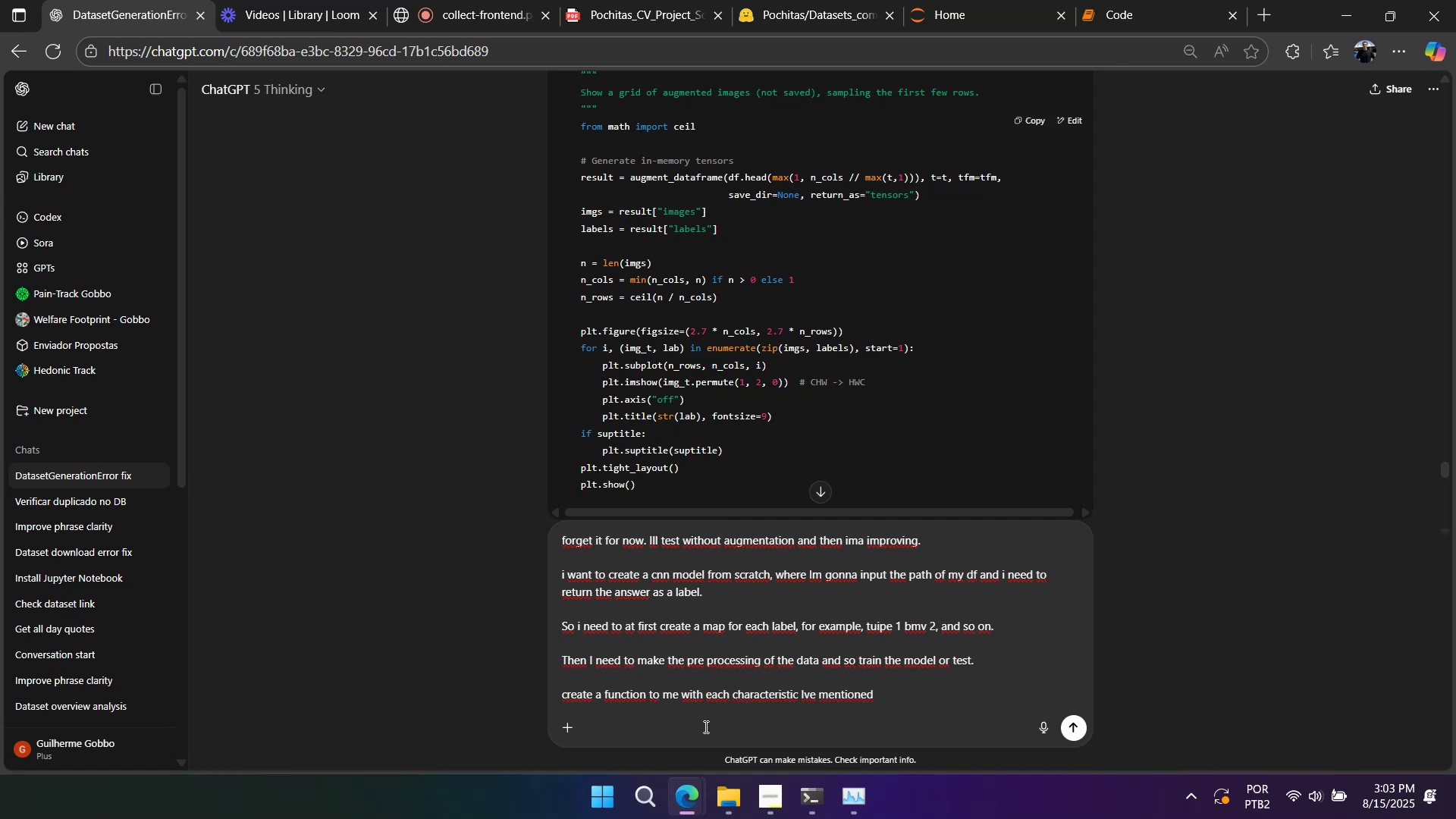 
key(Enter)
 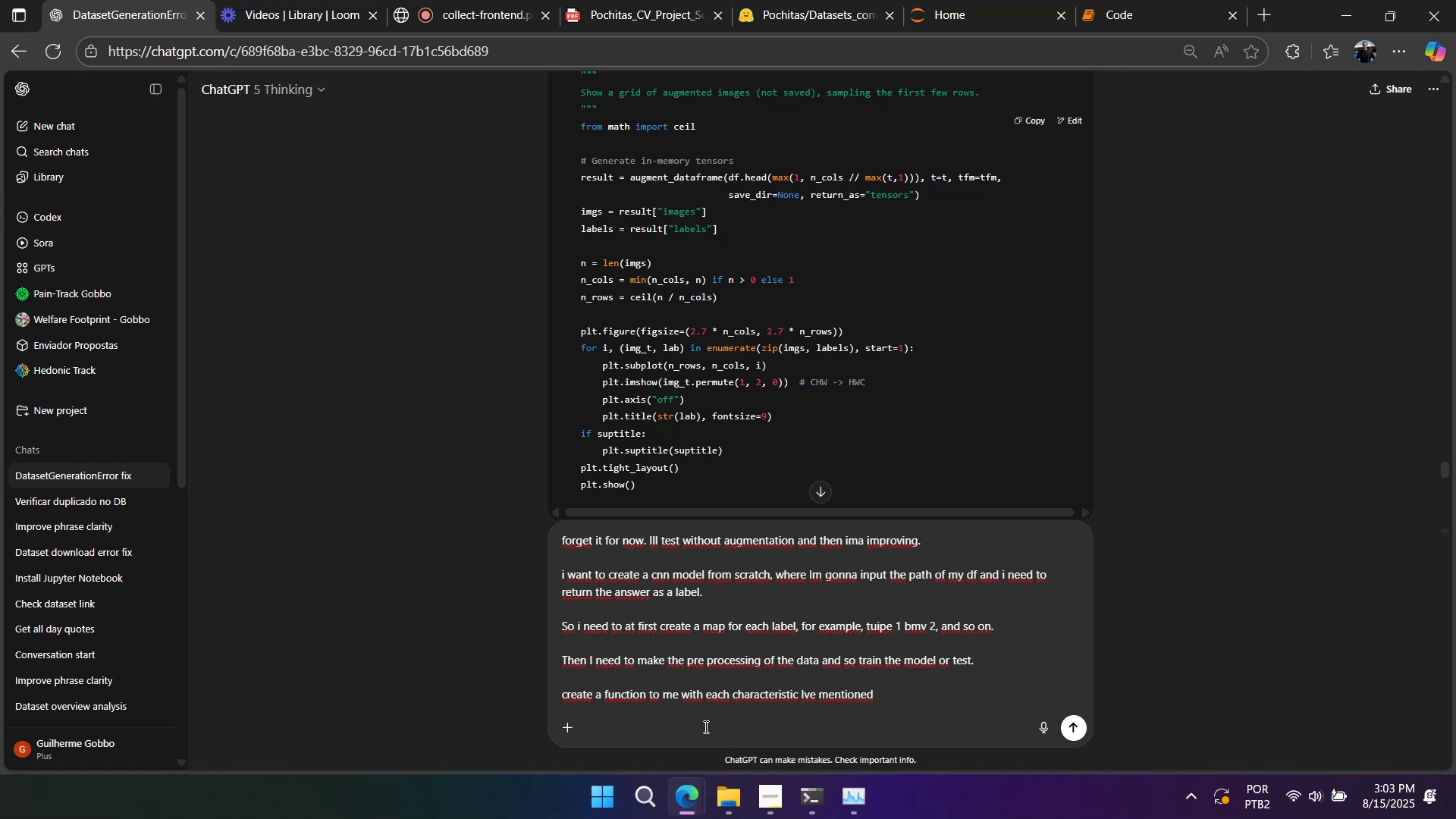 
key(Enter)
 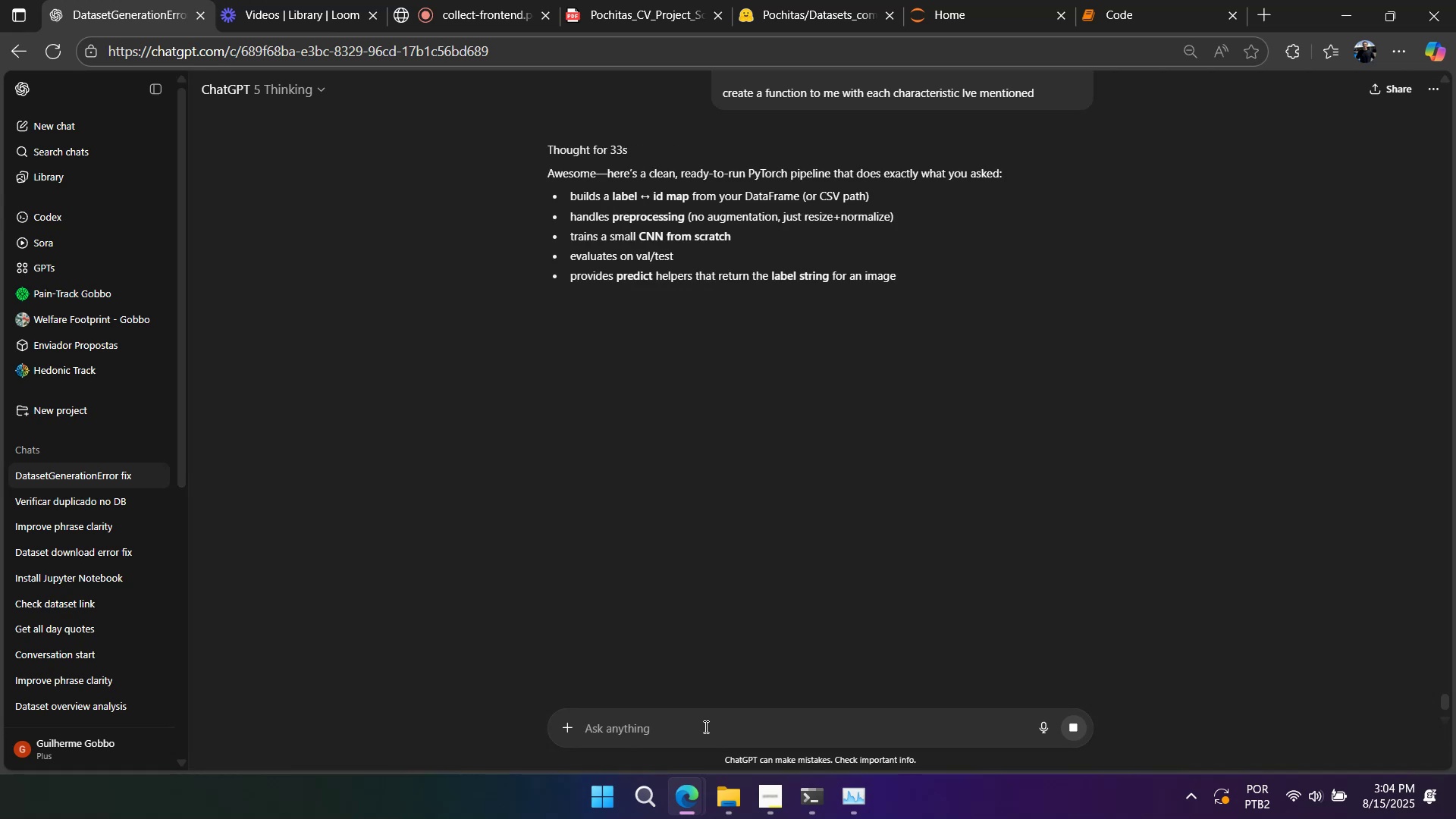 
wait(44.02)
 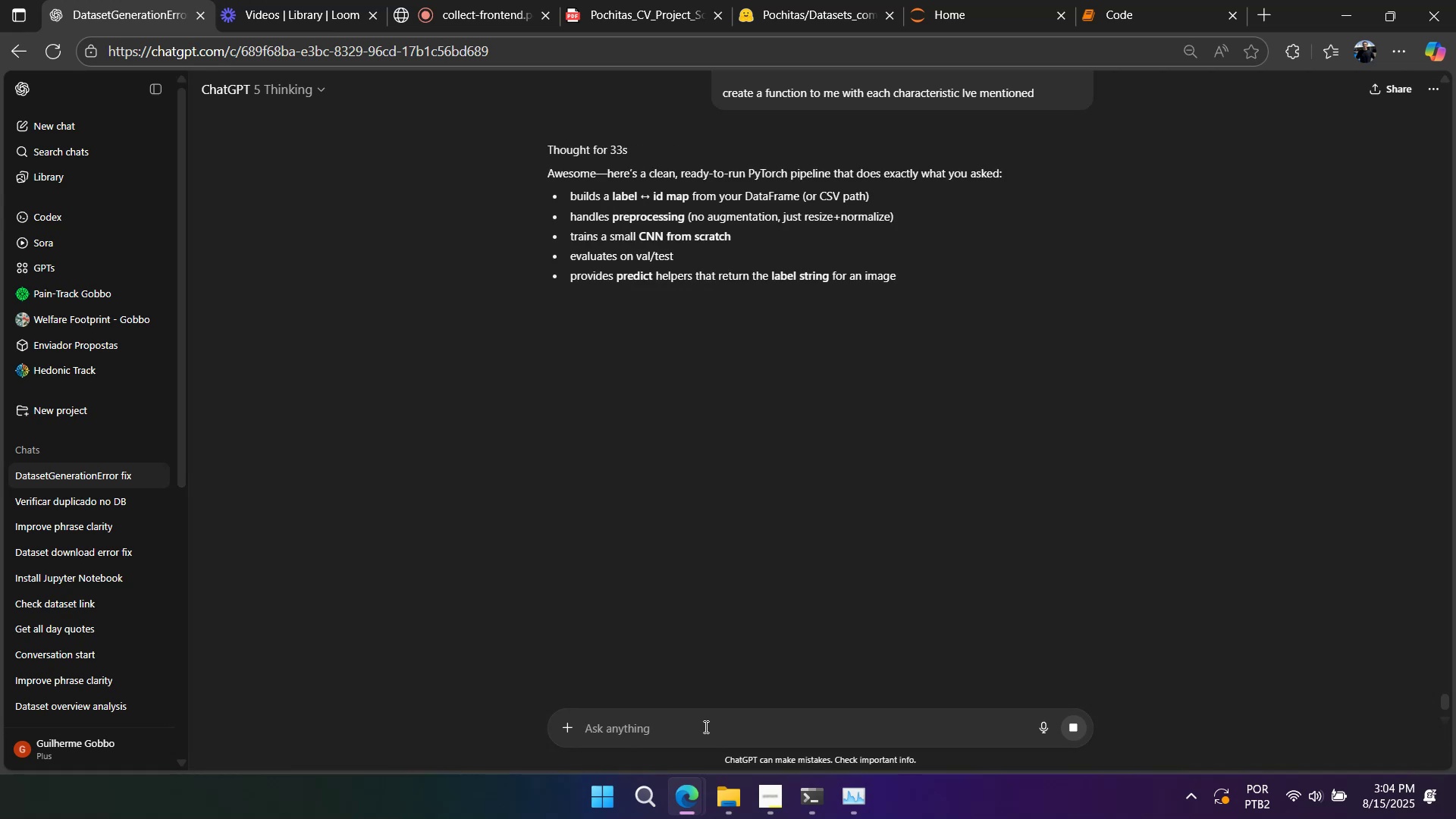 
left_click([448, 17])
 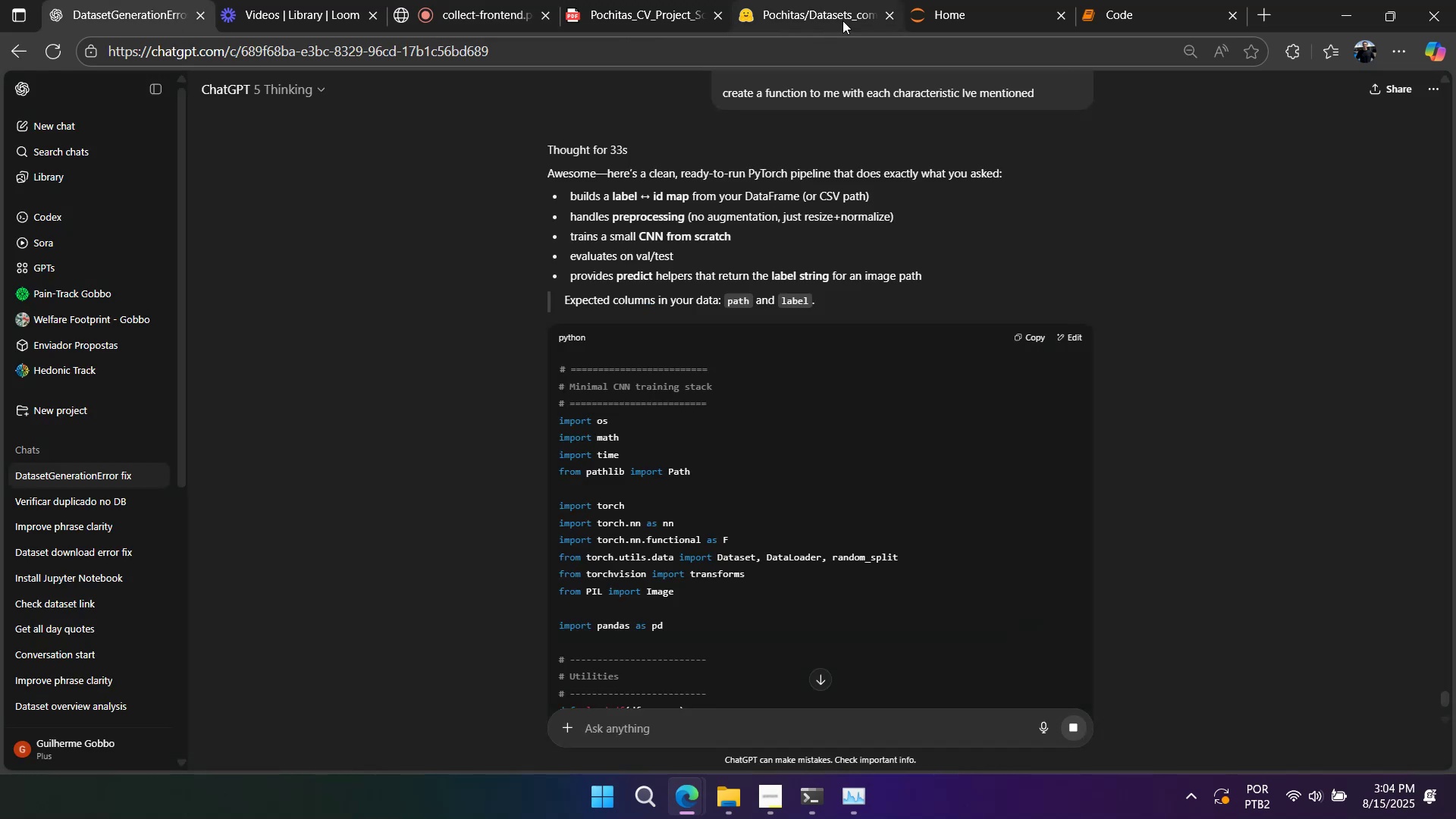 
left_click([1098, 16])
 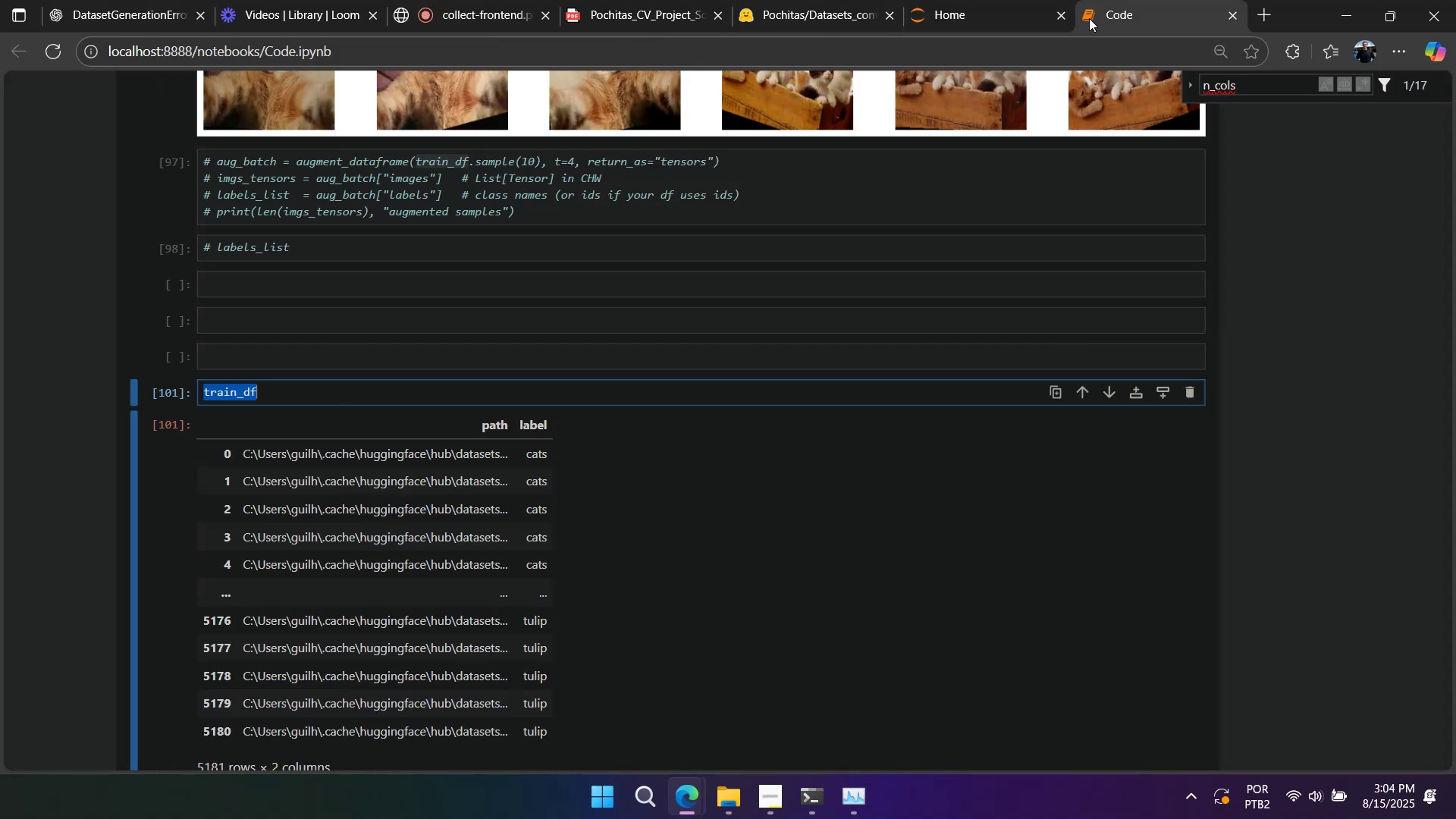 
scroll: coordinate [998, 225], scroll_direction: down, amount: 1.0
 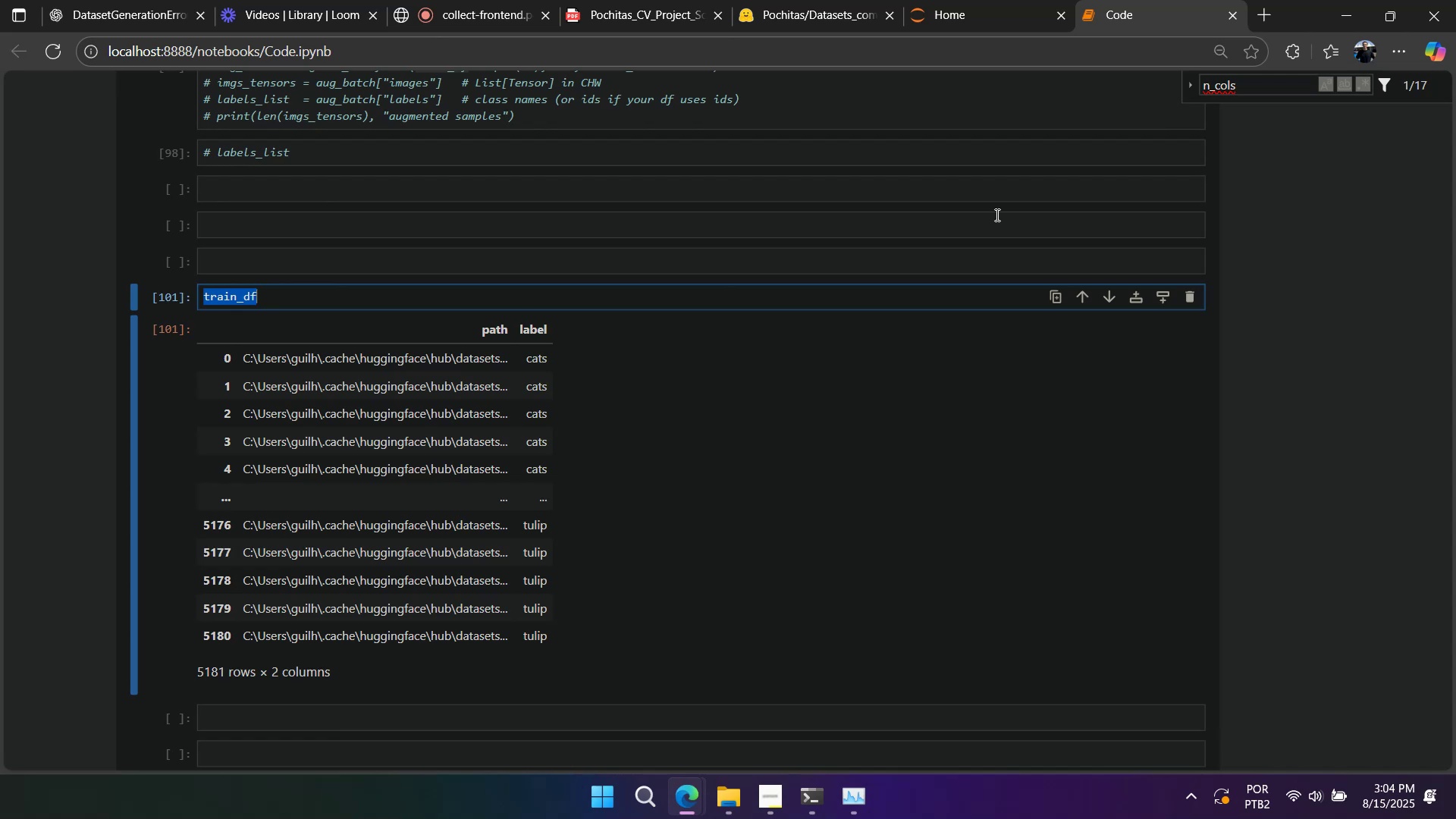 
wait(13.03)
 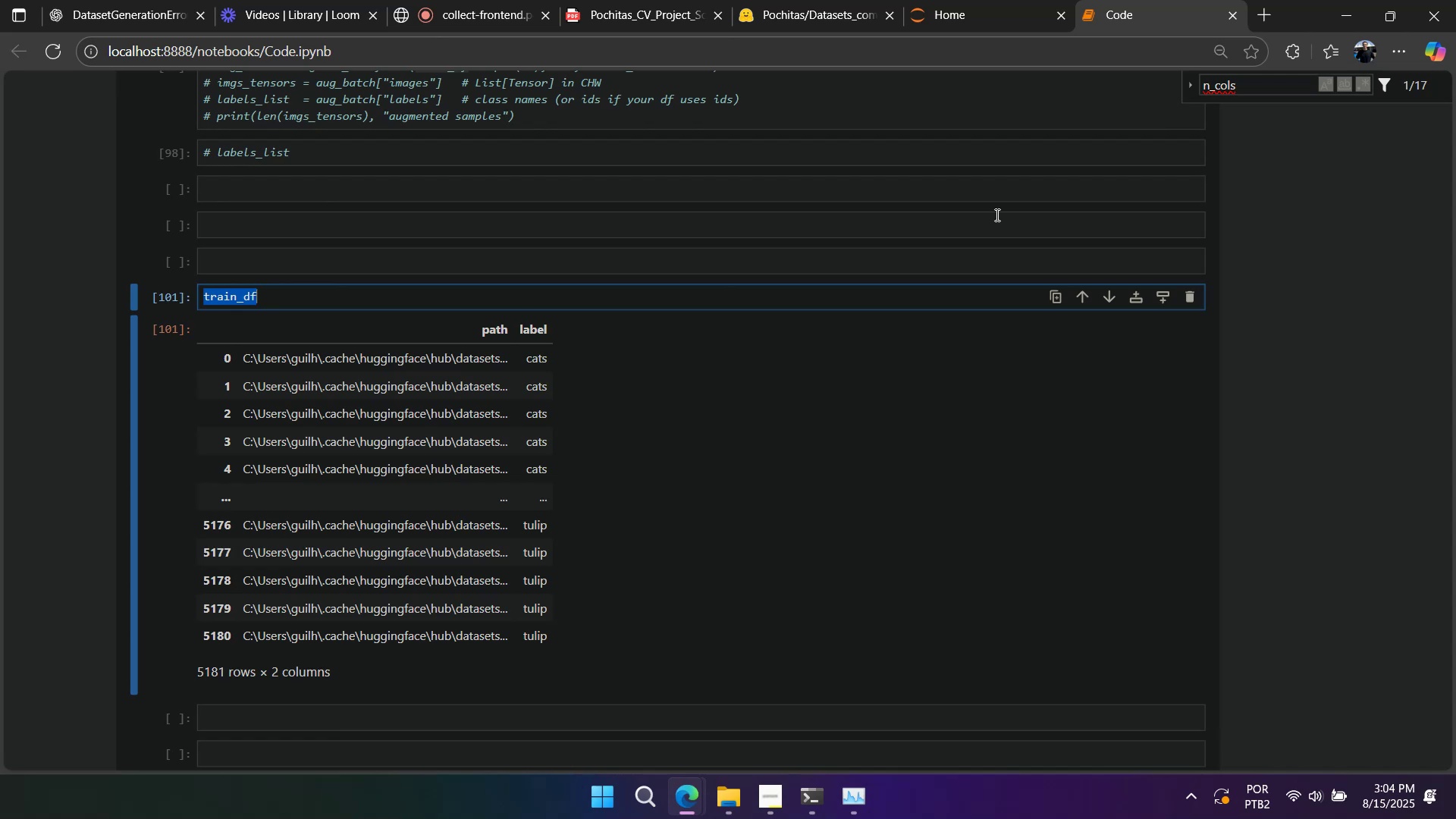 
scroll: coordinate [976, 218], scroll_direction: down, amount: 4.0
 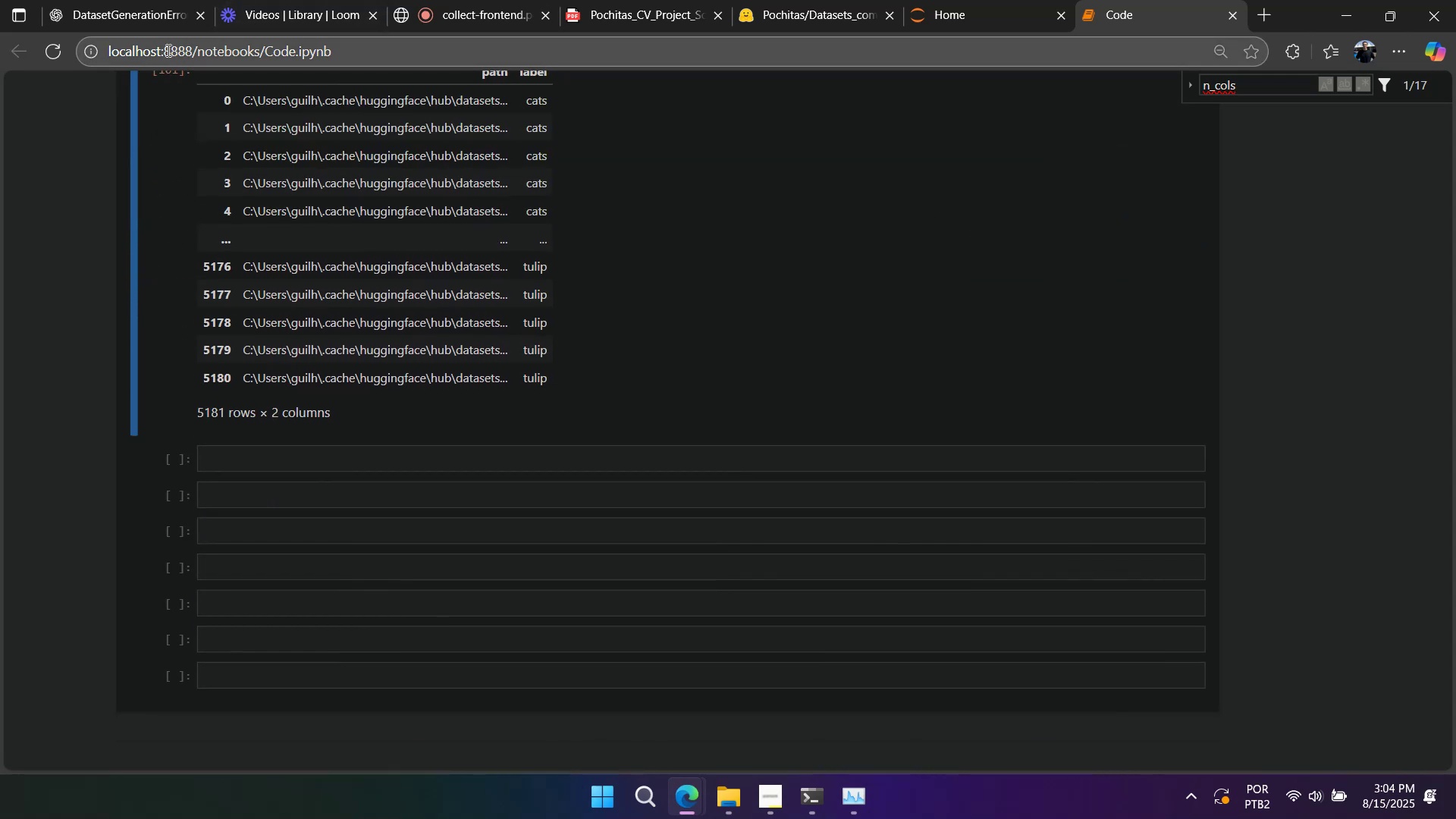 
left_click([156, 14])
 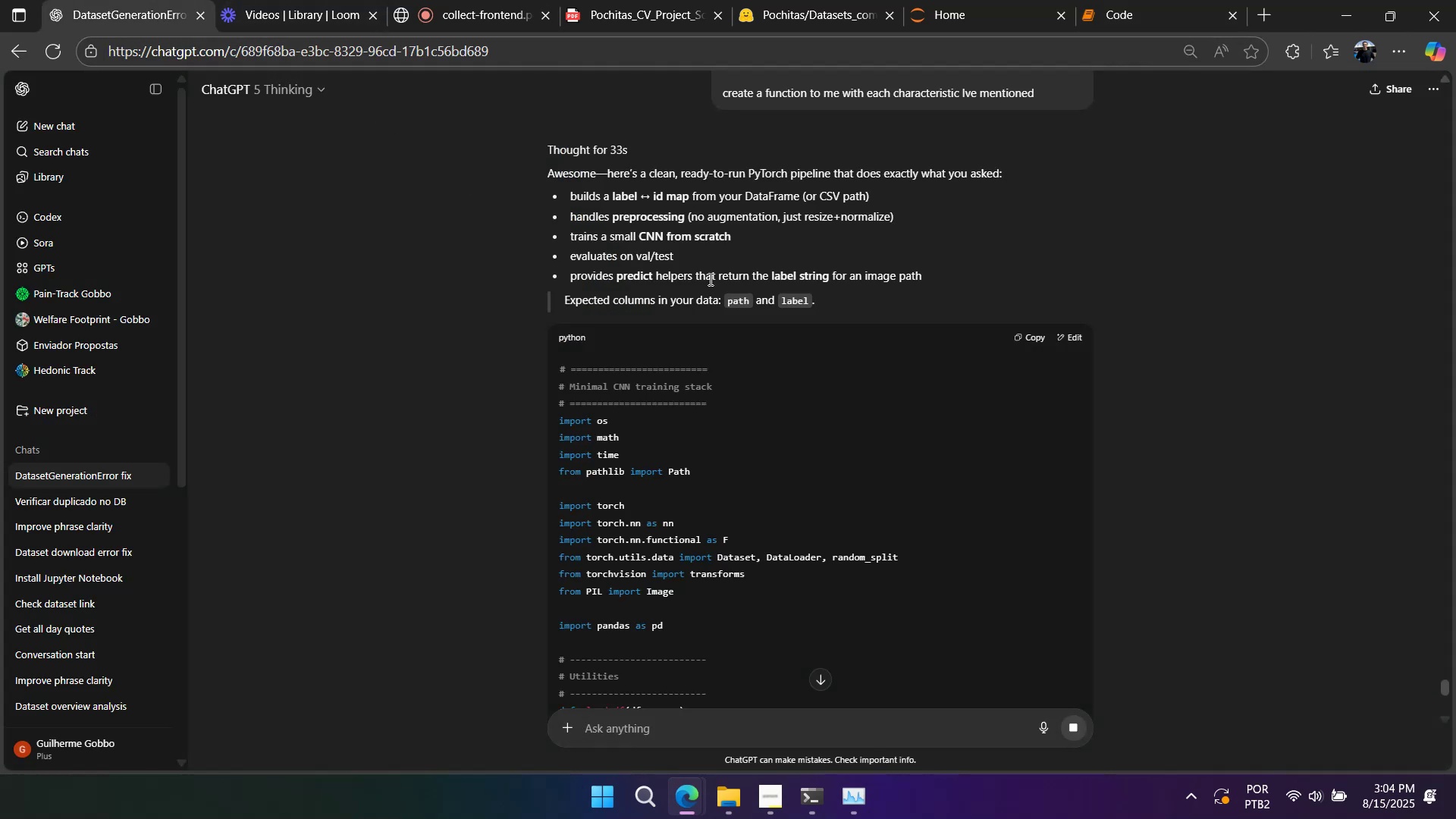 
scroll: coordinate [713, 279], scroll_direction: down, amount: 2.0
 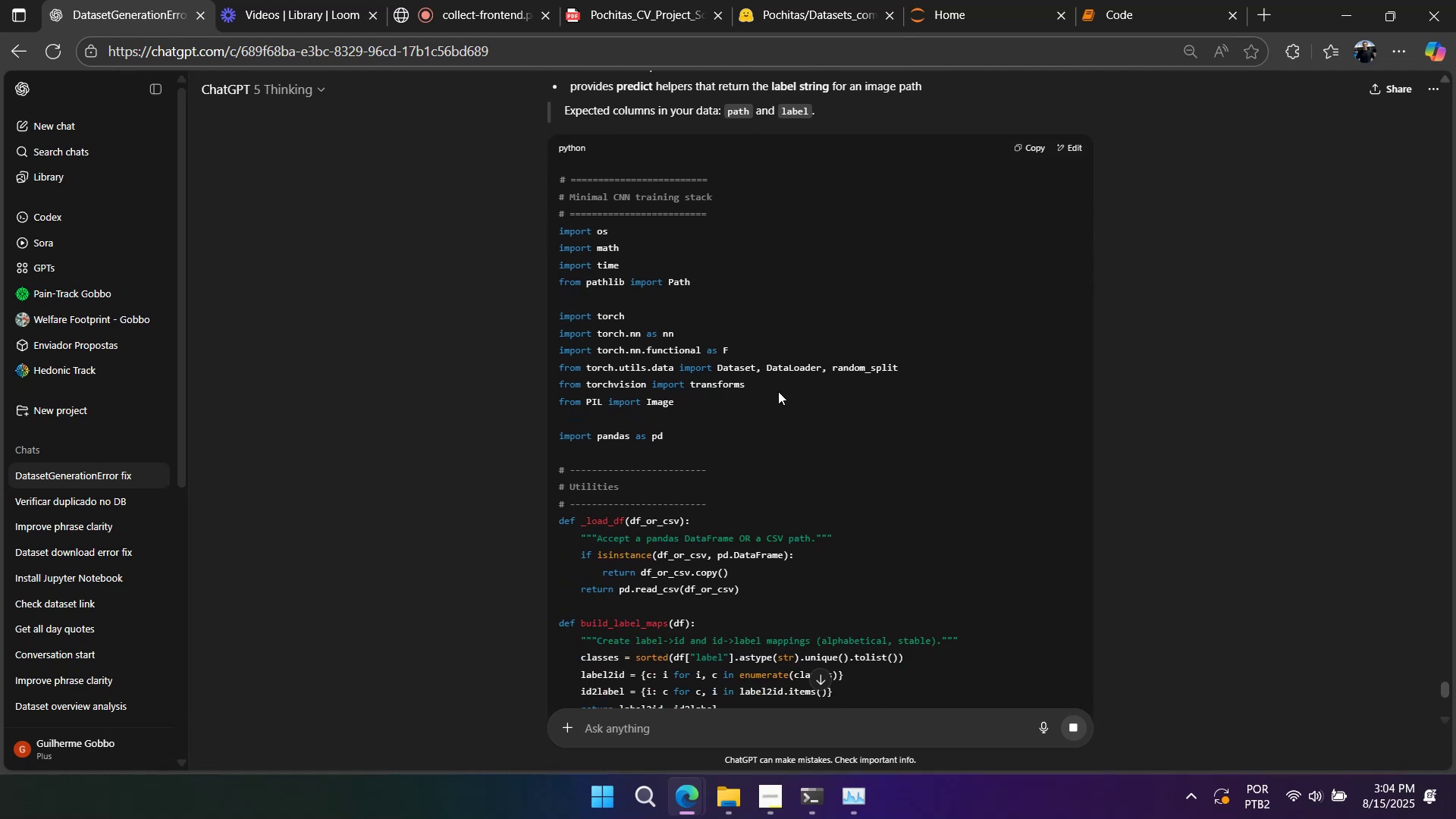 
left_click_drag(start_coordinate=[772, 382], to_coordinate=[540, 318])
 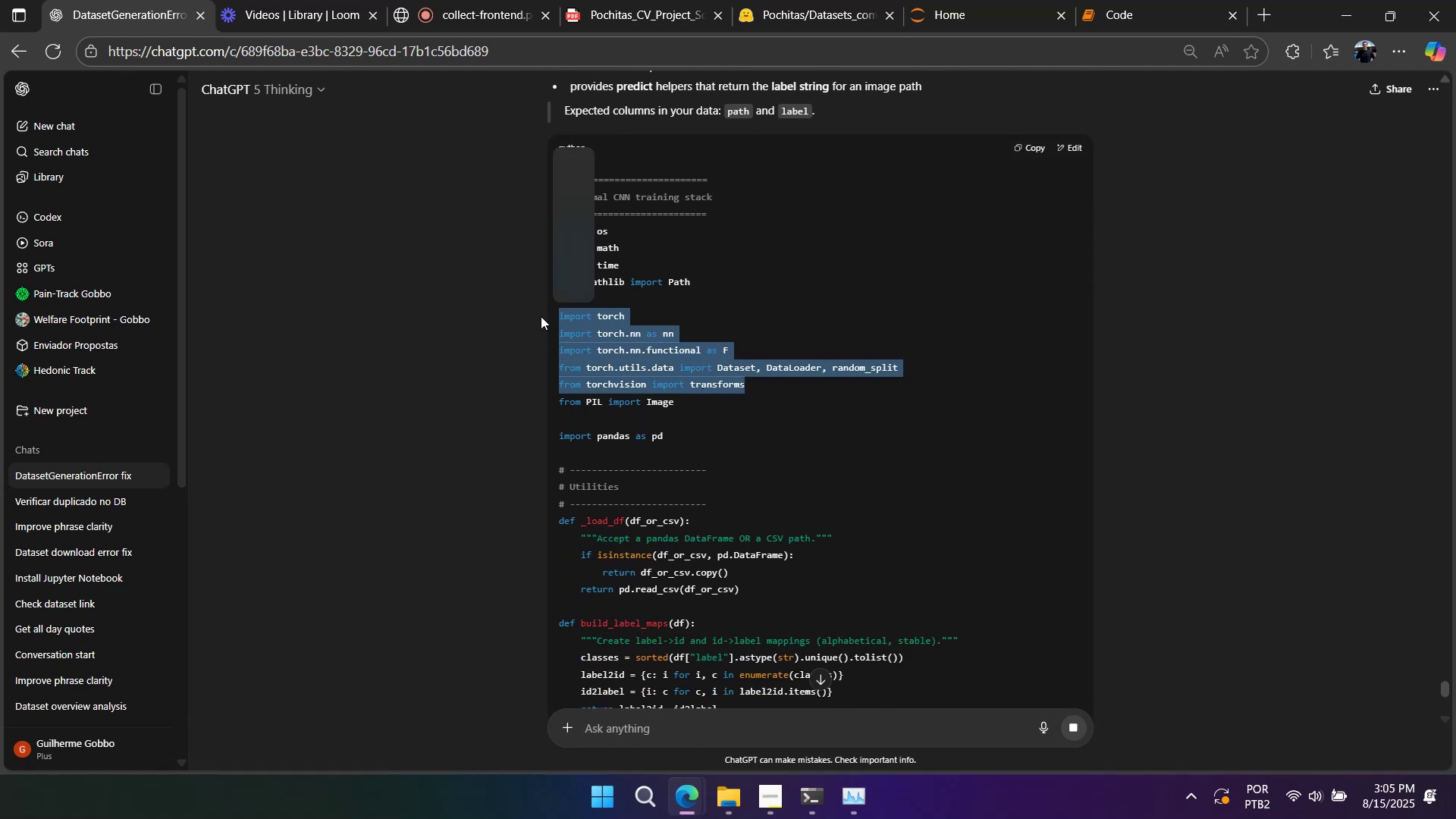 
hold_key(key=ControlLeft, duration=1.52)
 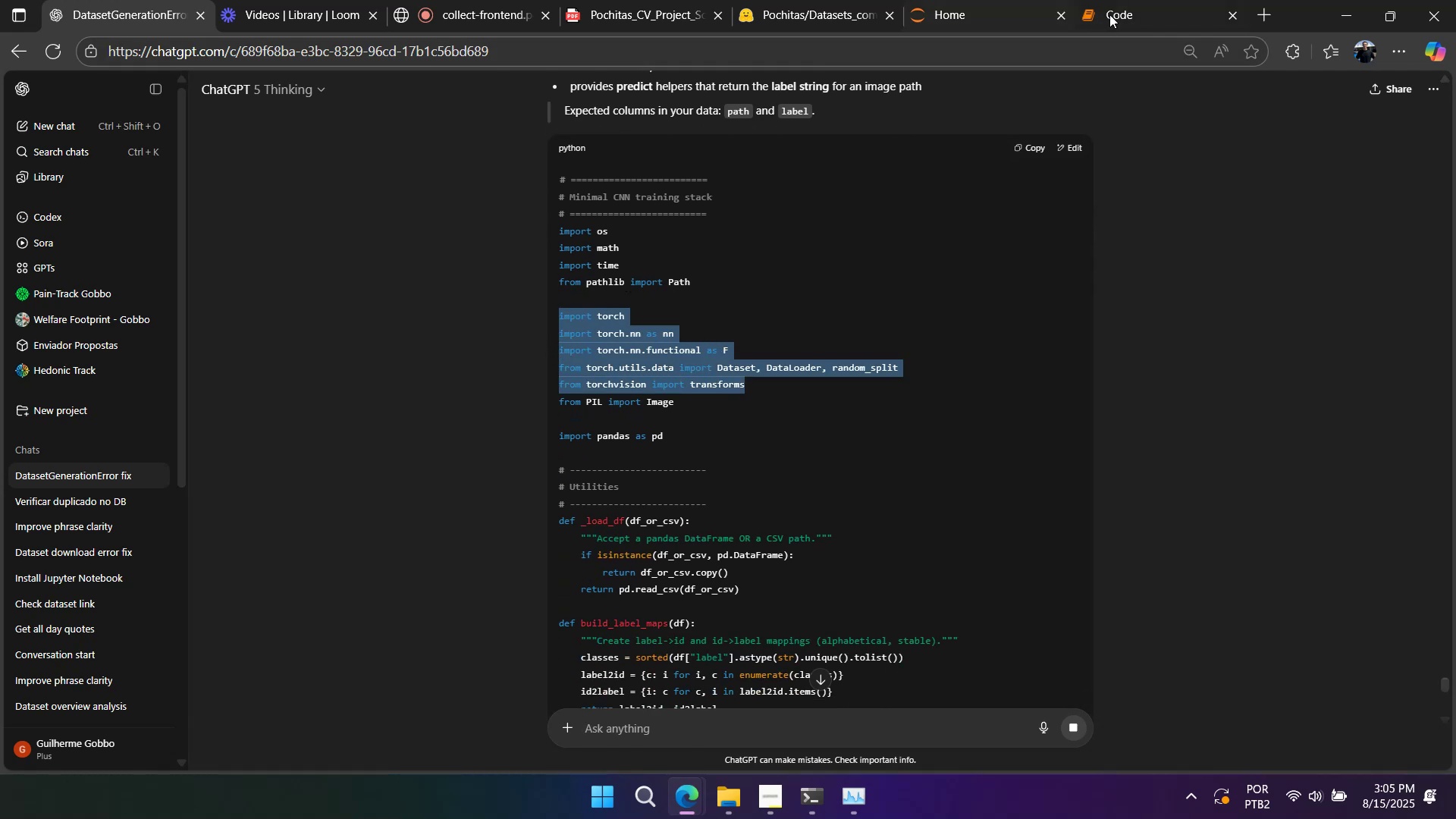 
key(Control+C)
 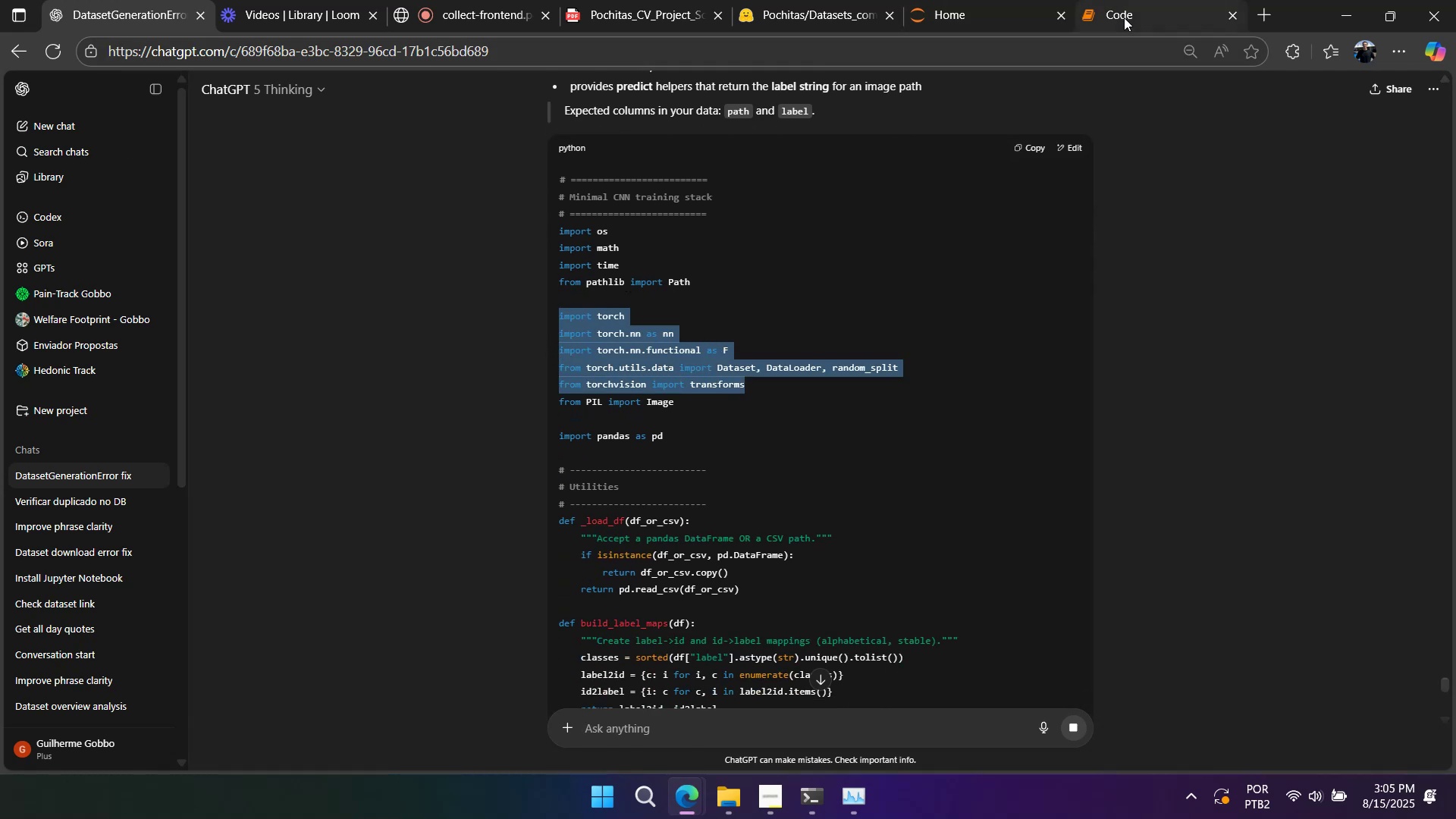 
left_click([1124, 17])
 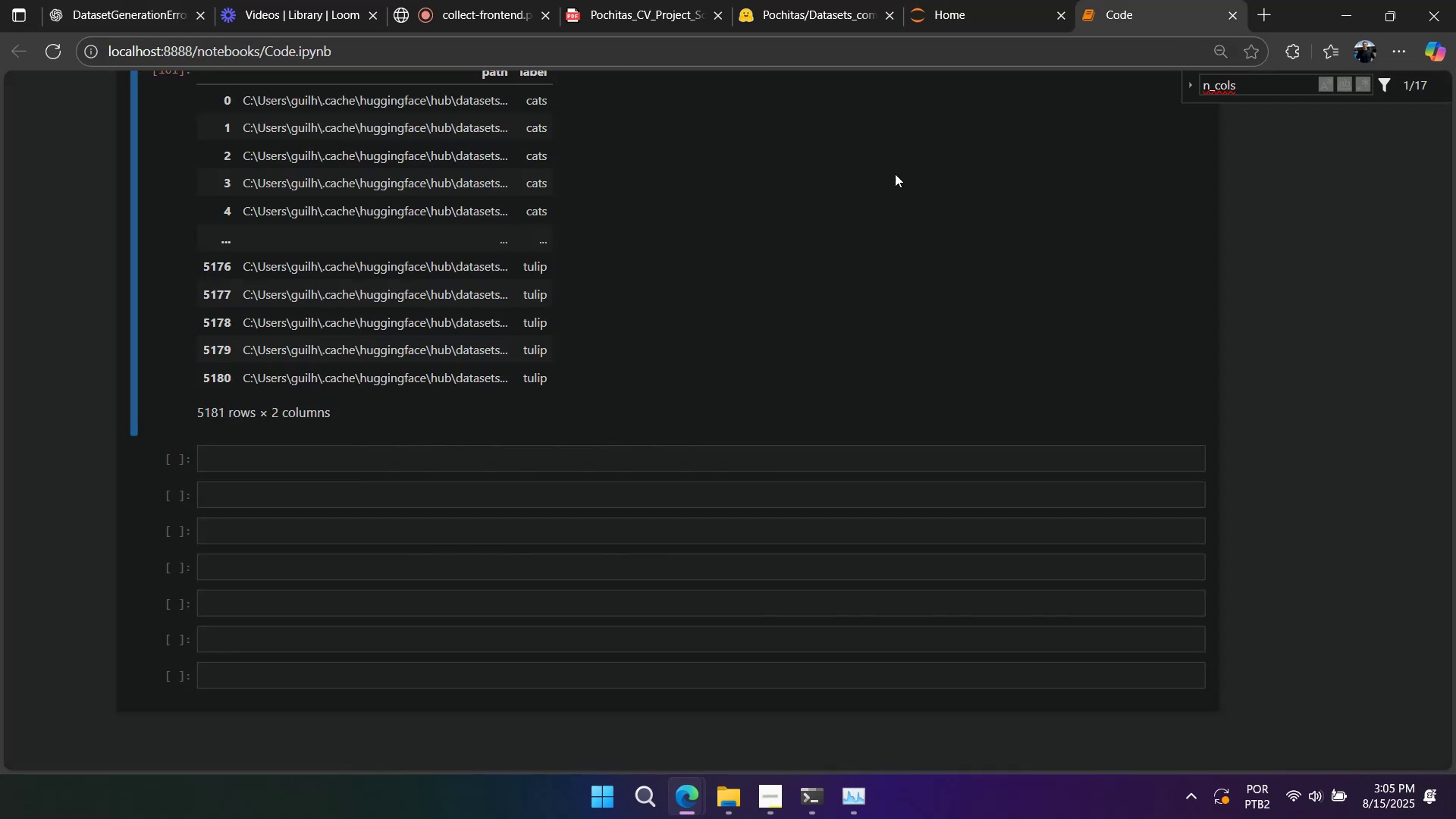 
scroll: coordinate [662, 297], scroll_direction: up, amount: 100.0
 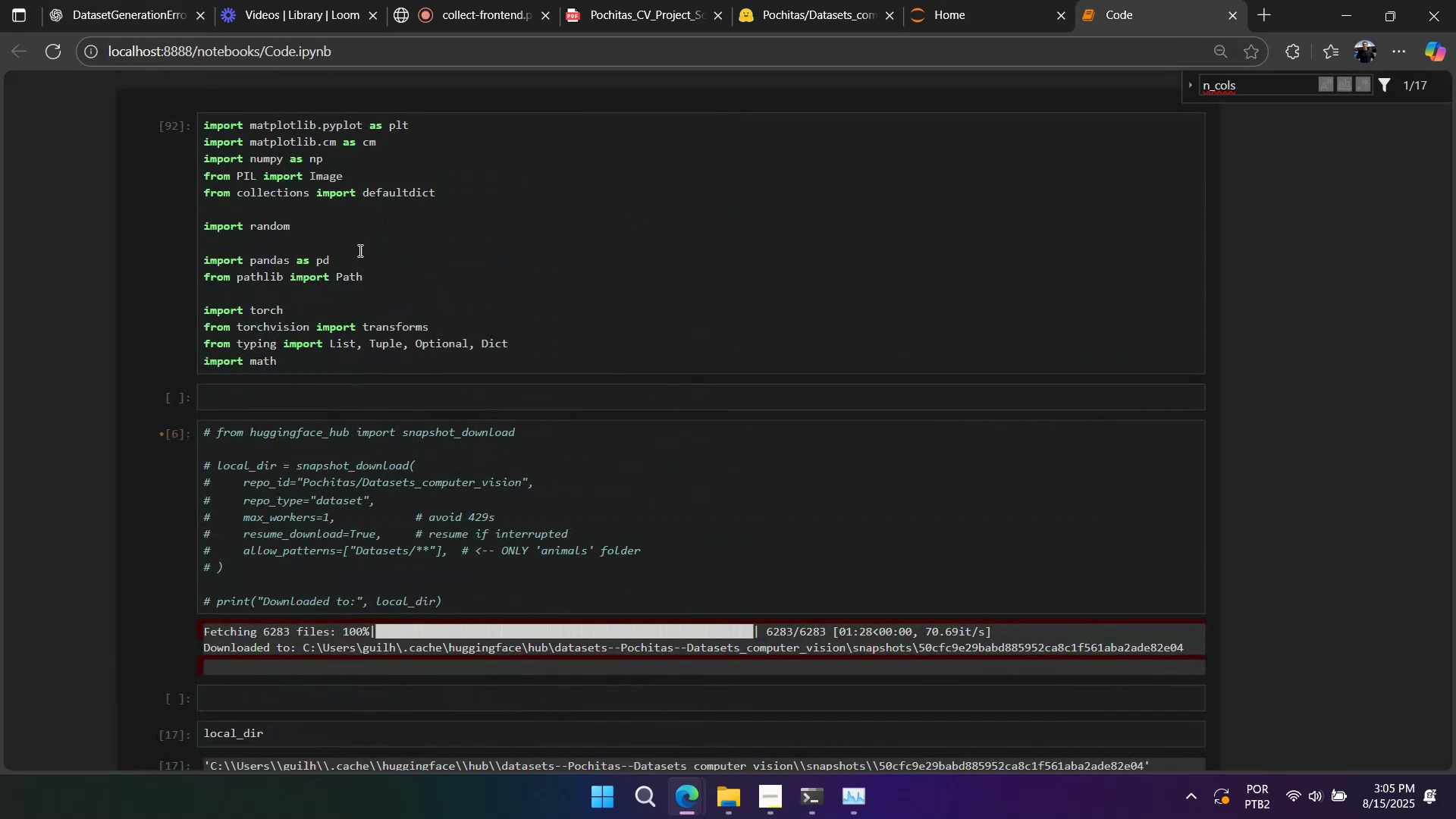 
left_click([341, 215])
 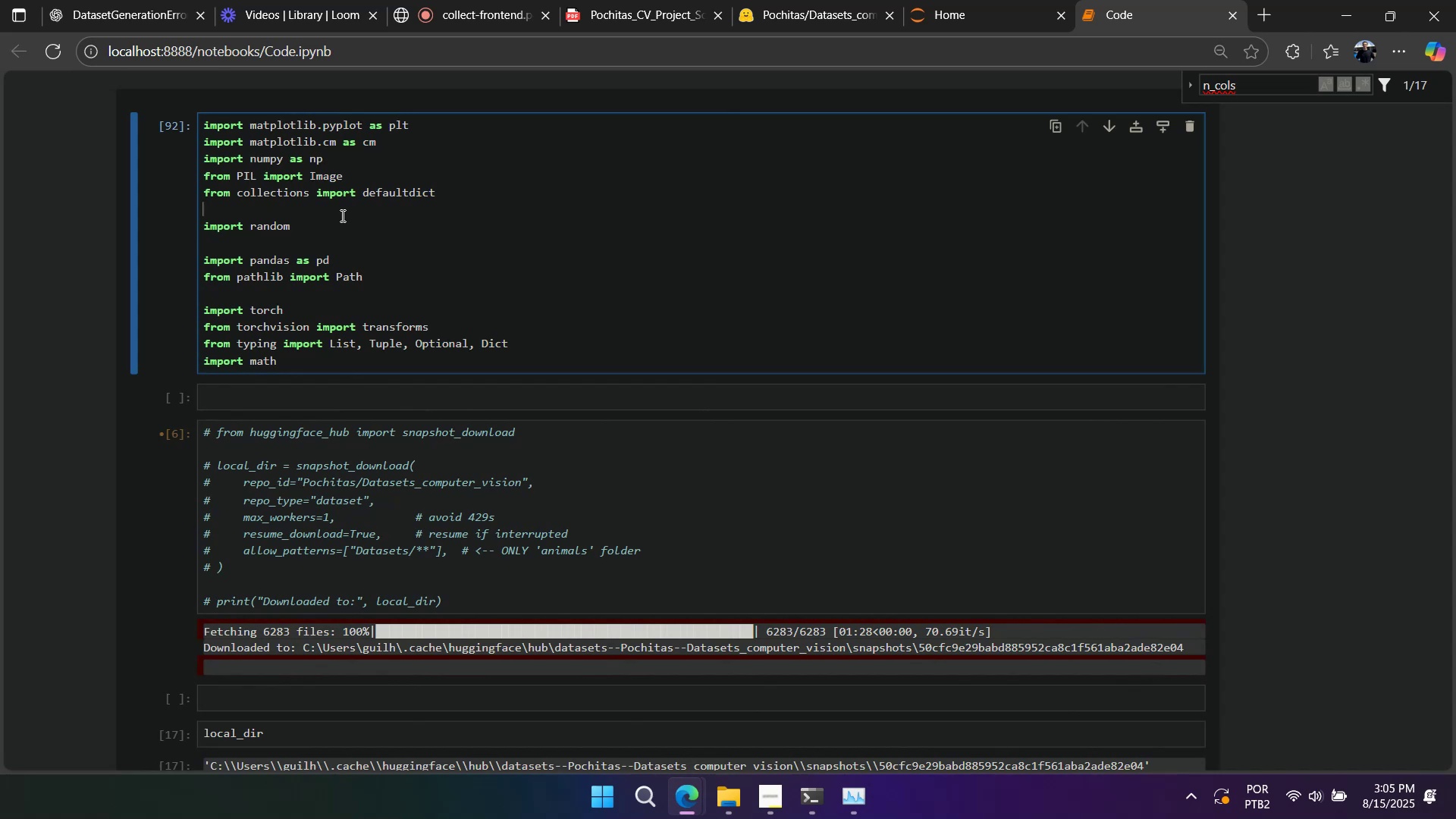 
type(import time)
 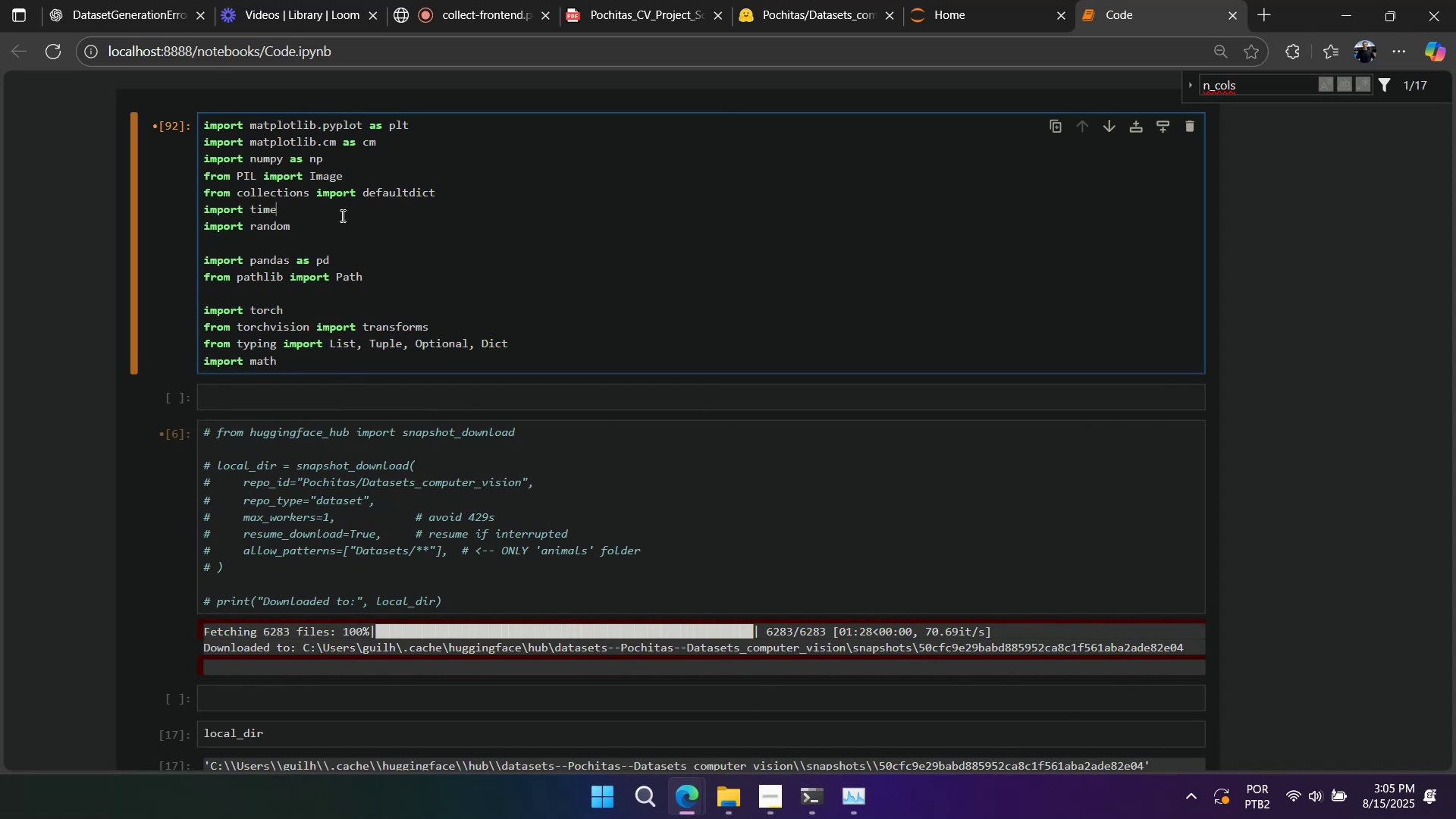 
key(Enter)
 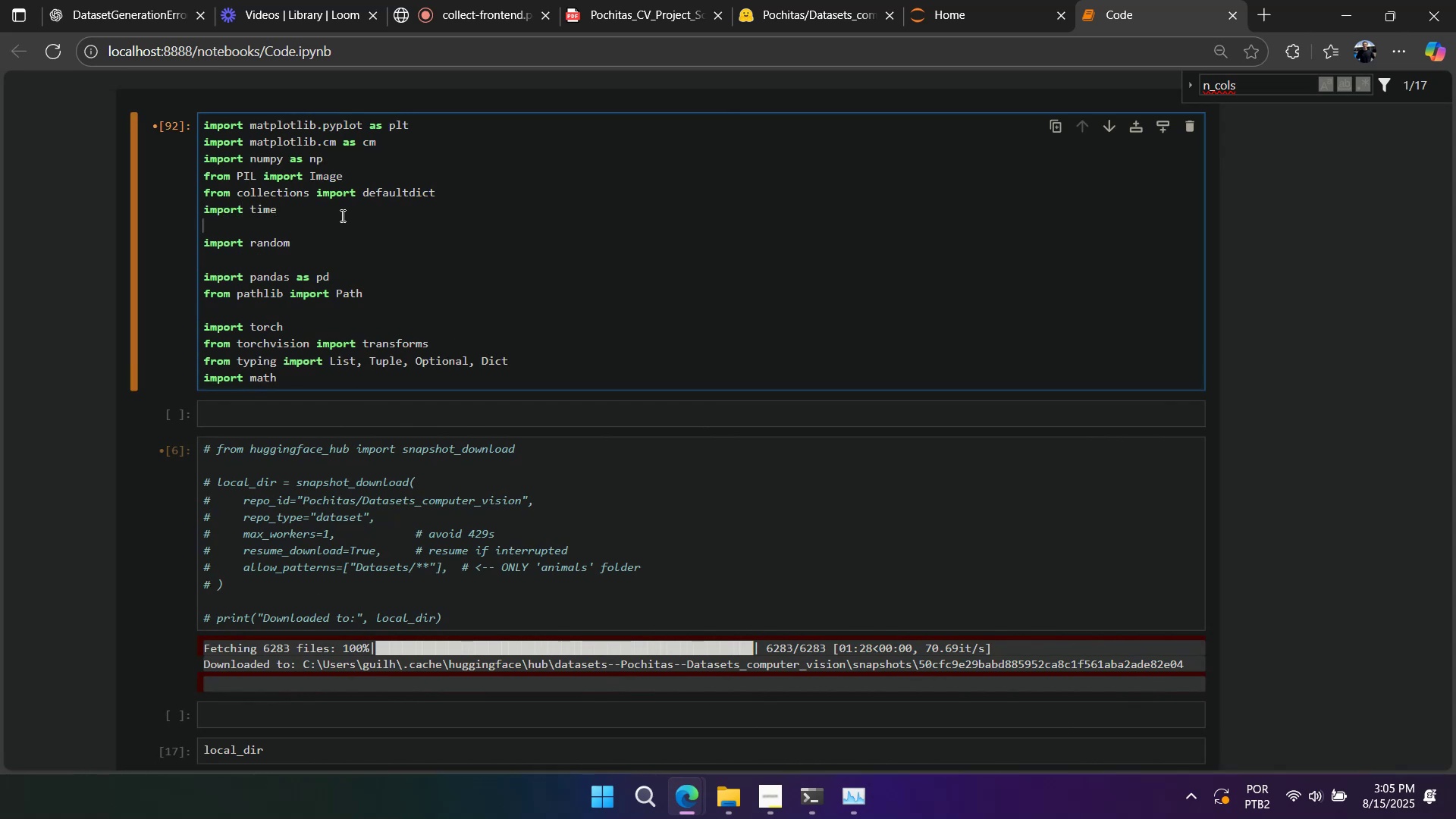 
type(import os)
 